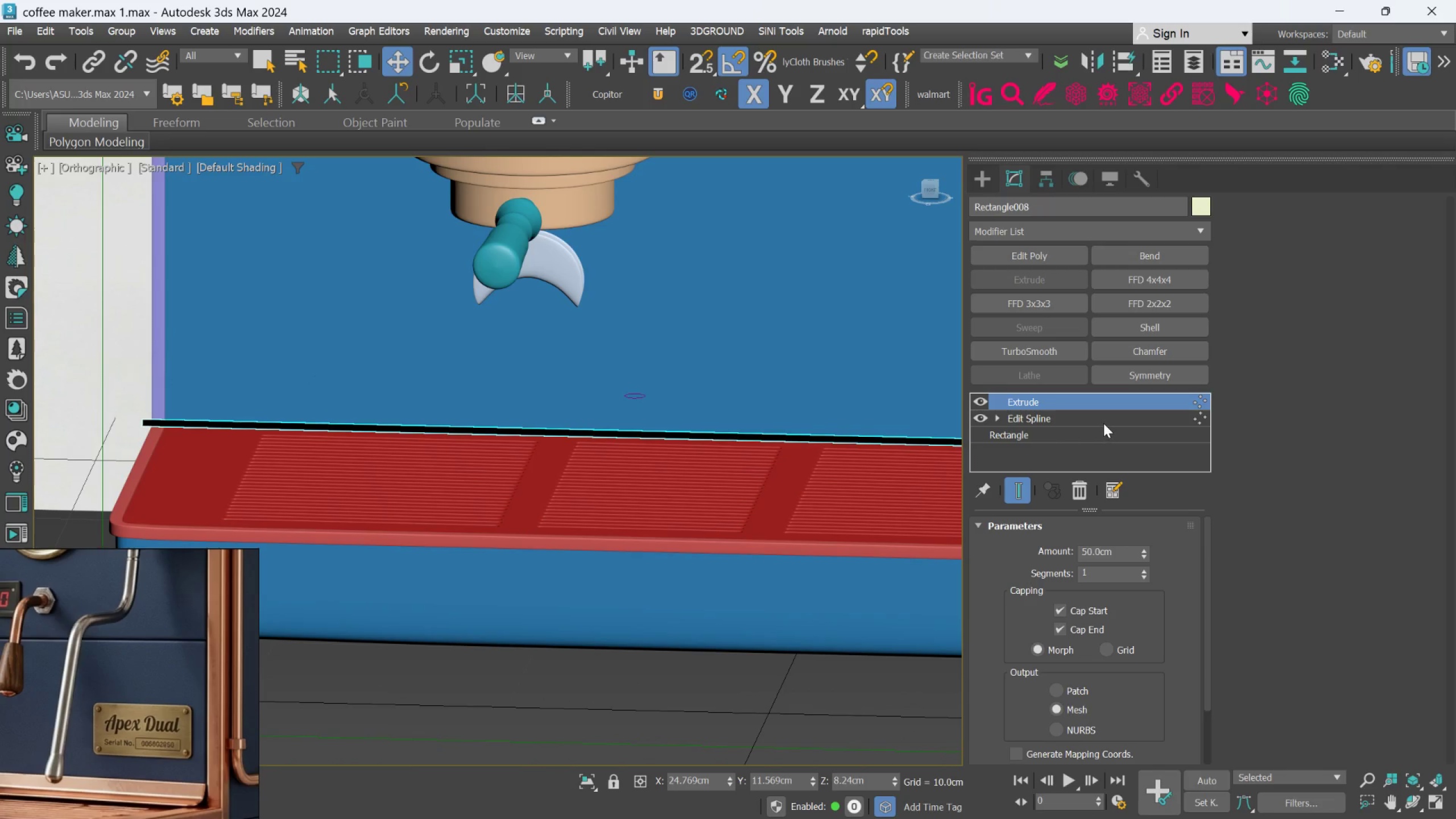 
left_click([1103, 420])
 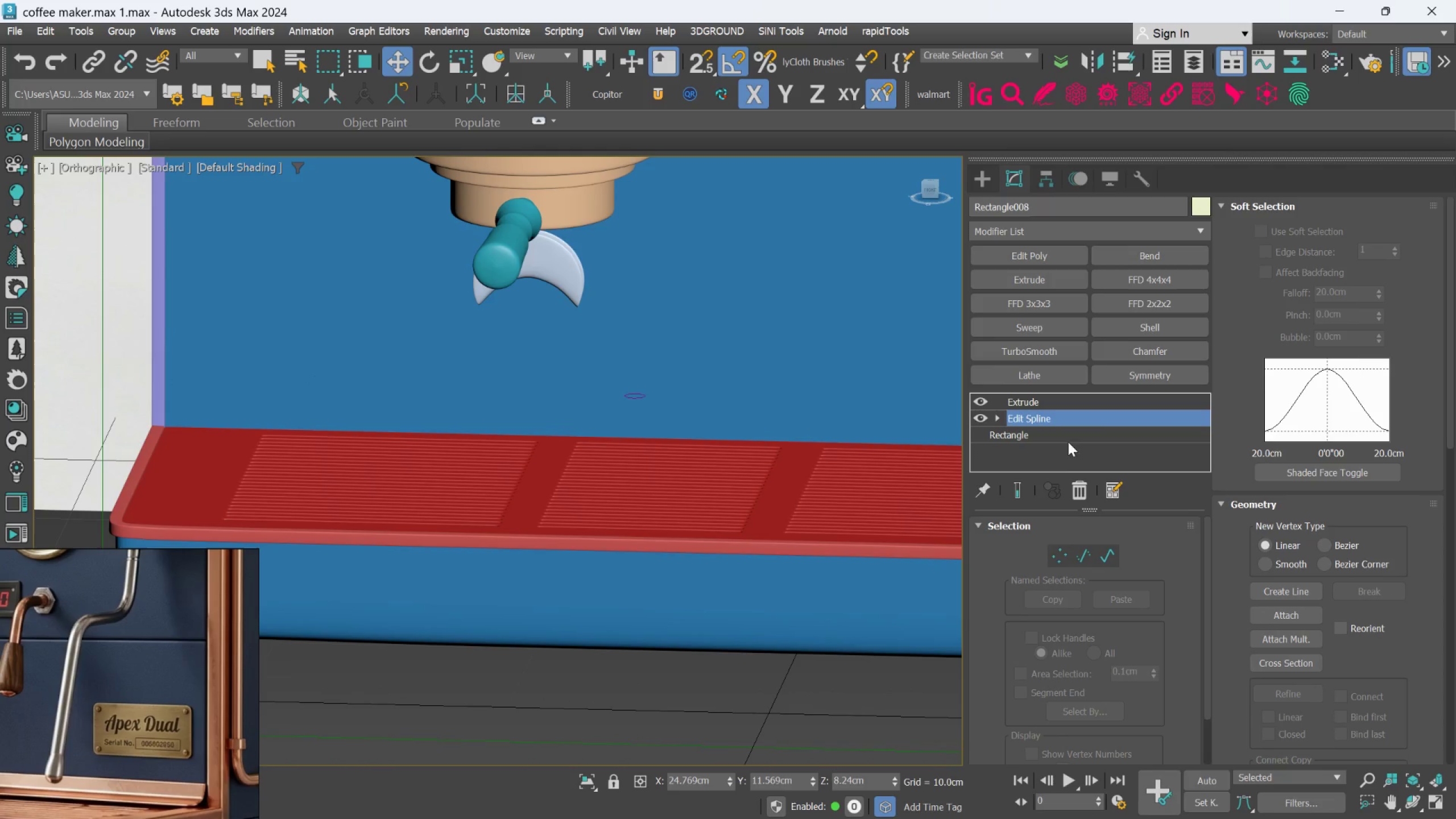 
left_click([1069, 403])
 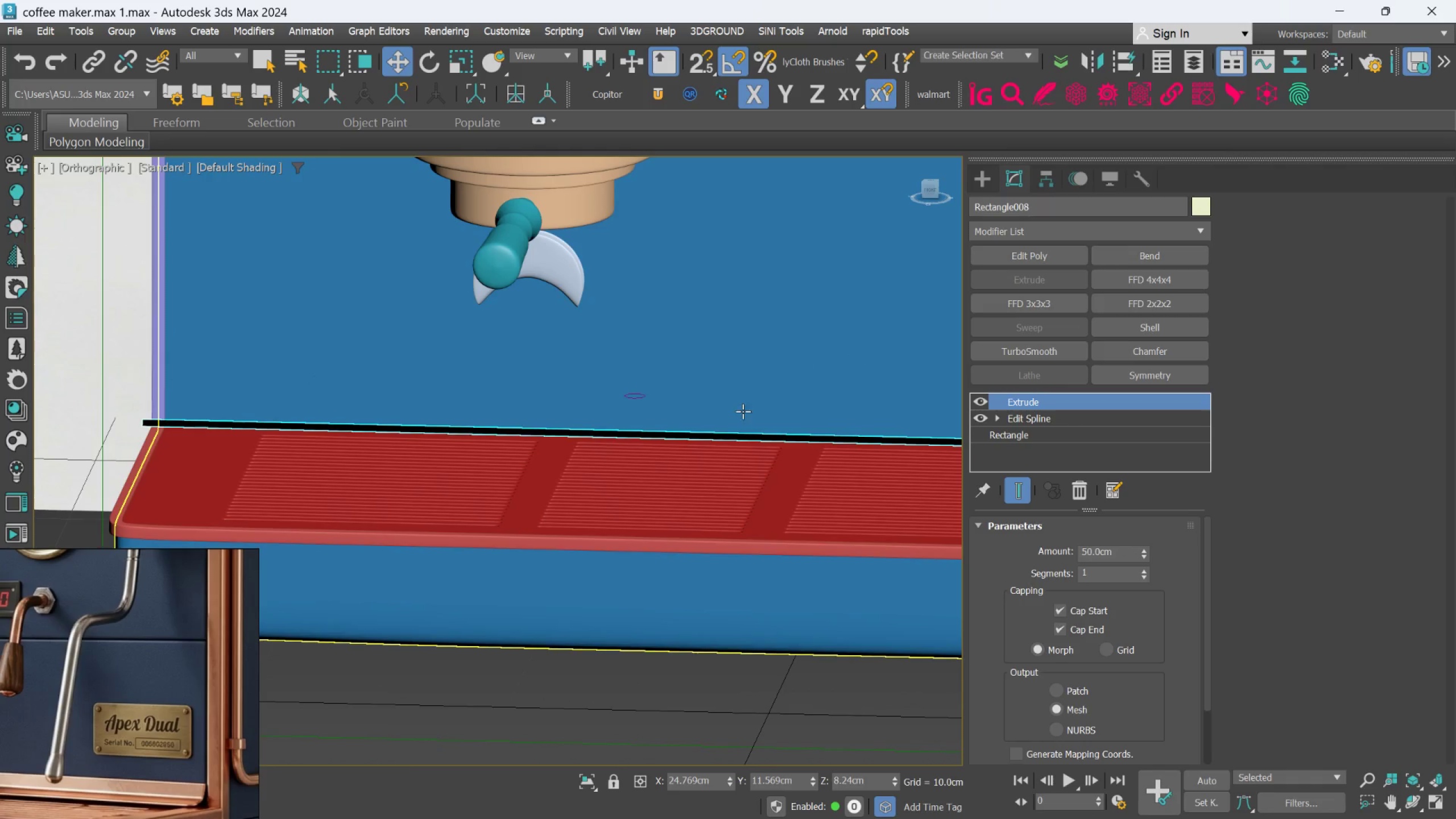 
hold_key(key=AltLeft, duration=0.44)
 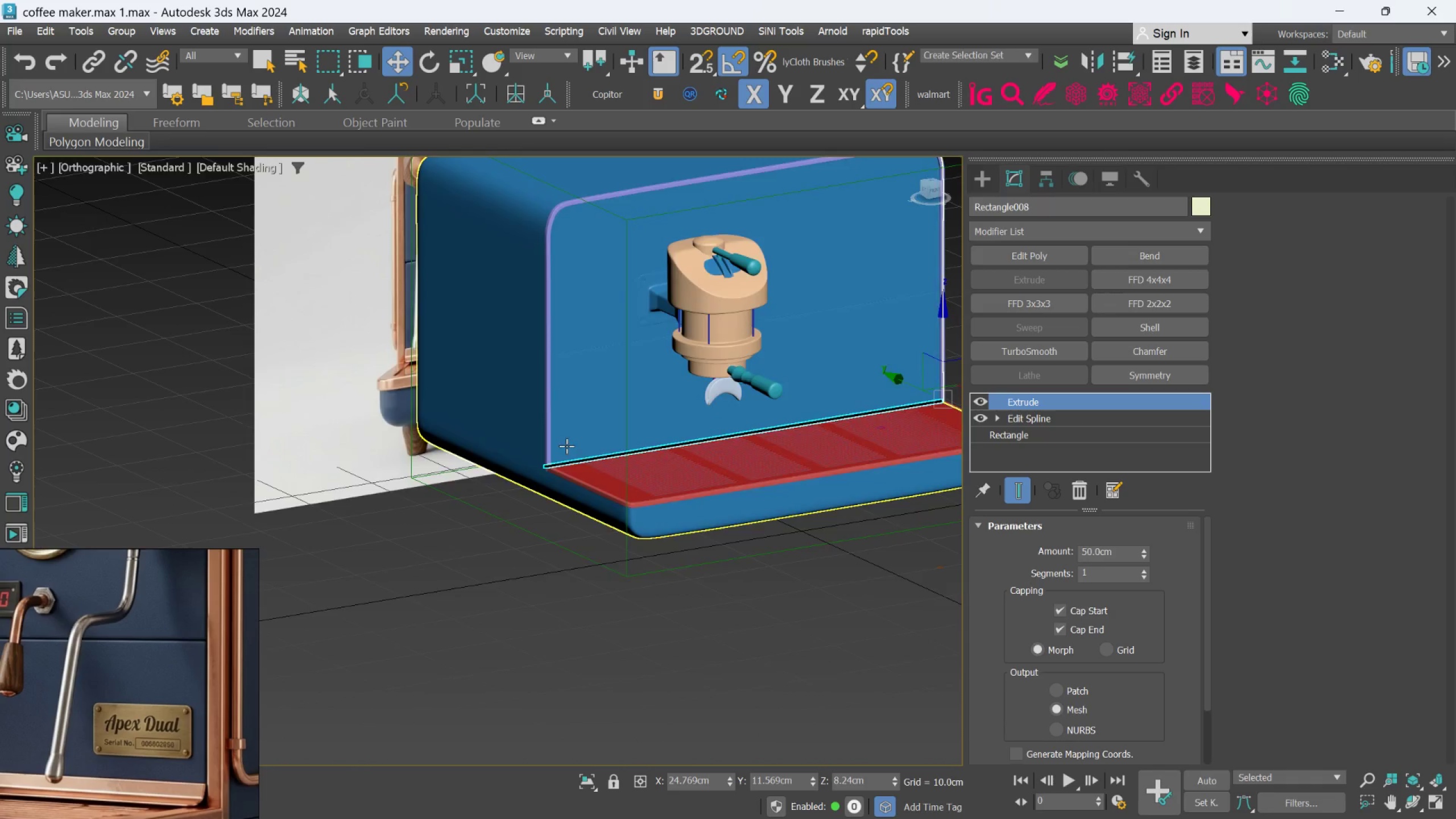 
scroll: coordinate [715, 431], scroll_direction: down, amount: 3.0
 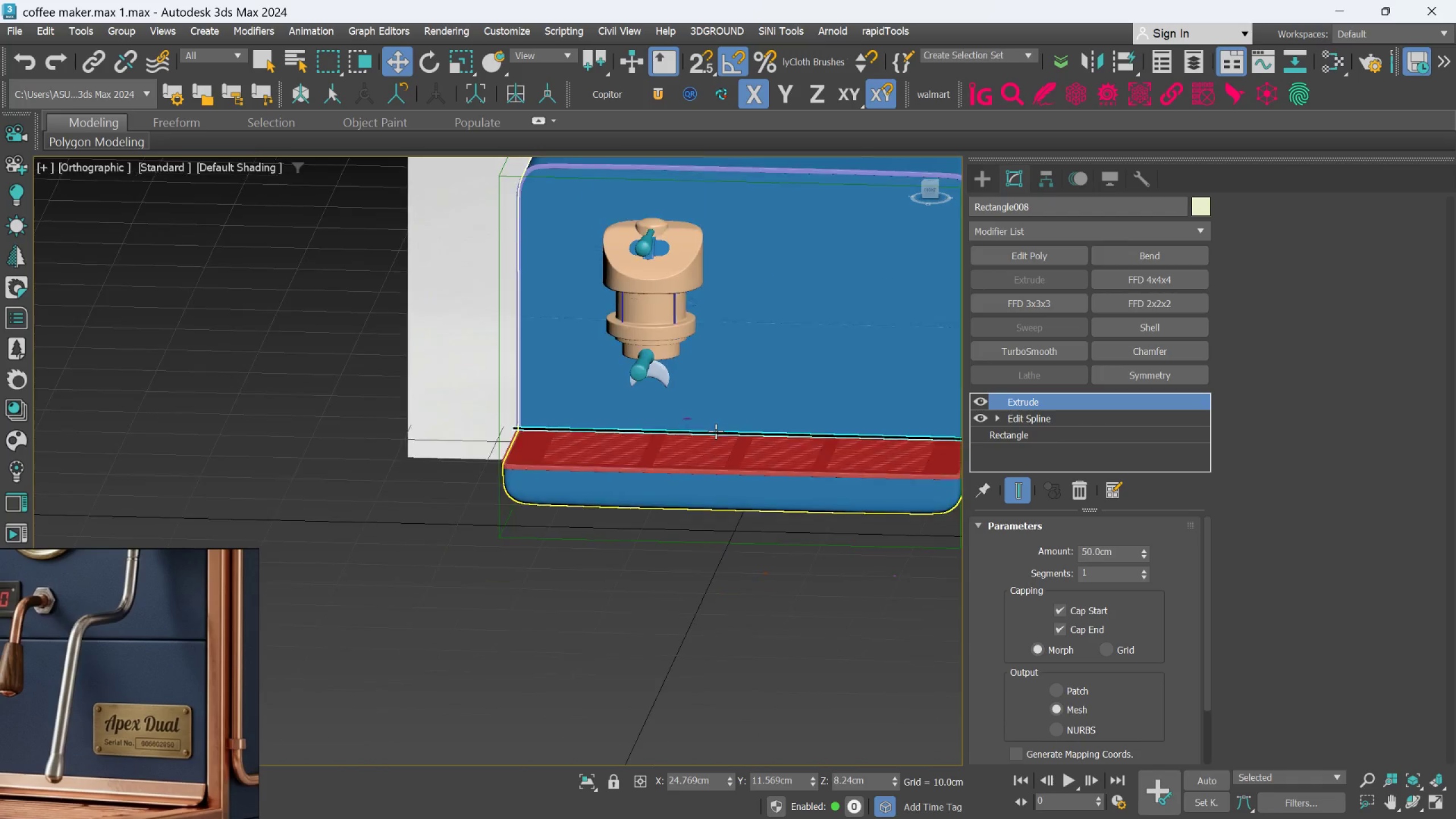 
scroll: coordinate [484, 500], scroll_direction: up, amount: 6.0
 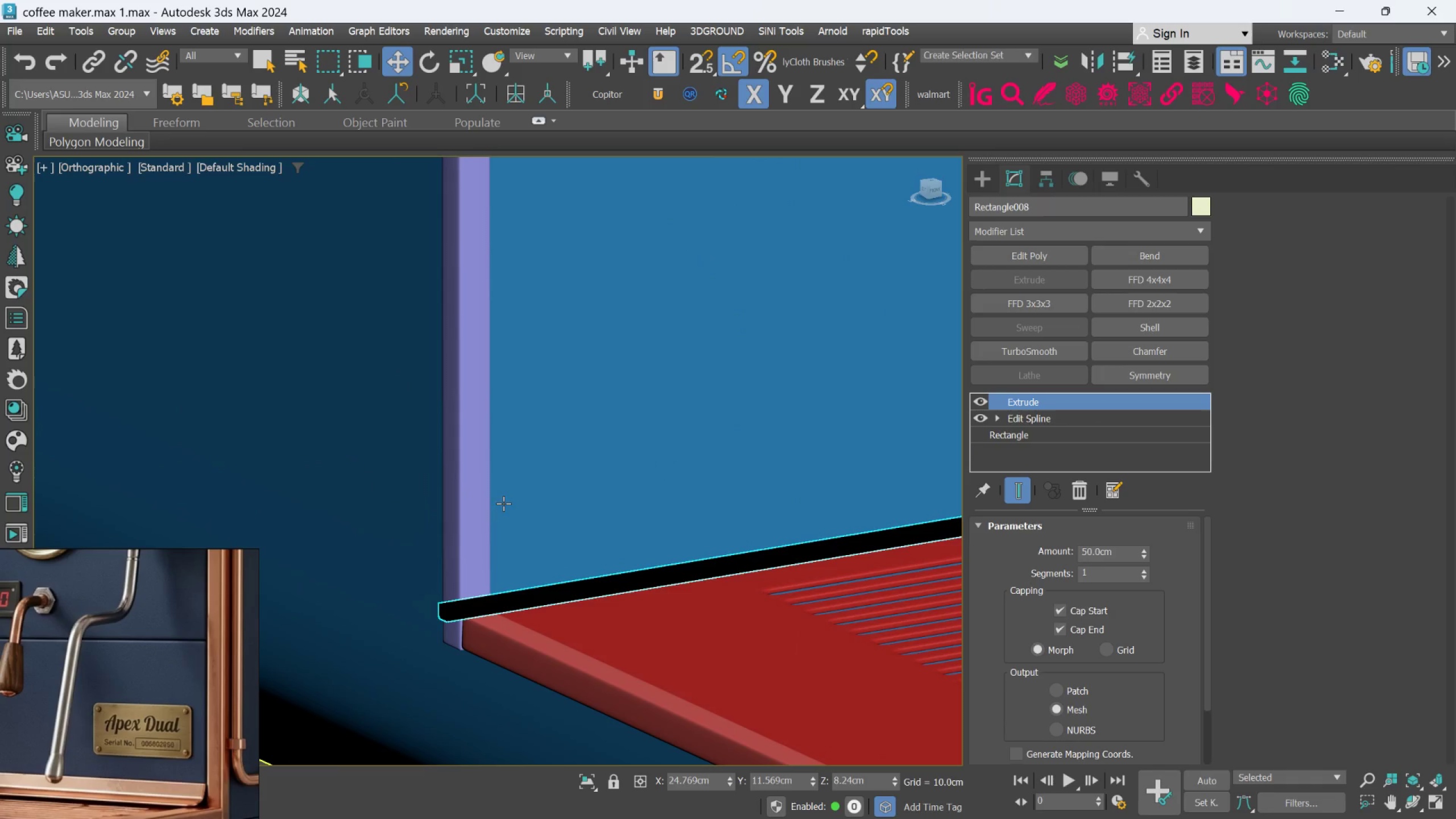 
scroll: coordinate [504, 503], scroll_direction: down, amount: 2.0
 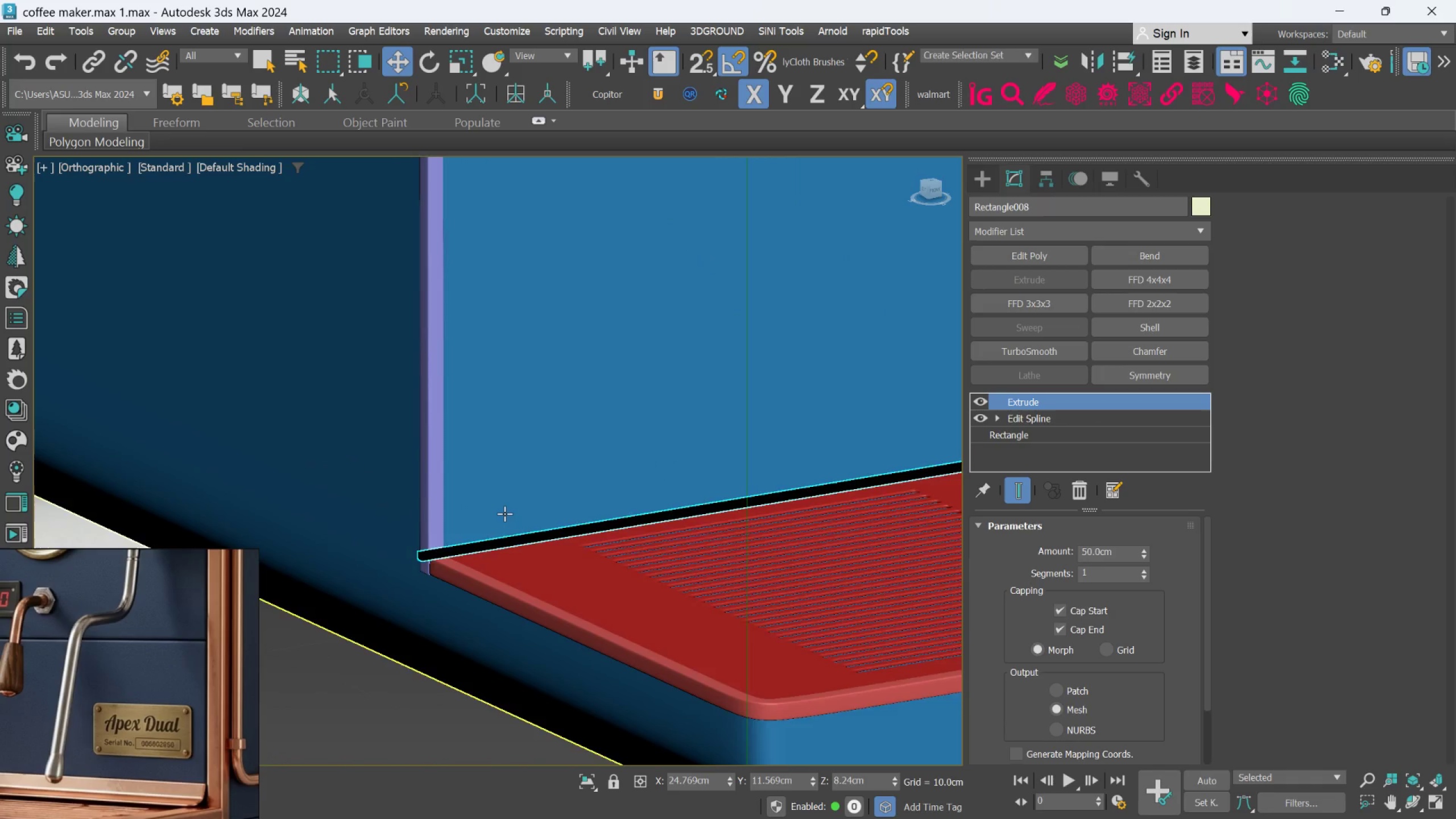 
scroll: coordinate [406, 545], scroll_direction: up, amount: 6.0
 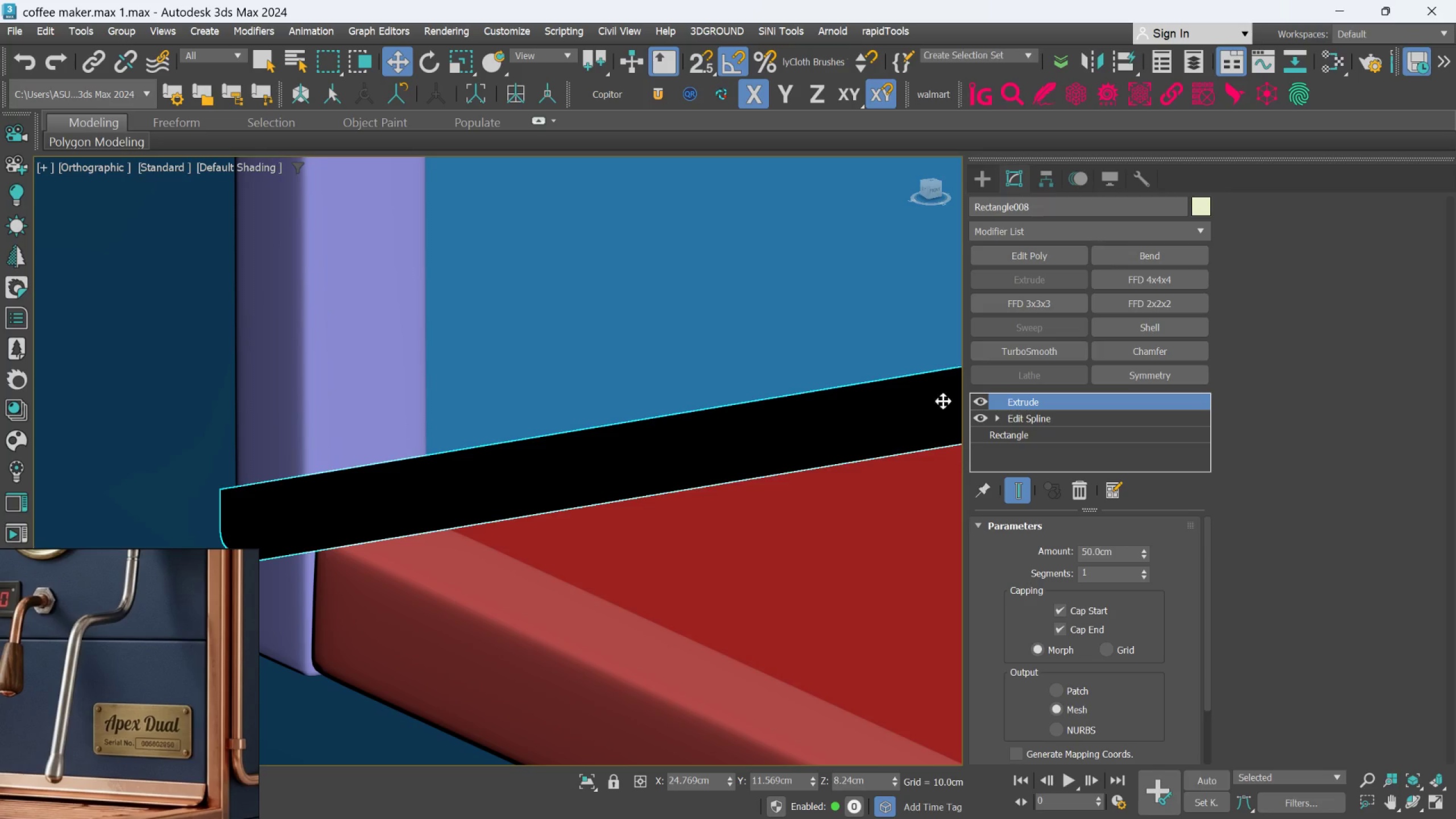 
wait(5.31)
 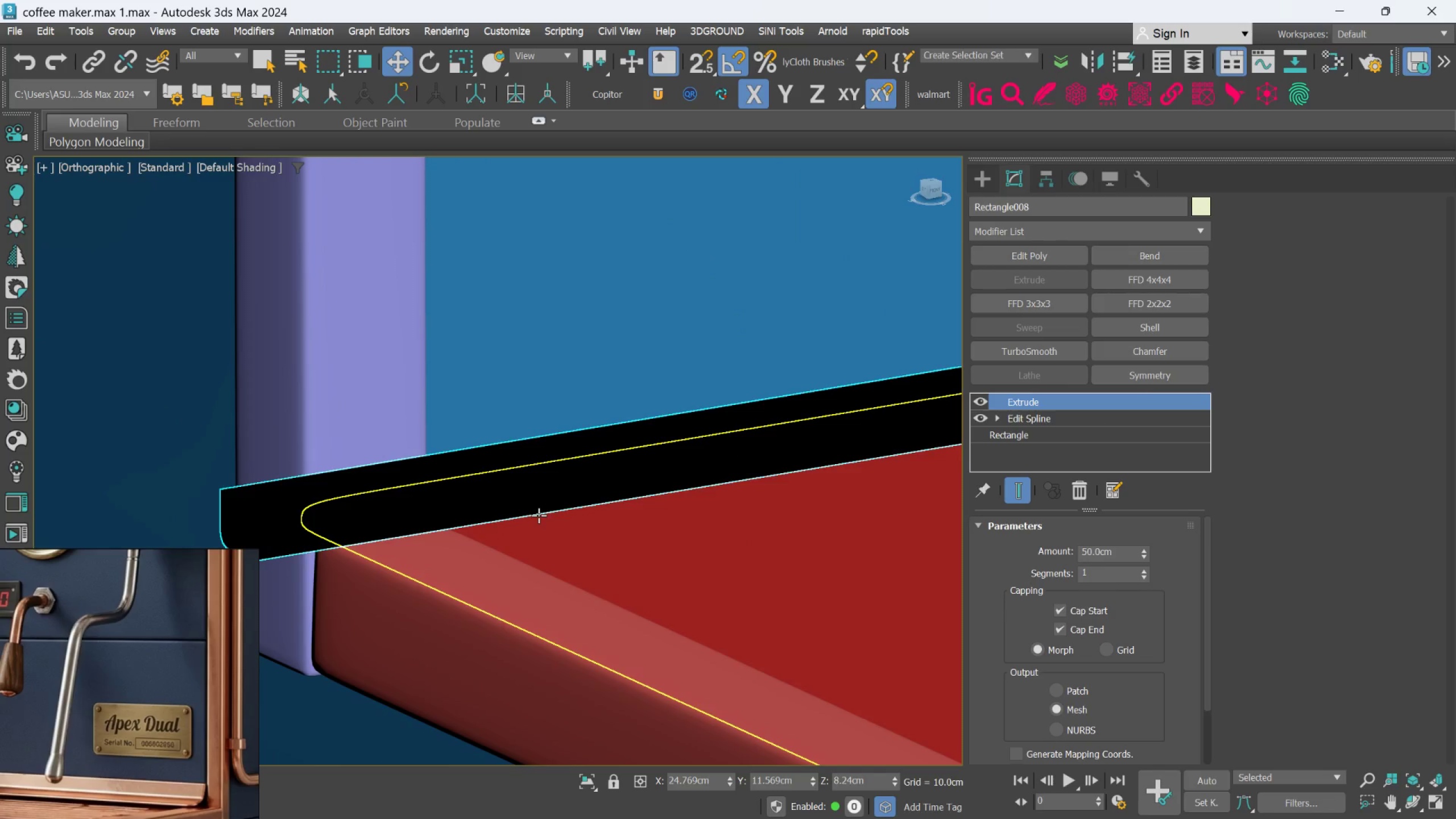 
left_click([1045, 237])
 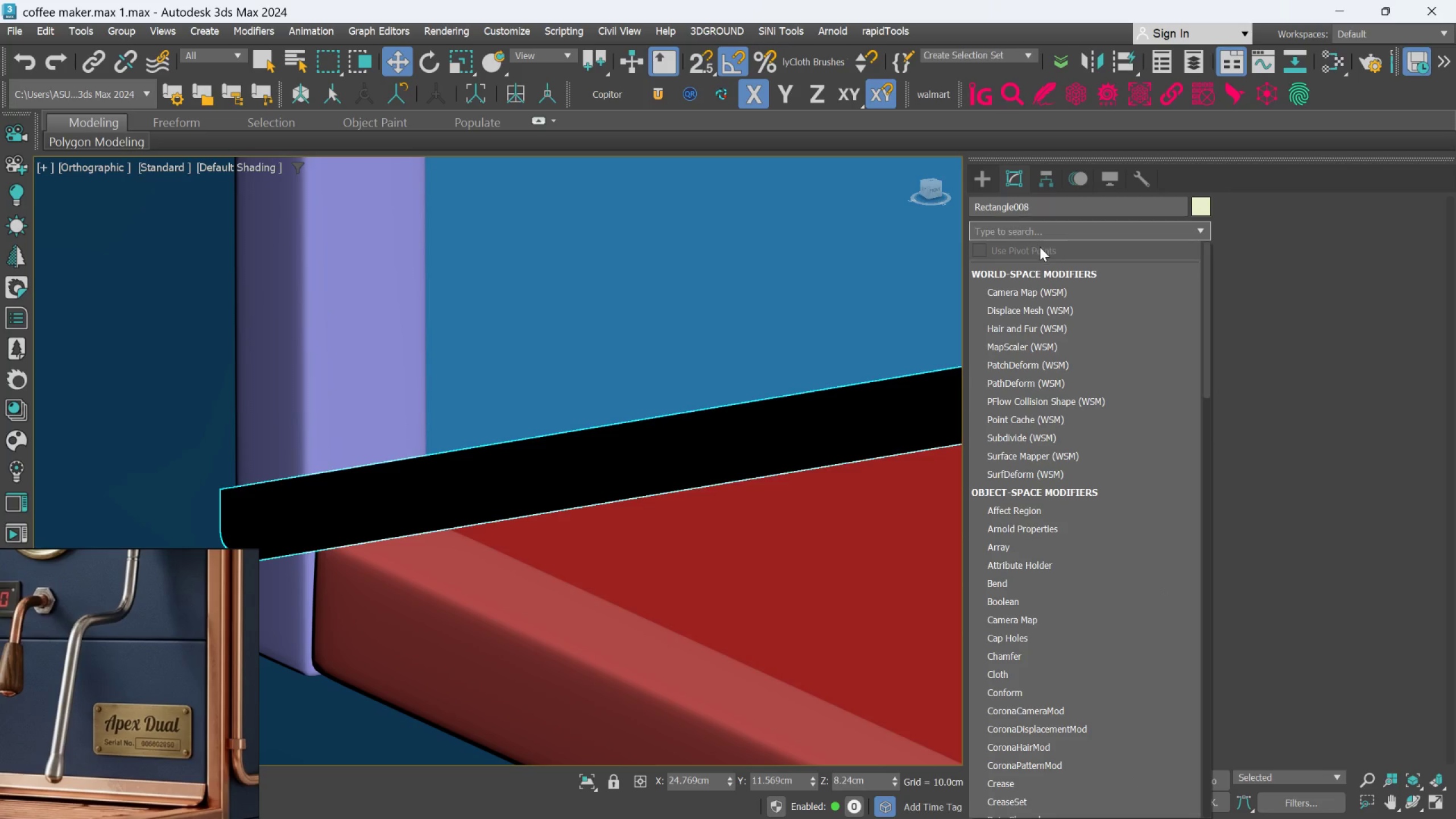 
type(sh)
 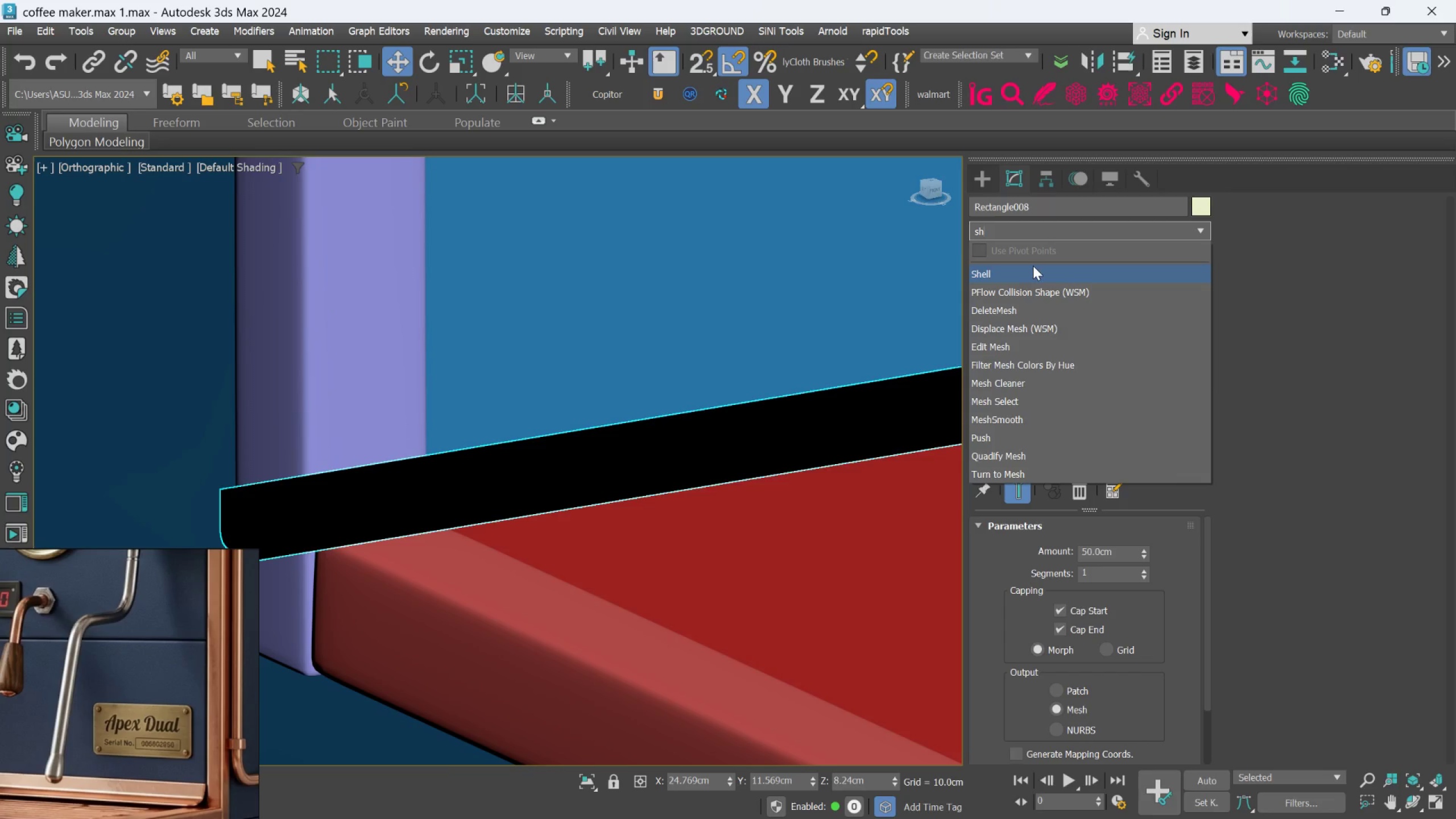 
left_click([1032, 269])
 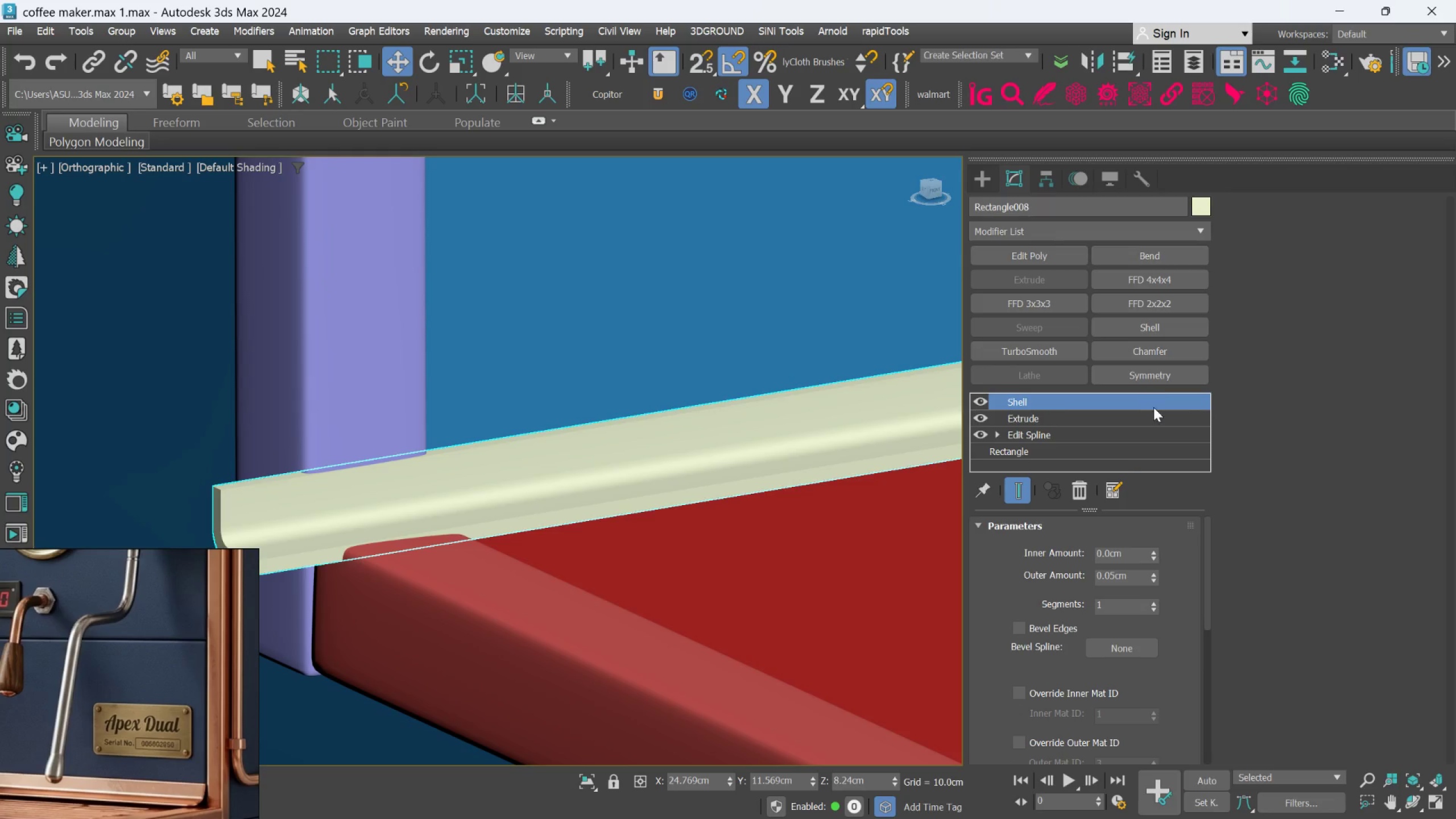 
scroll: coordinate [490, 454], scroll_direction: down, amount: 3.0
 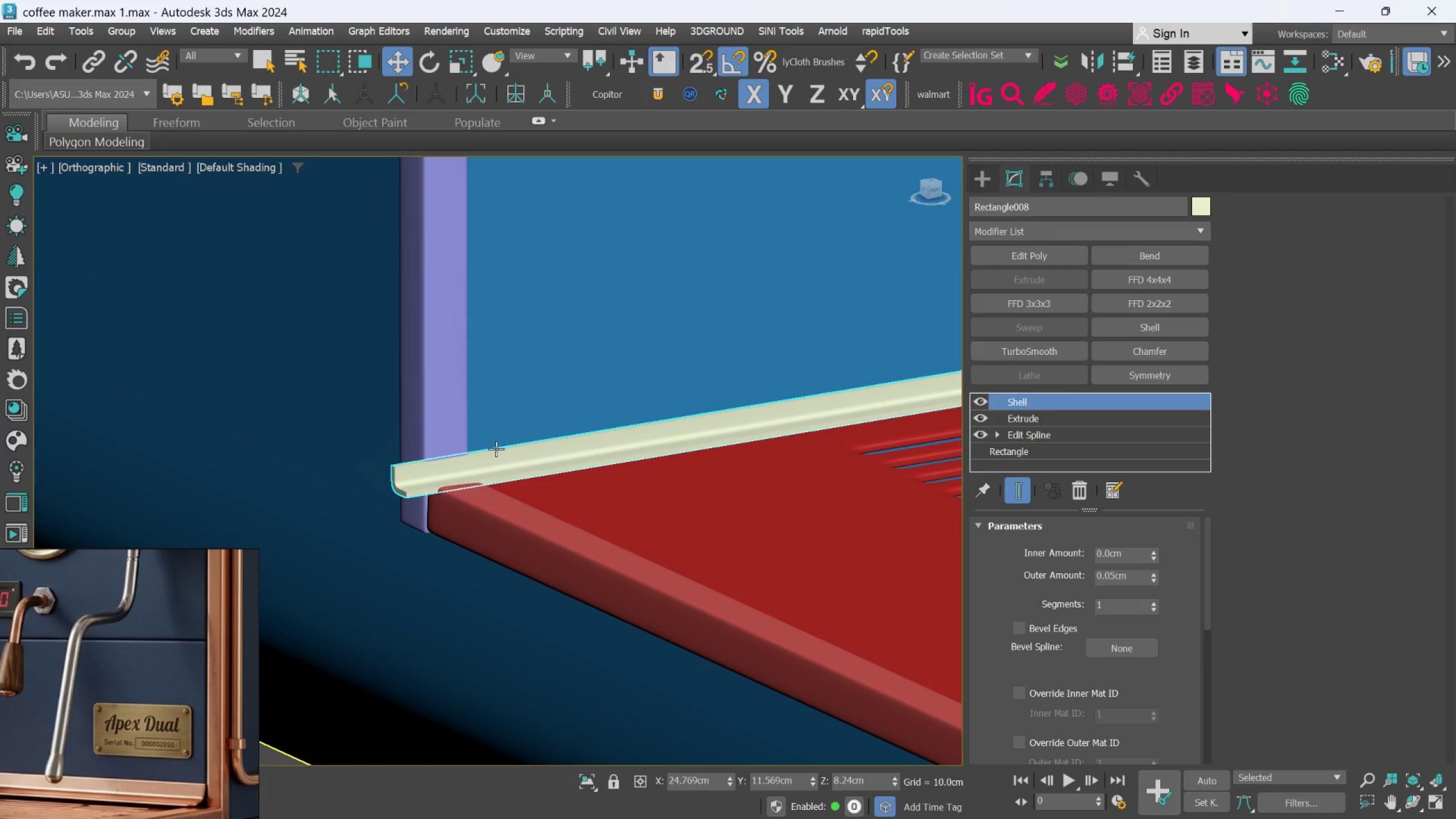 
hold_key(key=AltLeft, duration=0.57)
 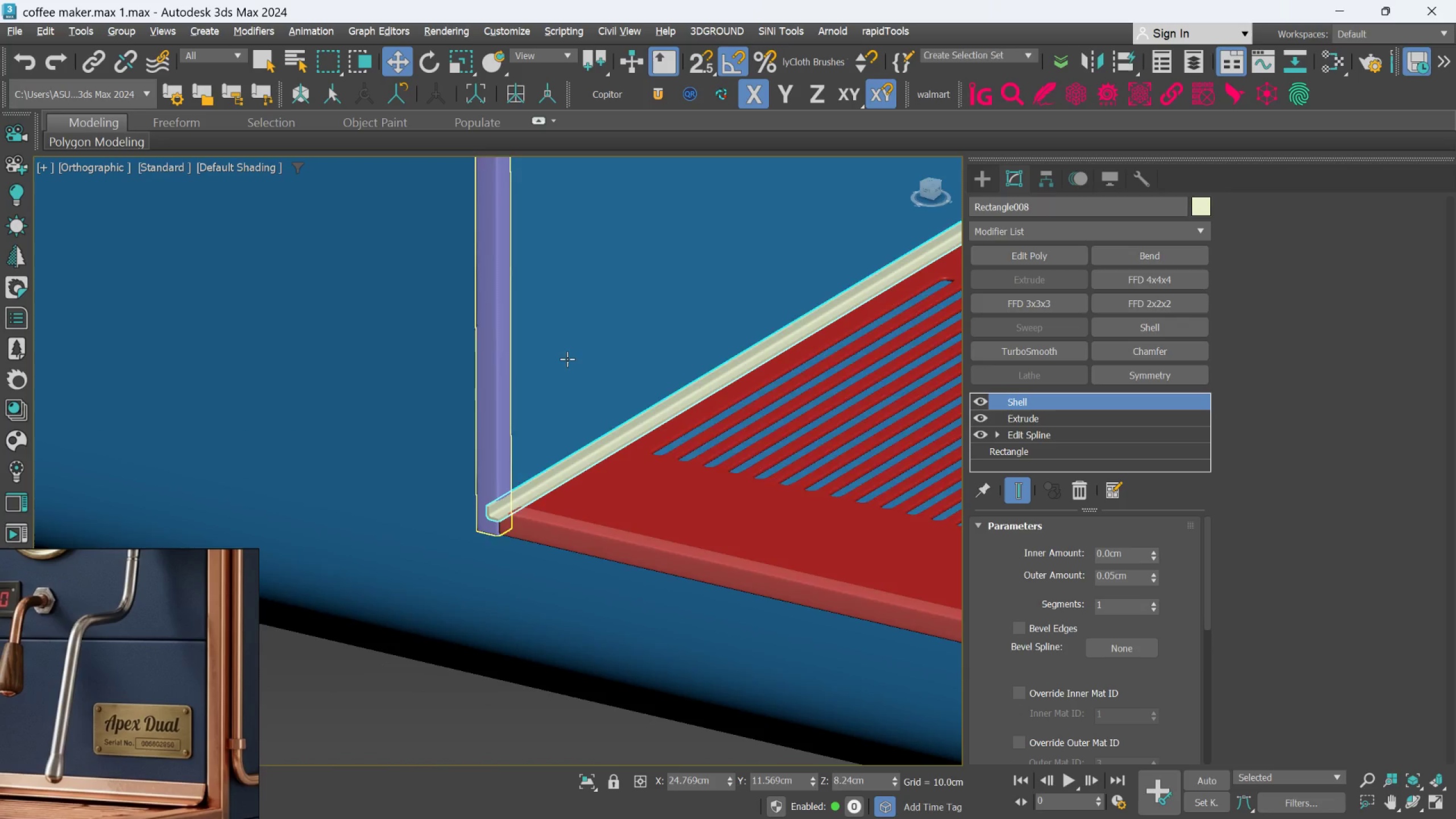 
scroll: coordinate [496, 449], scroll_direction: down, amount: 2.0
 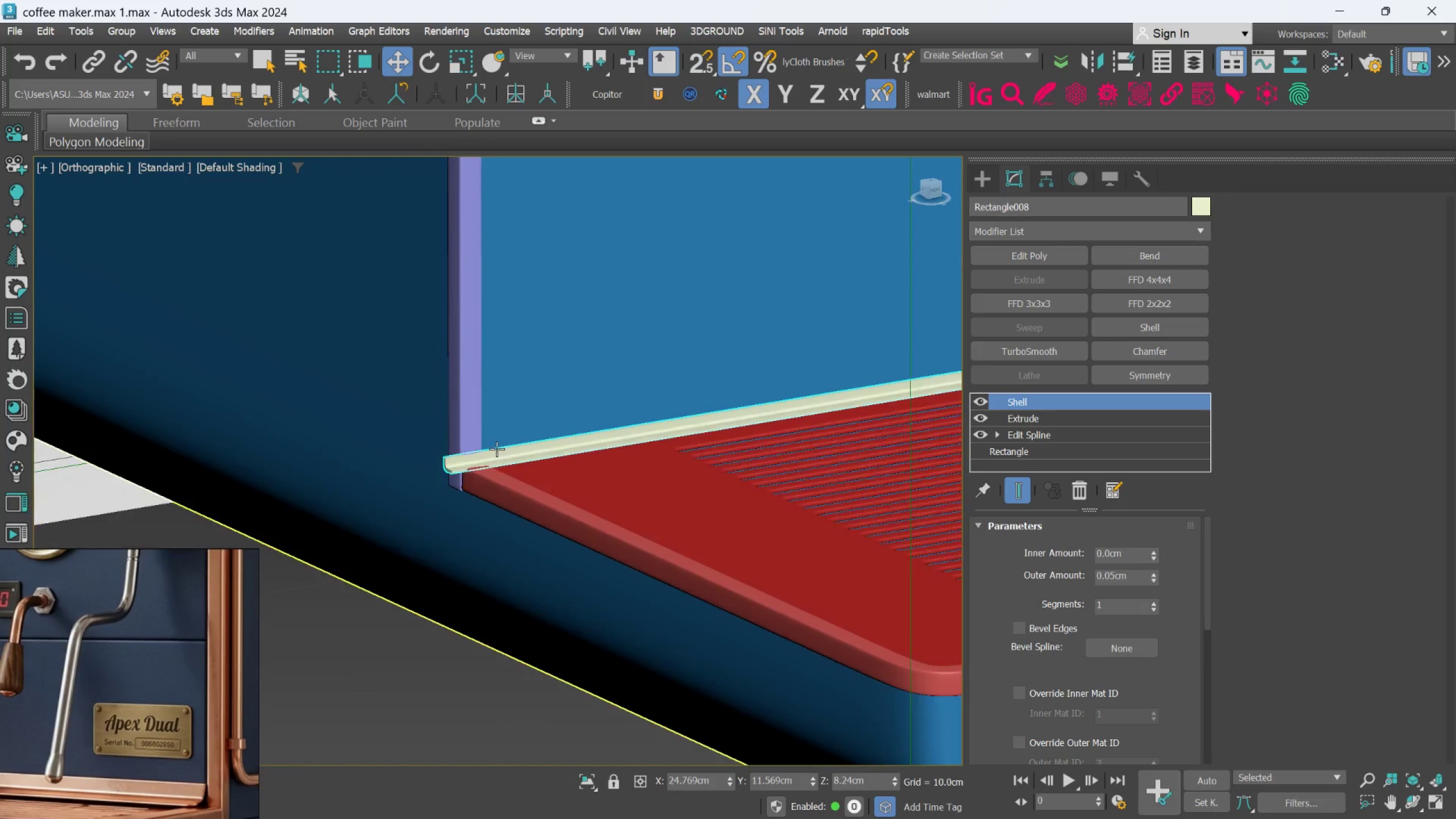 
scroll: coordinate [484, 456], scroll_direction: up, amount: 4.0
 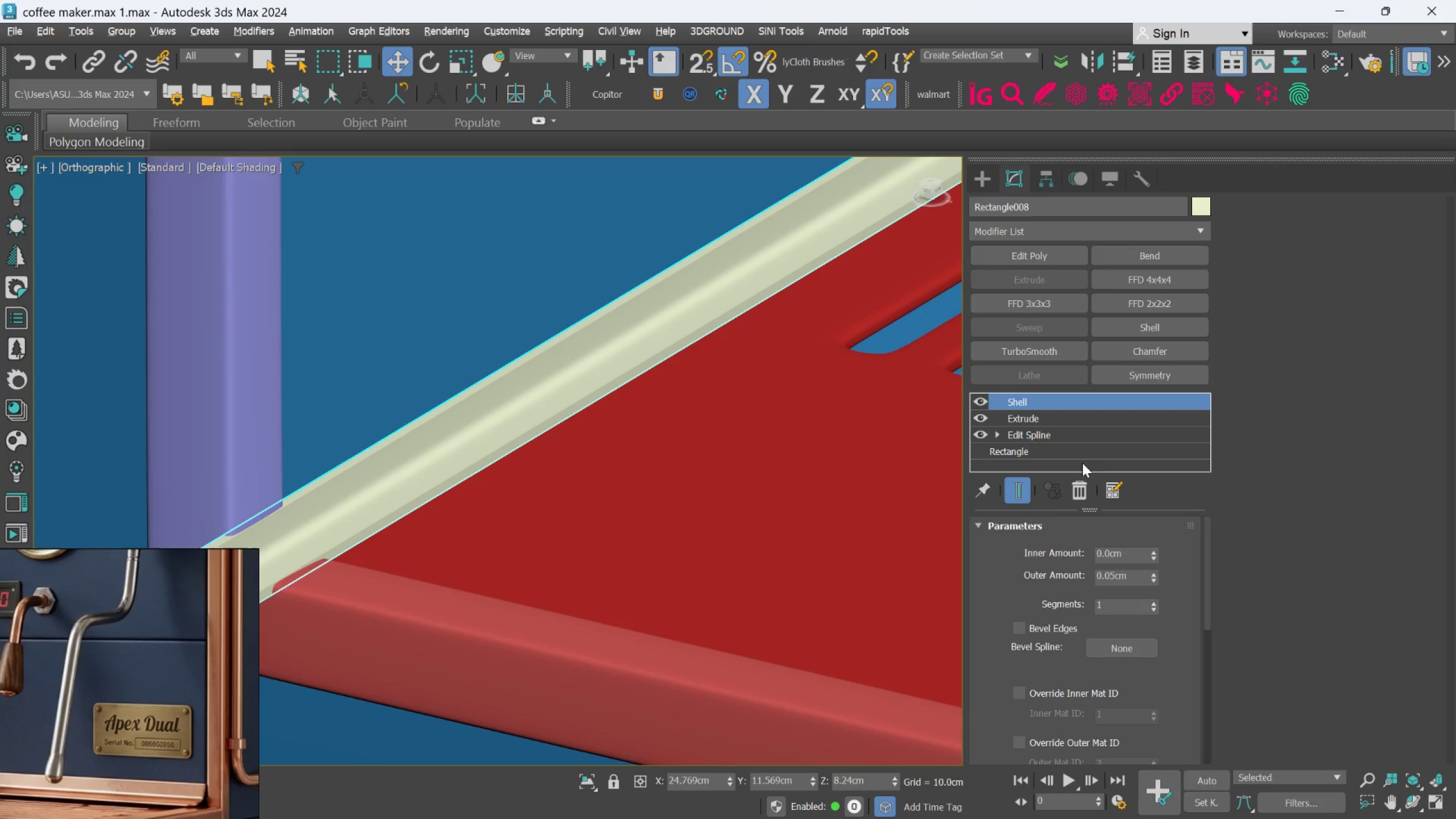 
left_click([1086, 492])
 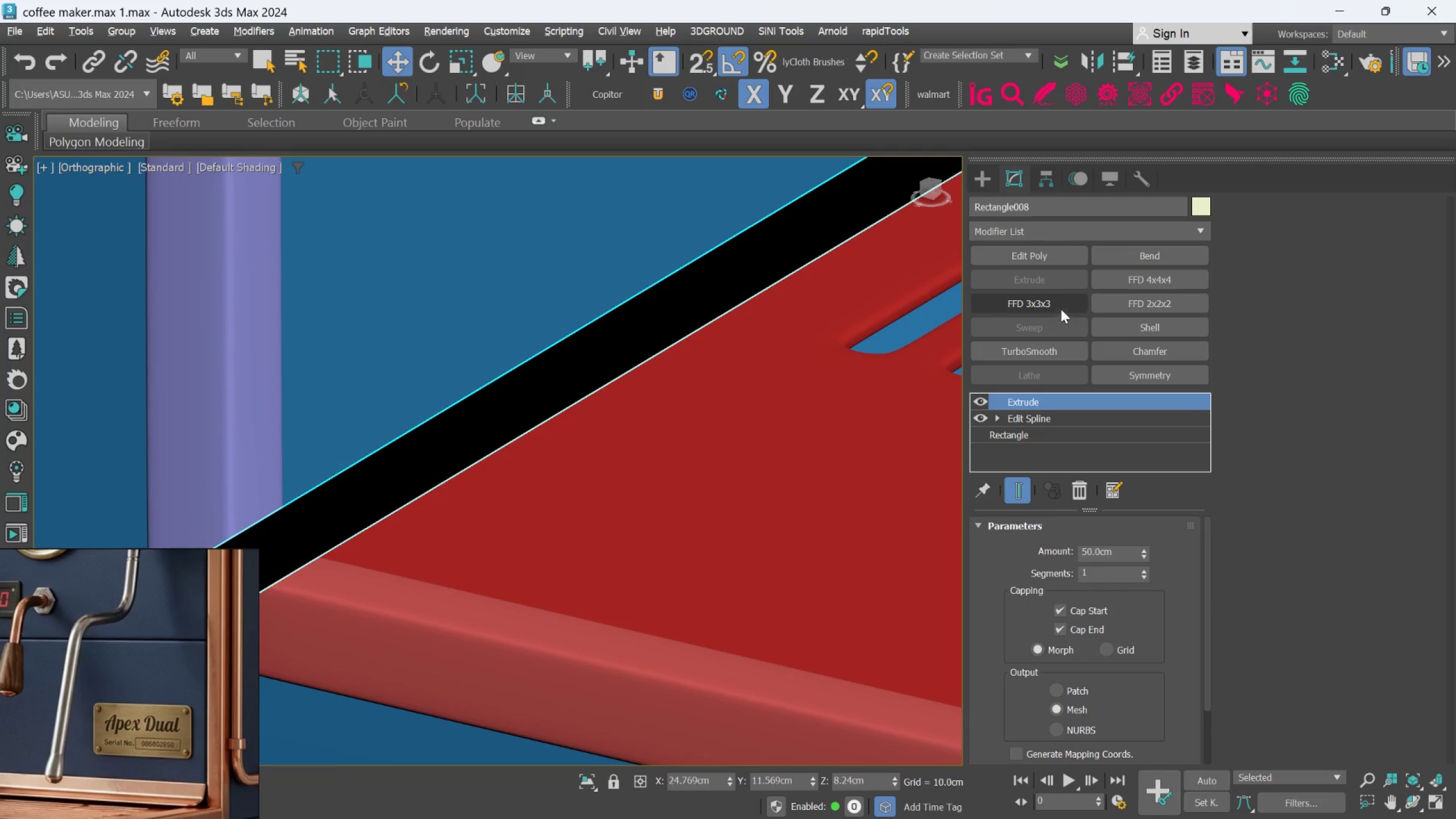 
left_click([1045, 259])
 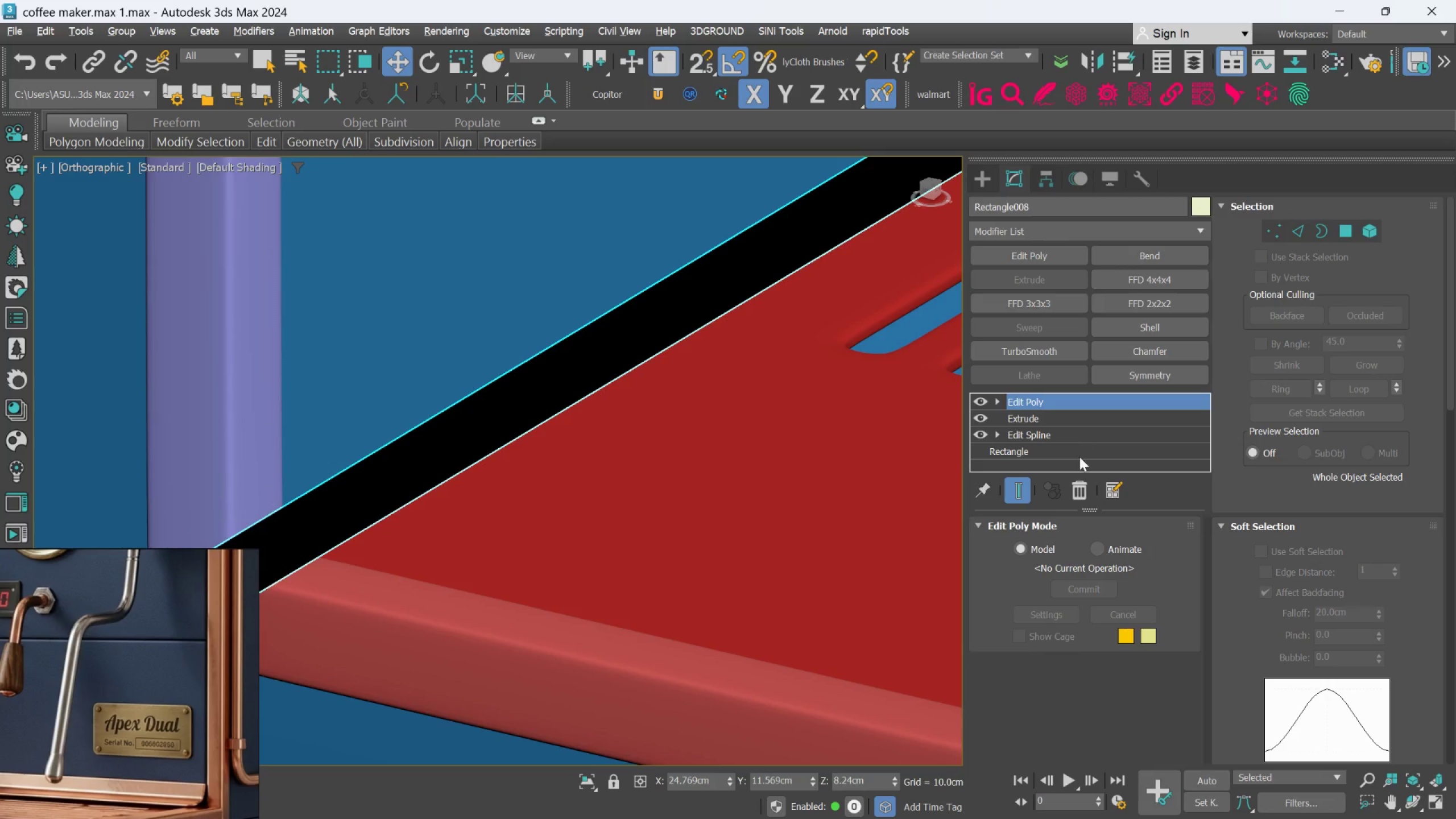 
key(Control+Z)
 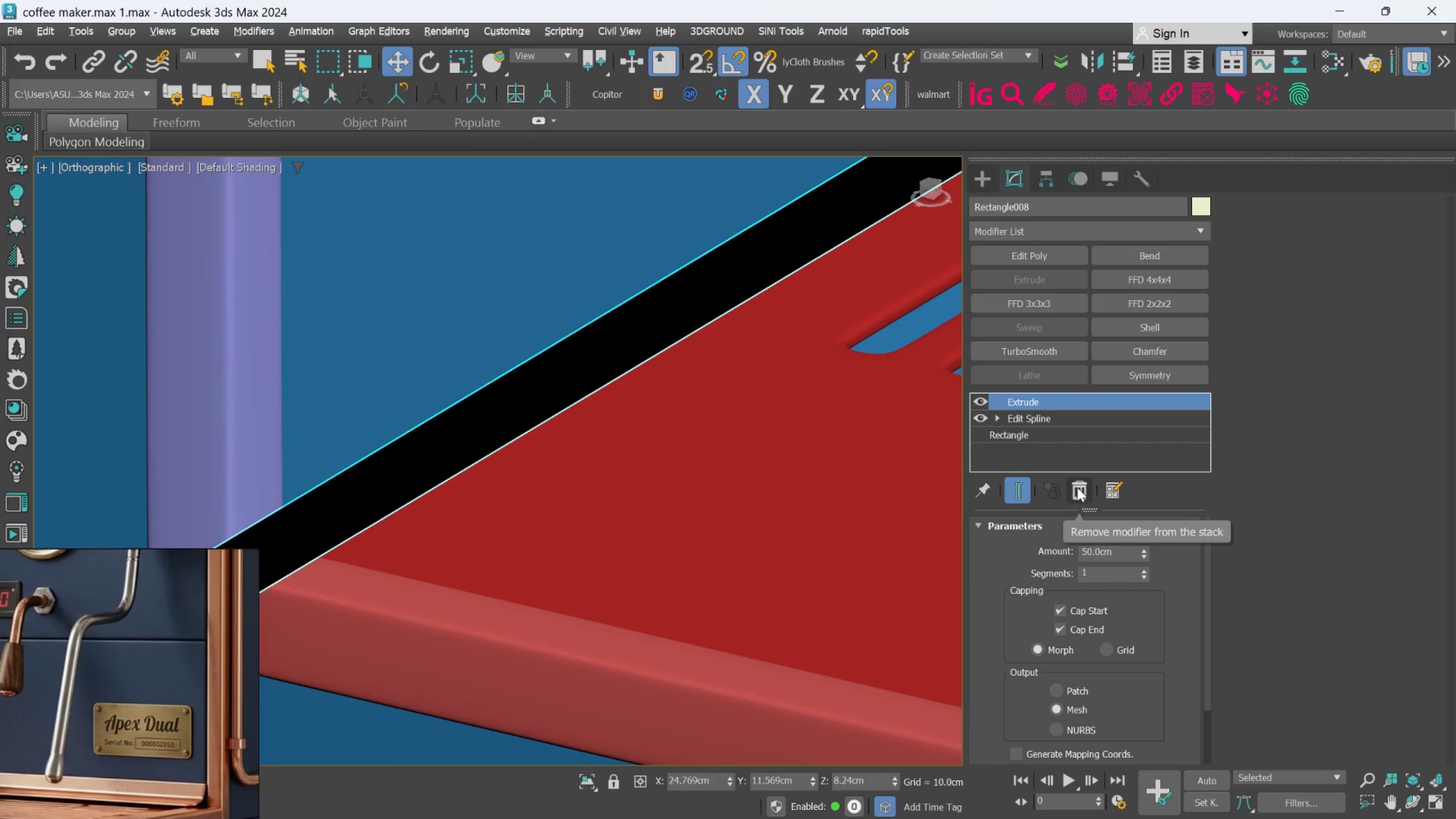 
key(Control+Z)
 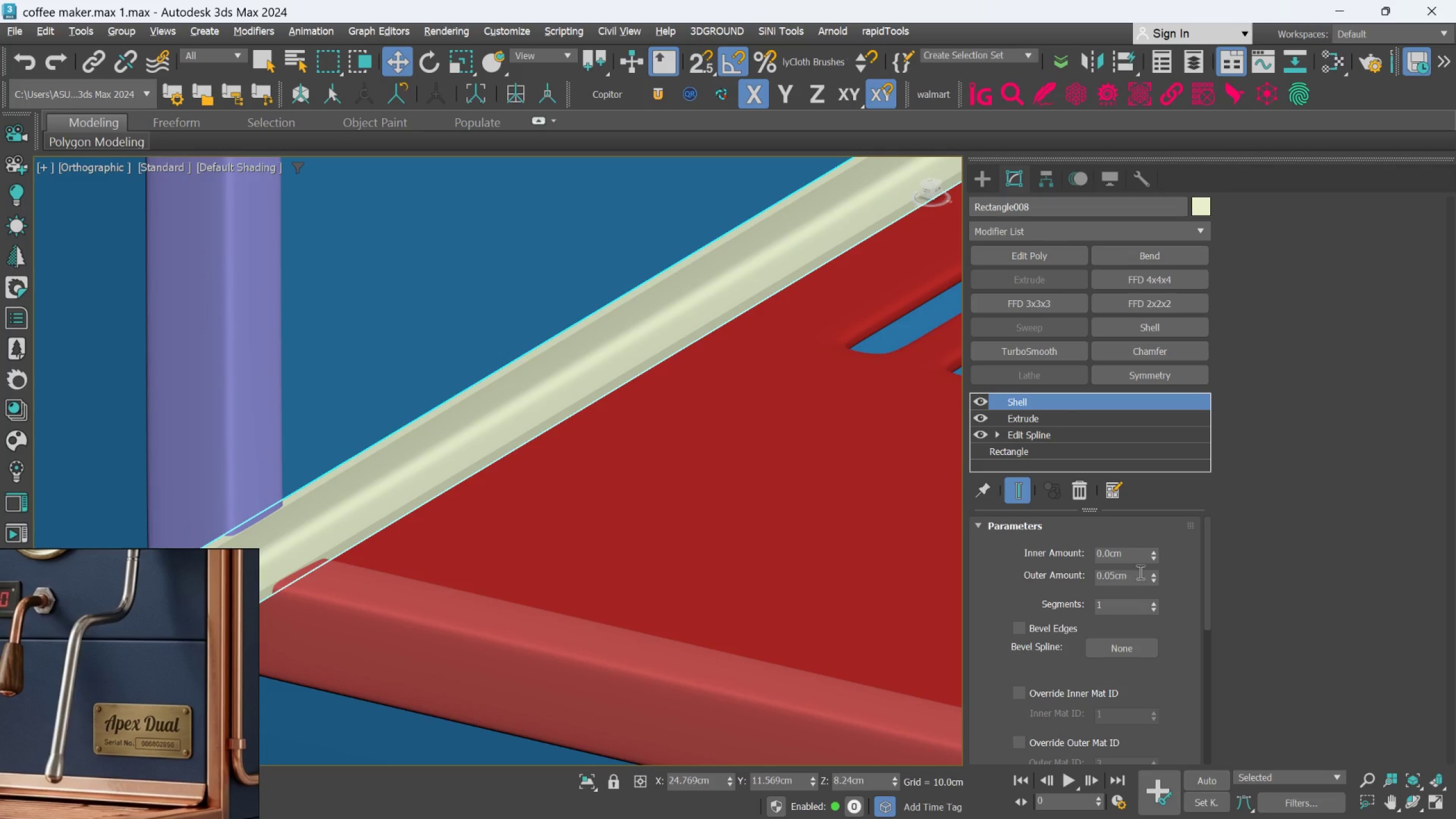 
hold_key(key=AltLeft, duration=0.47)
 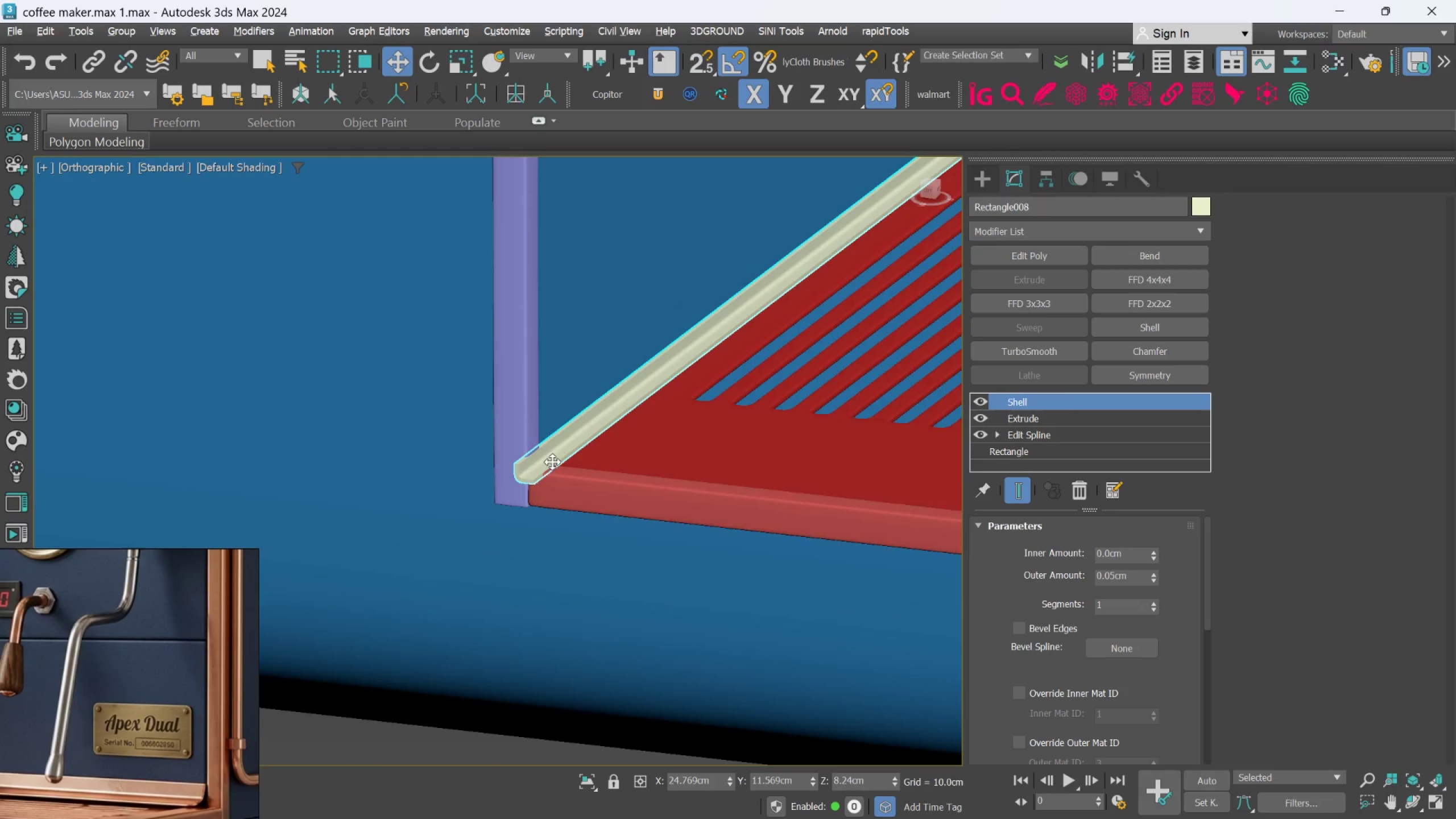 
scroll: coordinate [657, 498], scroll_direction: down, amount: 3.0
 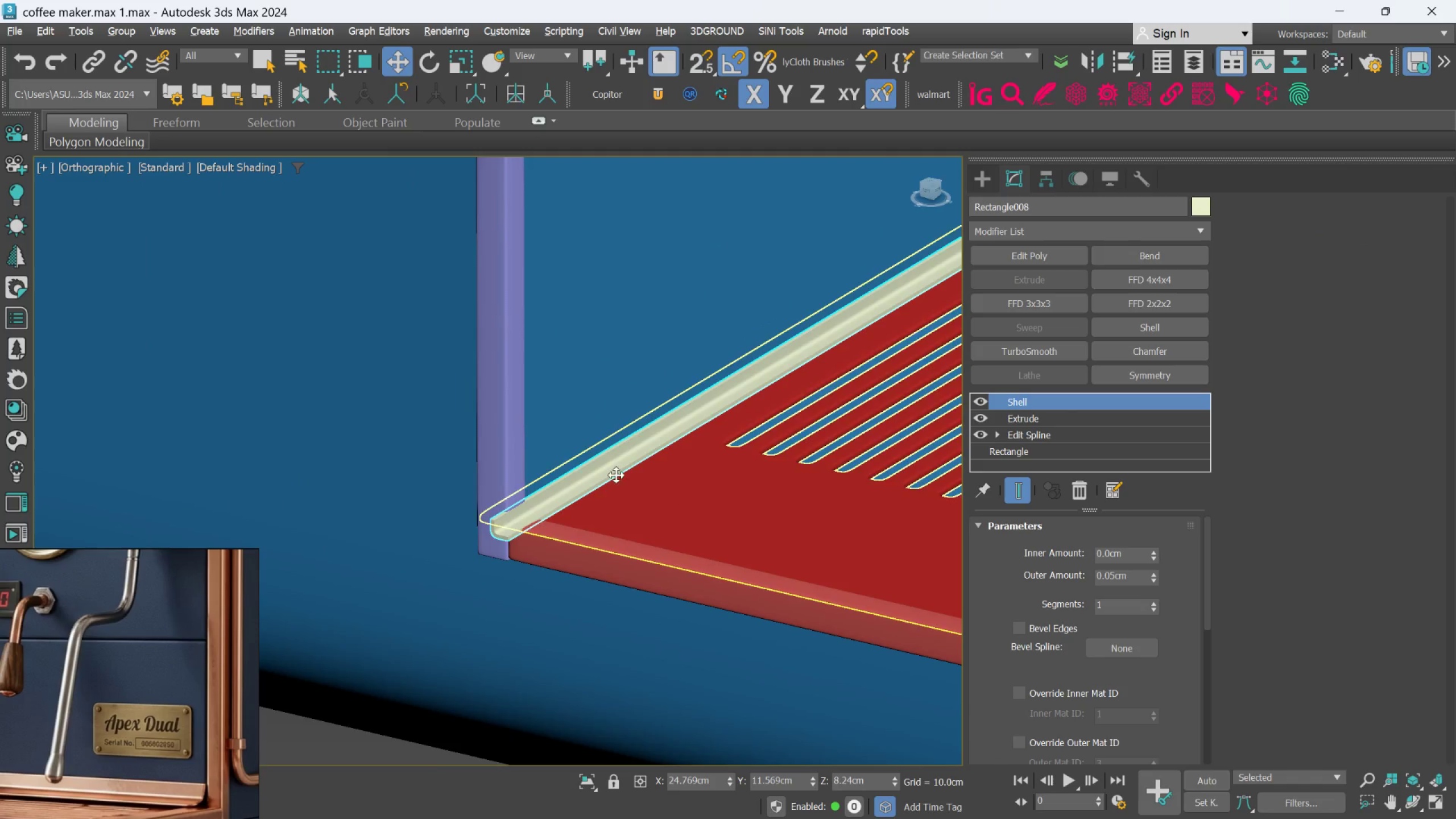 
scroll: coordinate [527, 473], scroll_direction: up, amount: 3.0
 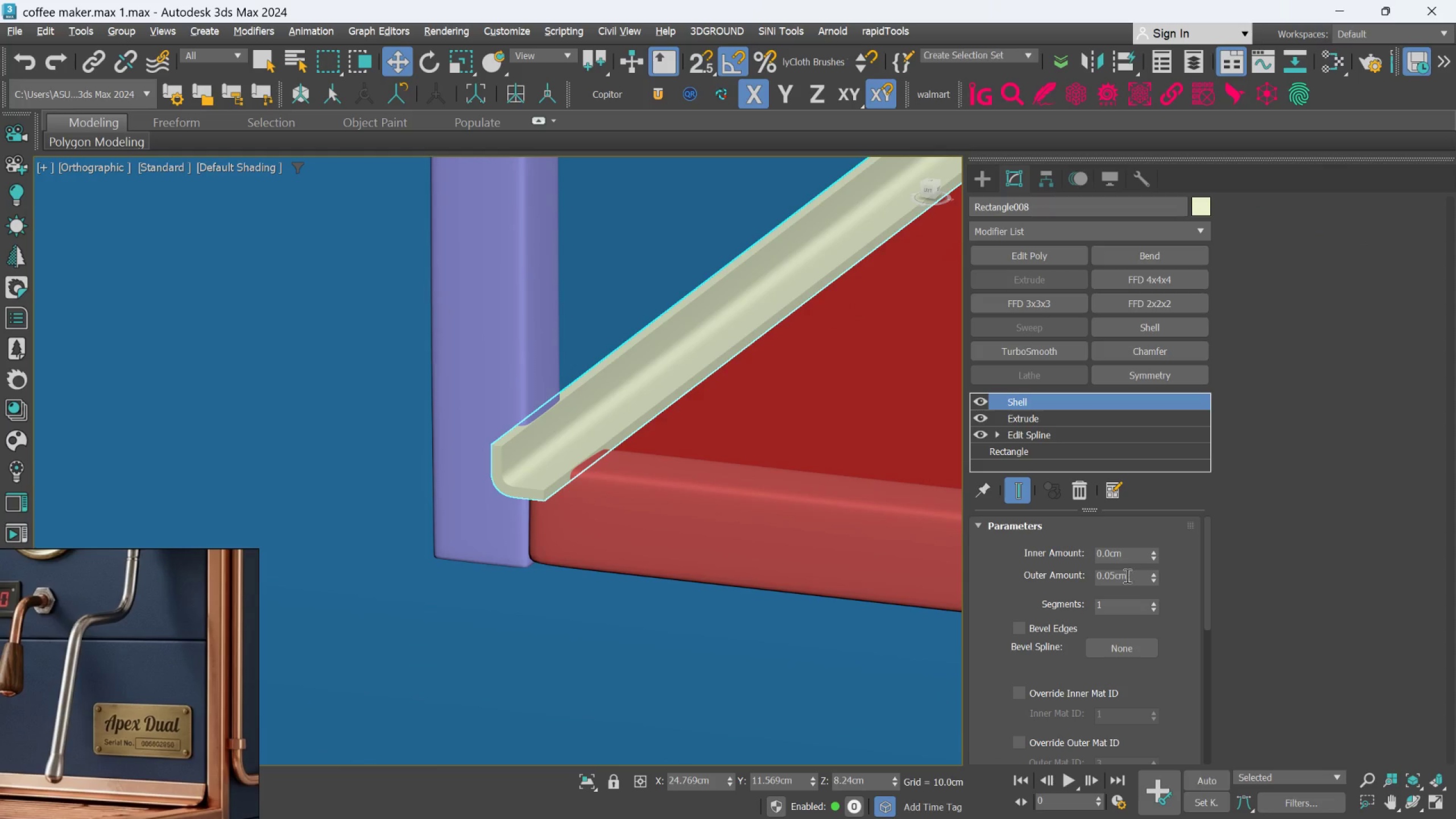 
left_click([1114, 577])
 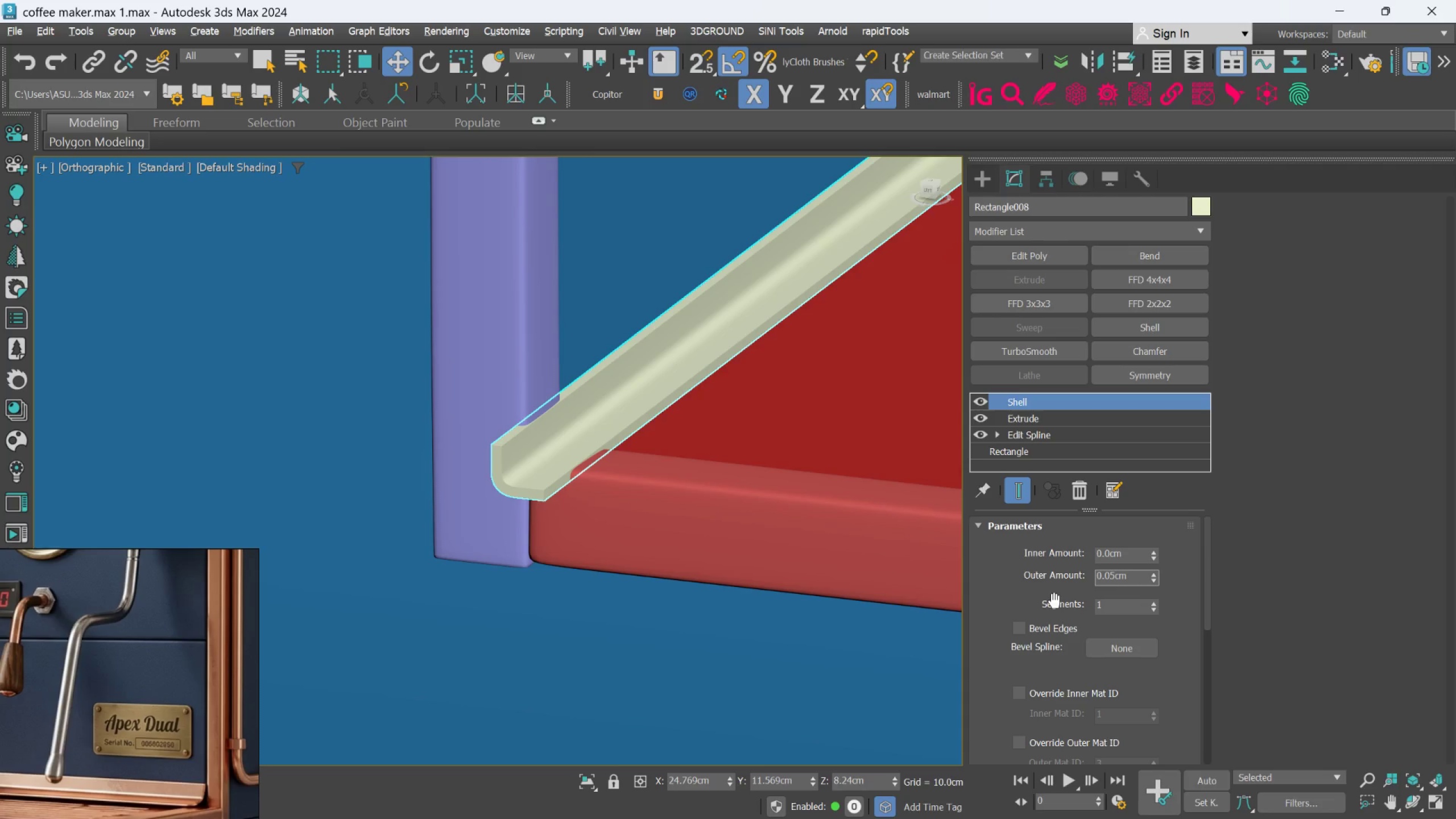 
key(Backspace)
 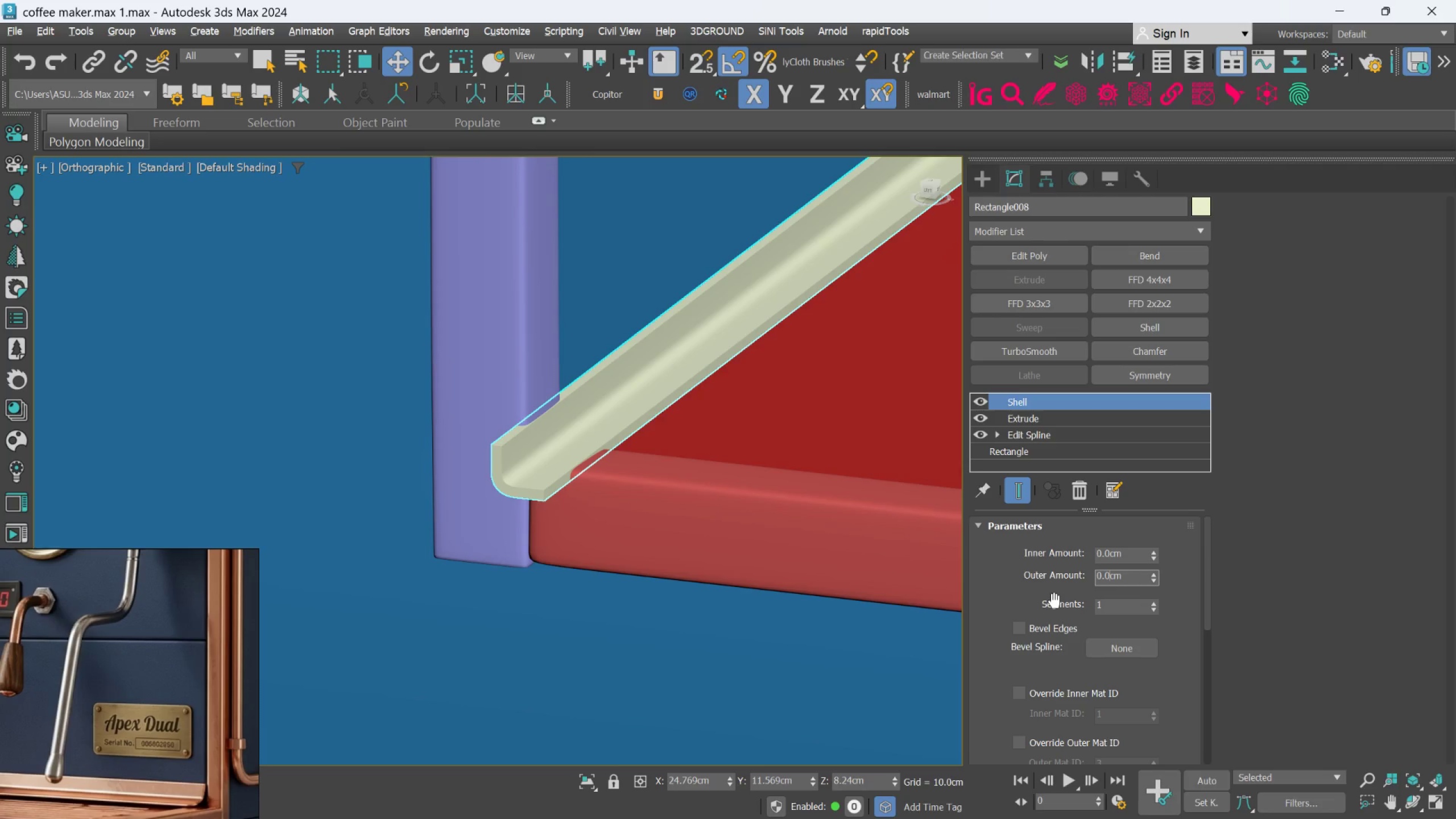 
key(1)
 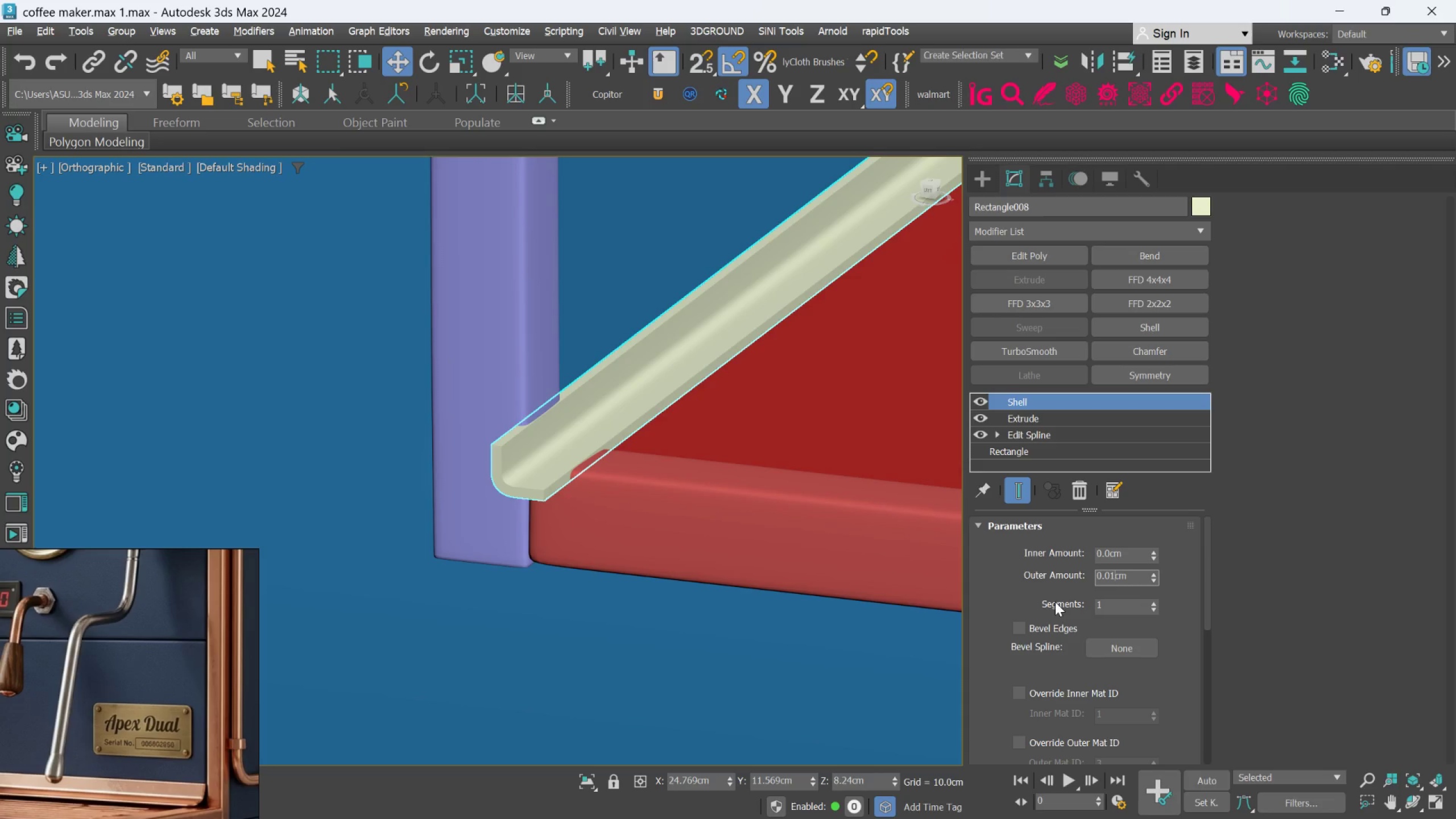 
key(Enter)
 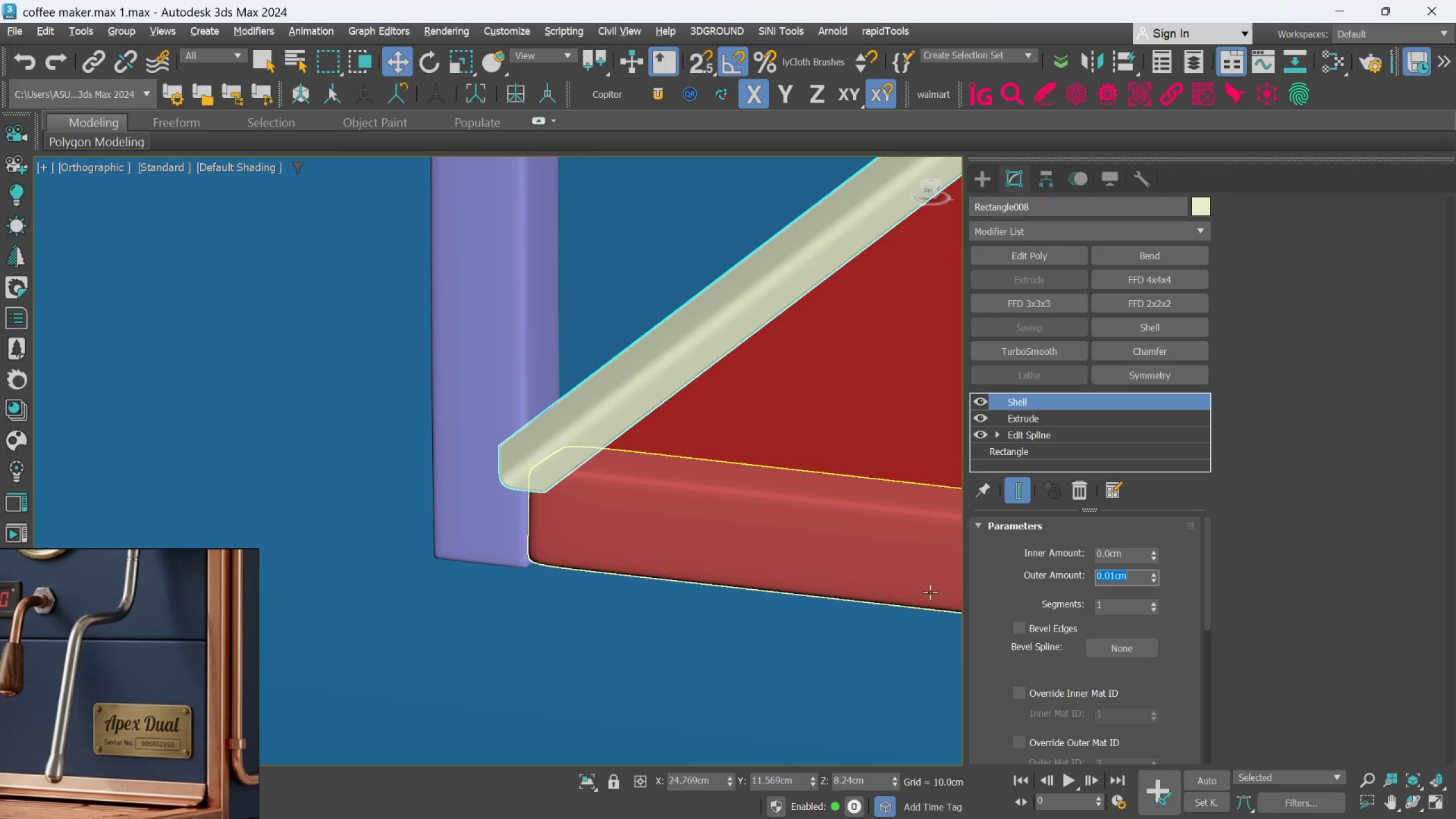 
scroll: coordinate [623, 470], scroll_direction: down, amount: 5.0
 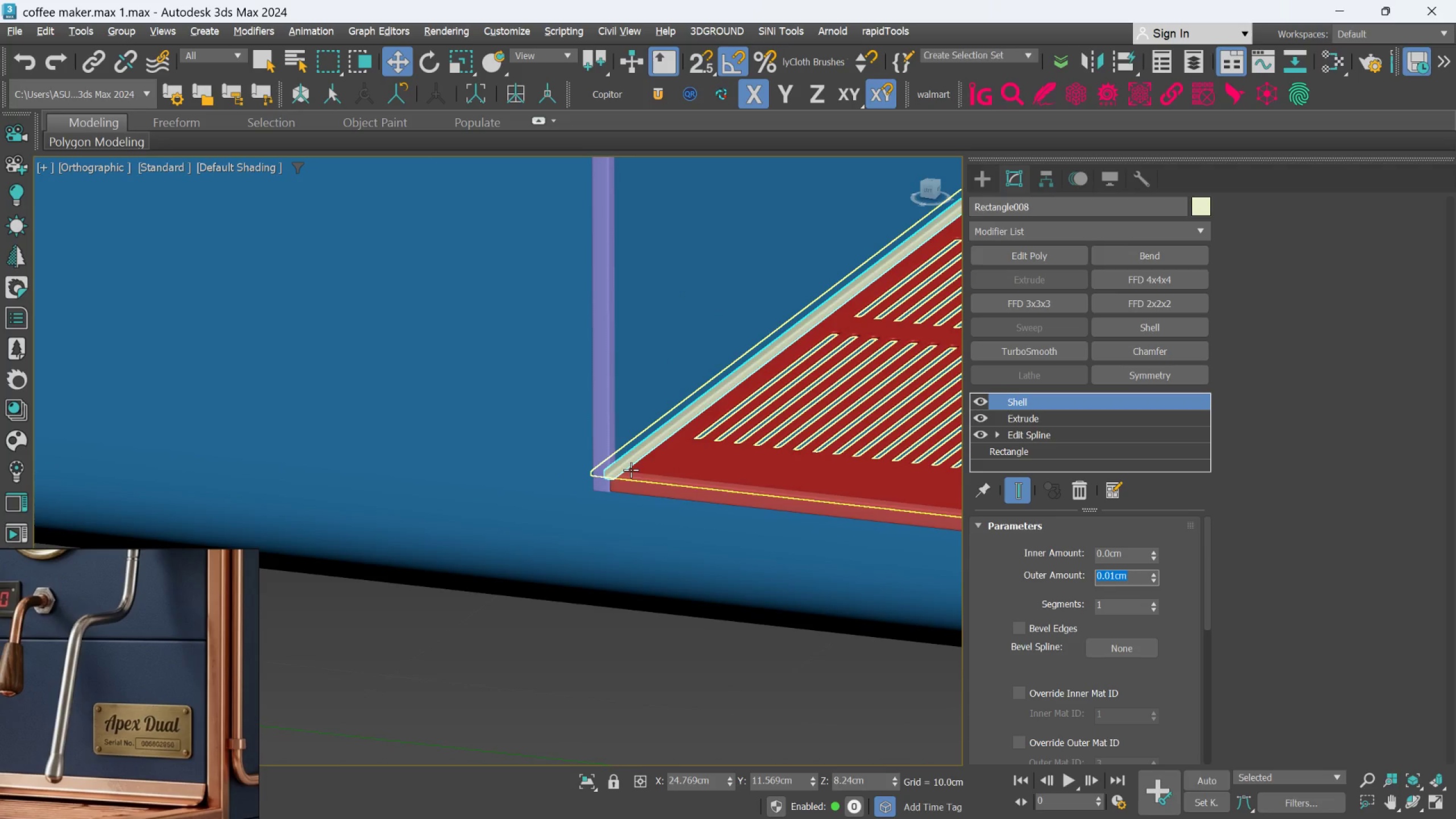 
hold_key(key=AltLeft, duration=0.45)
 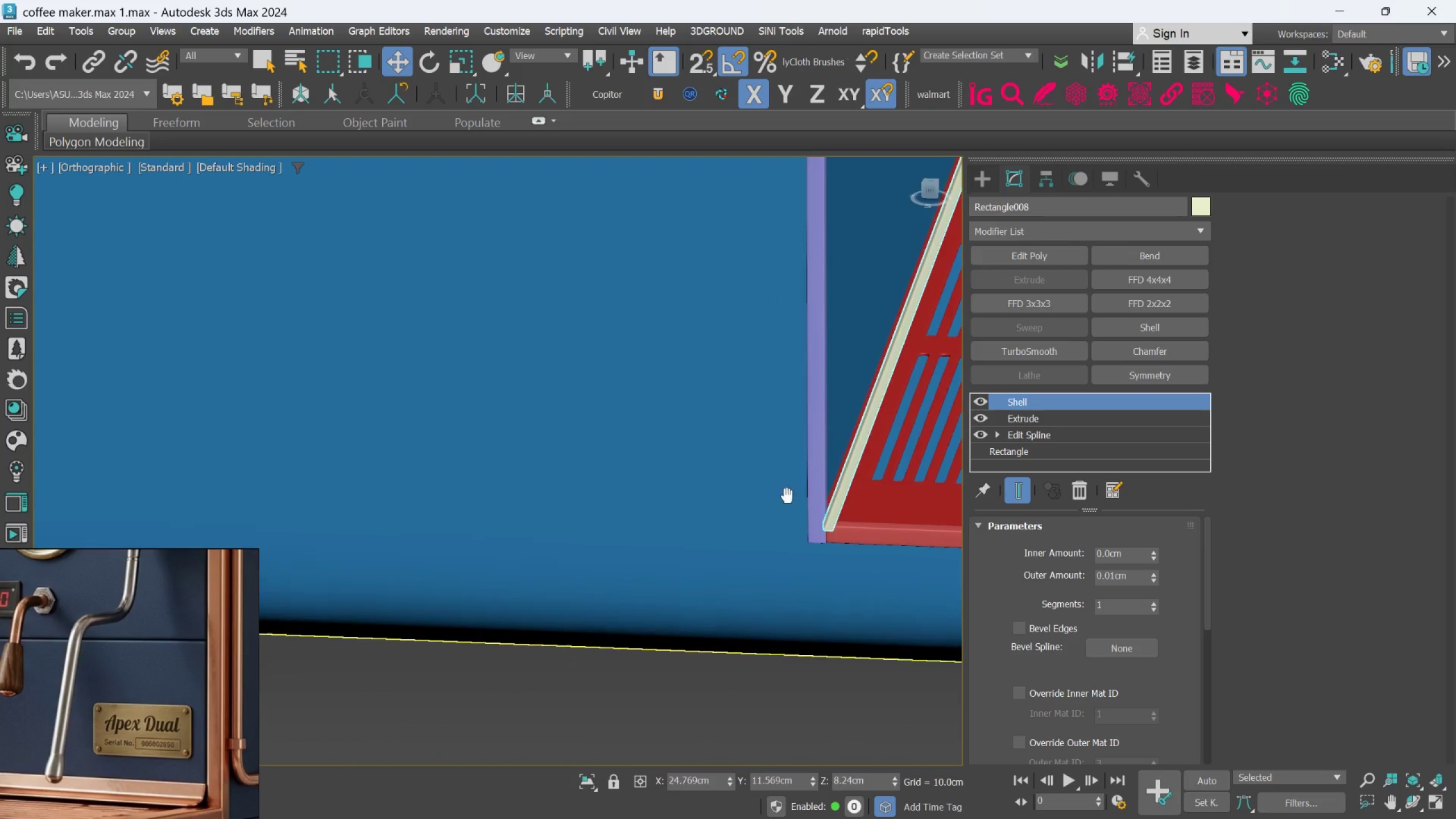 
key(Alt+AltLeft)
 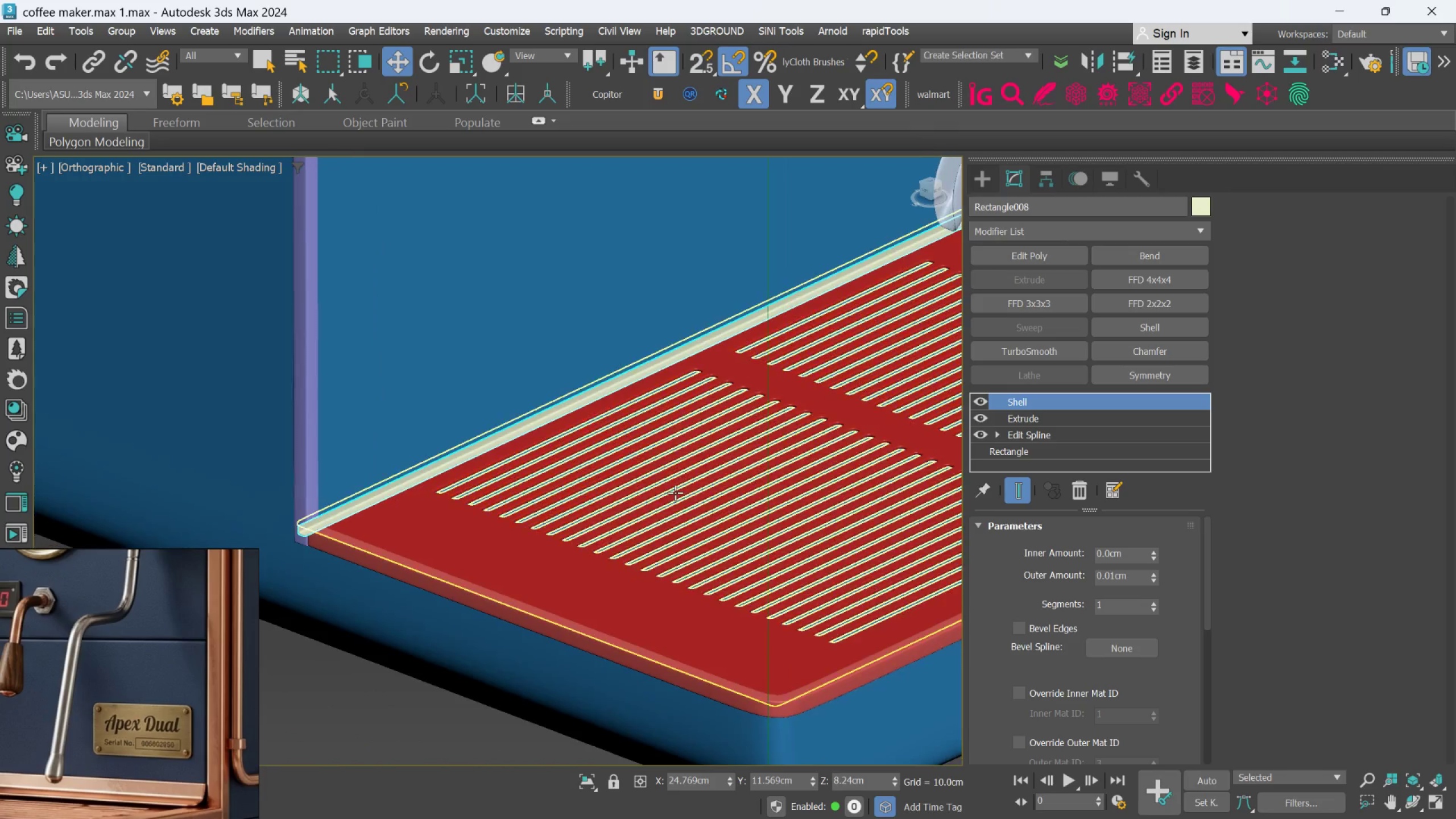 
hold_key(key=AltLeft, duration=0.39)
 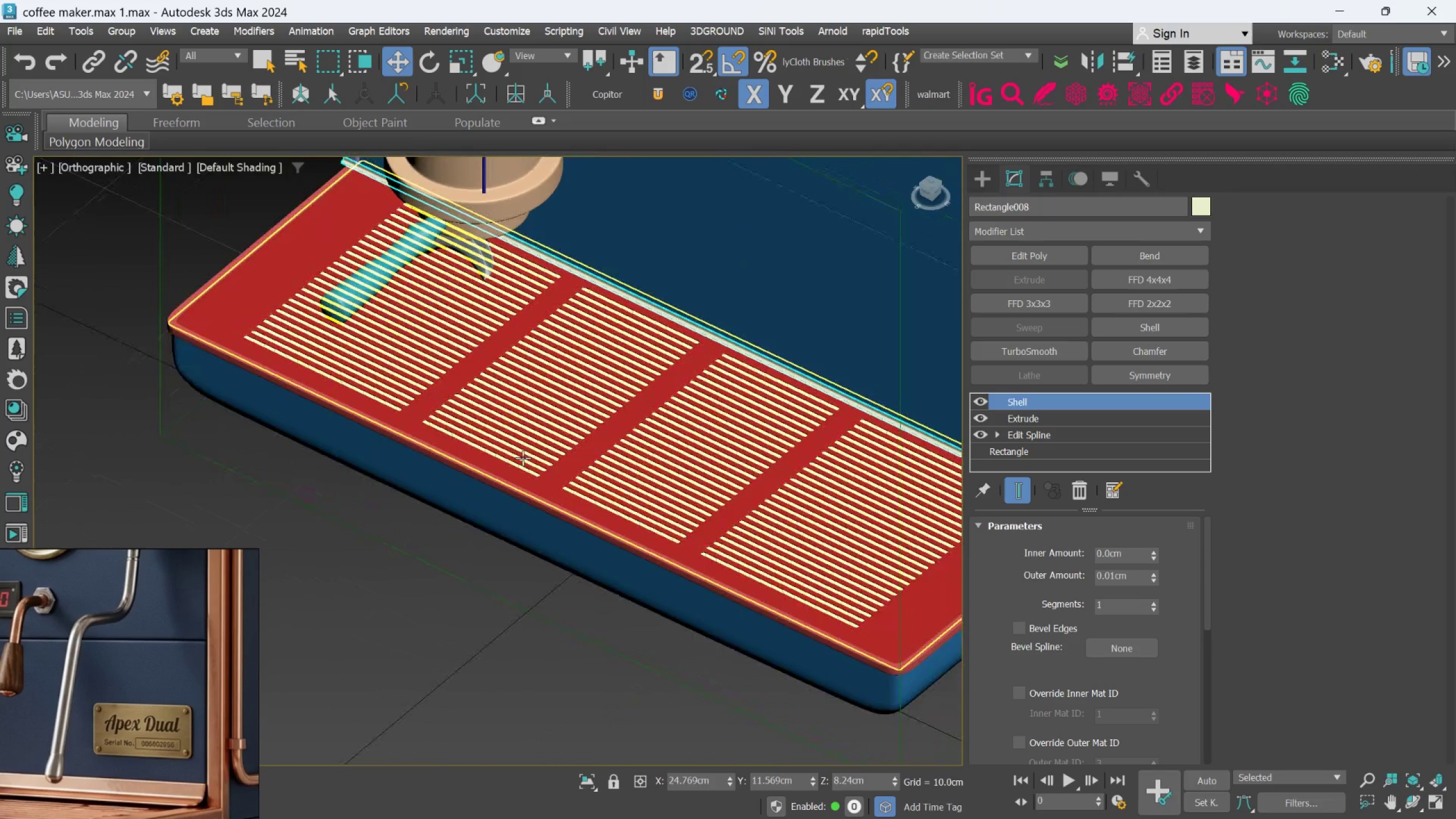 
scroll: coordinate [635, 460], scroll_direction: down, amount: 2.0
 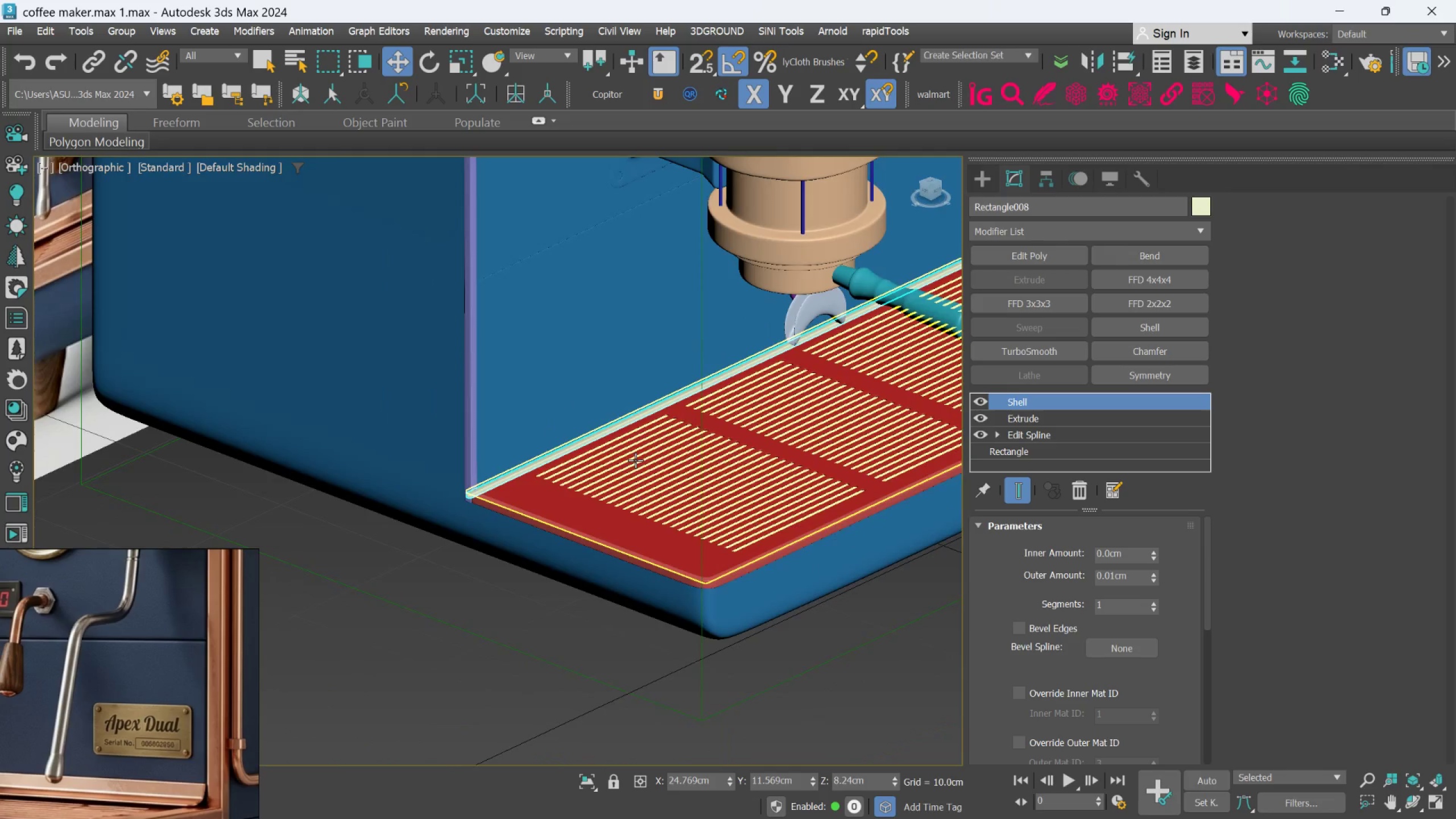 
key(Alt+AltLeft)
 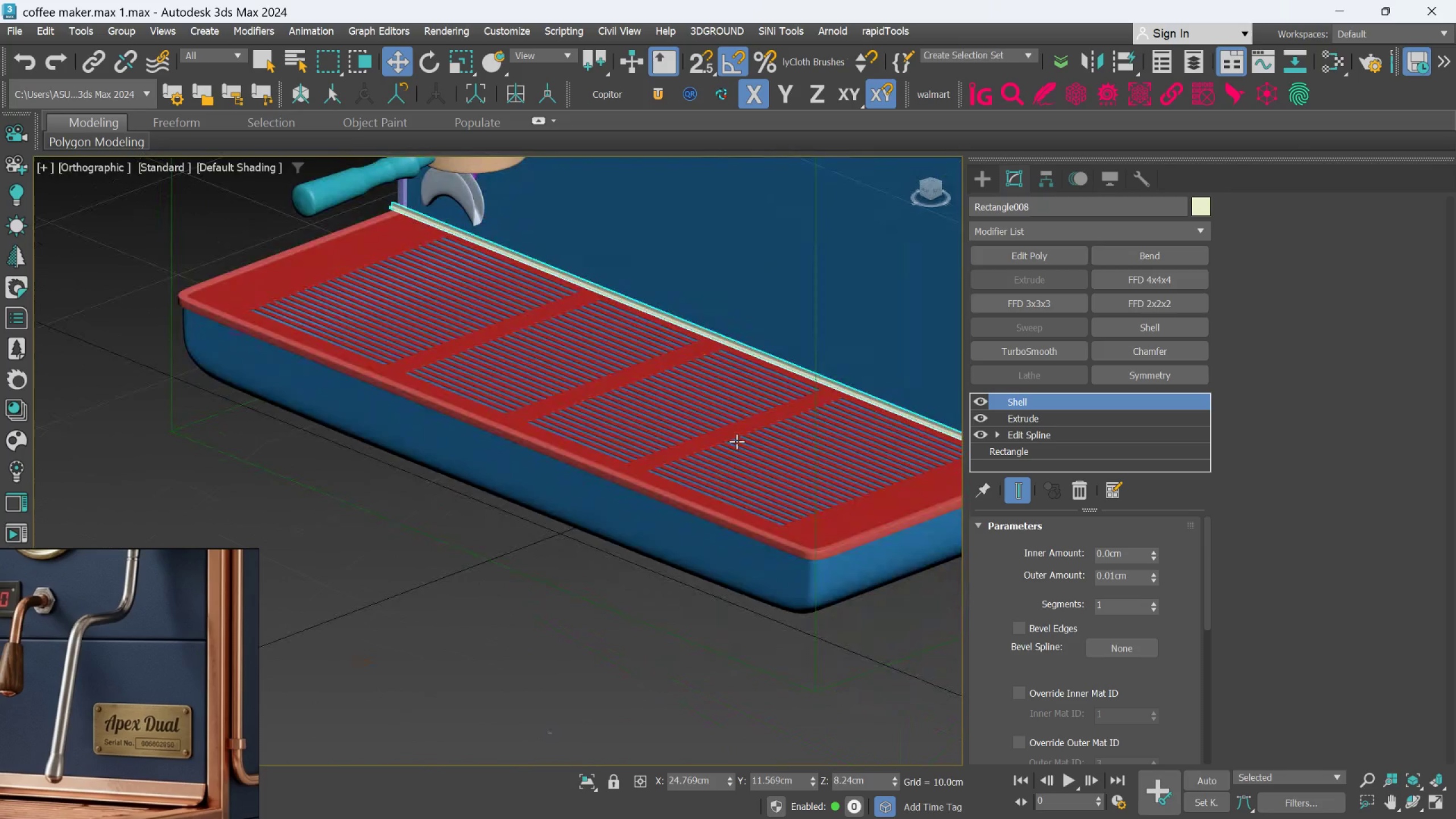 
hold_key(key=AltLeft, duration=0.45)
 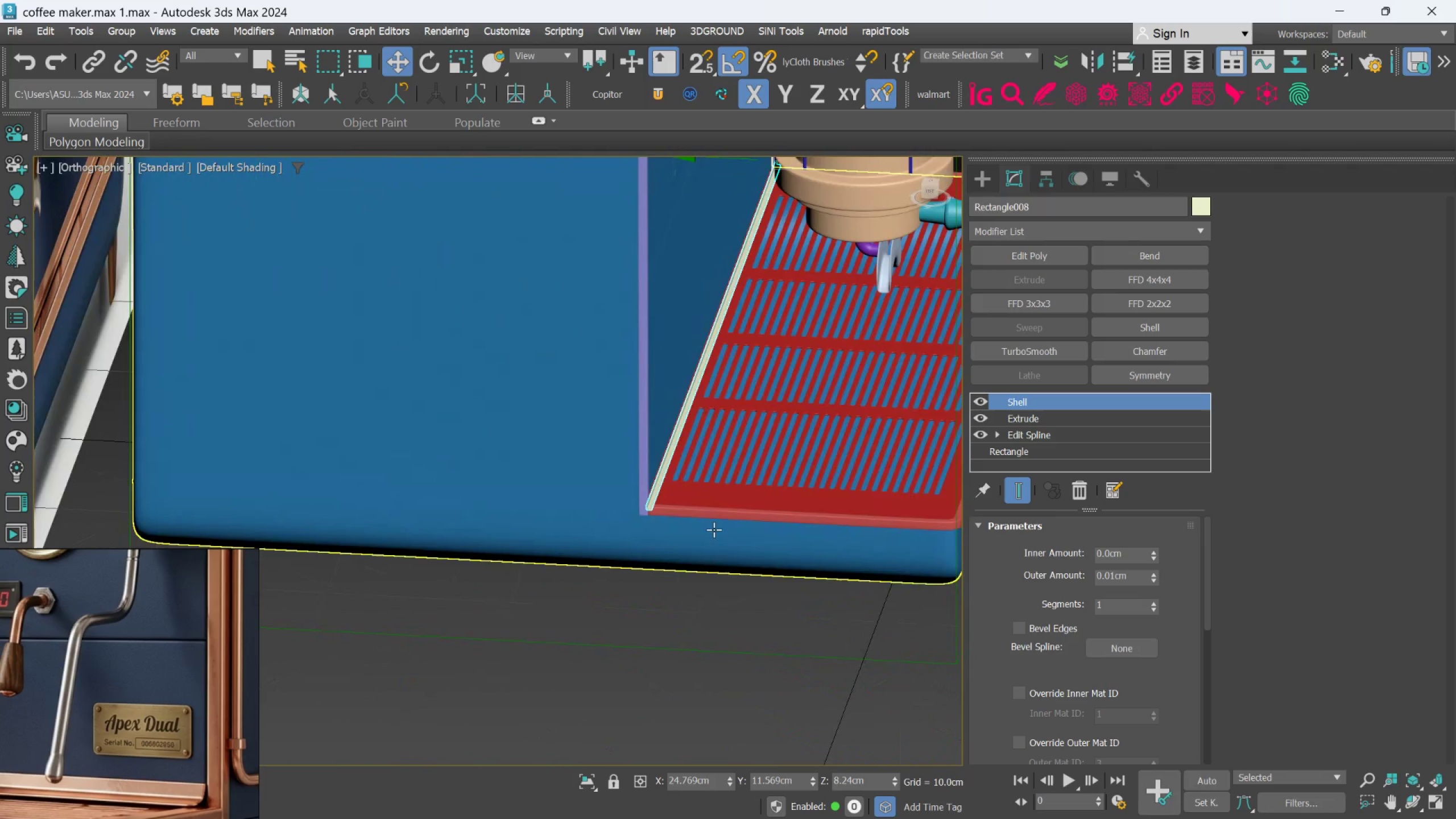 
hold_key(key=AltLeft, duration=0.36)
 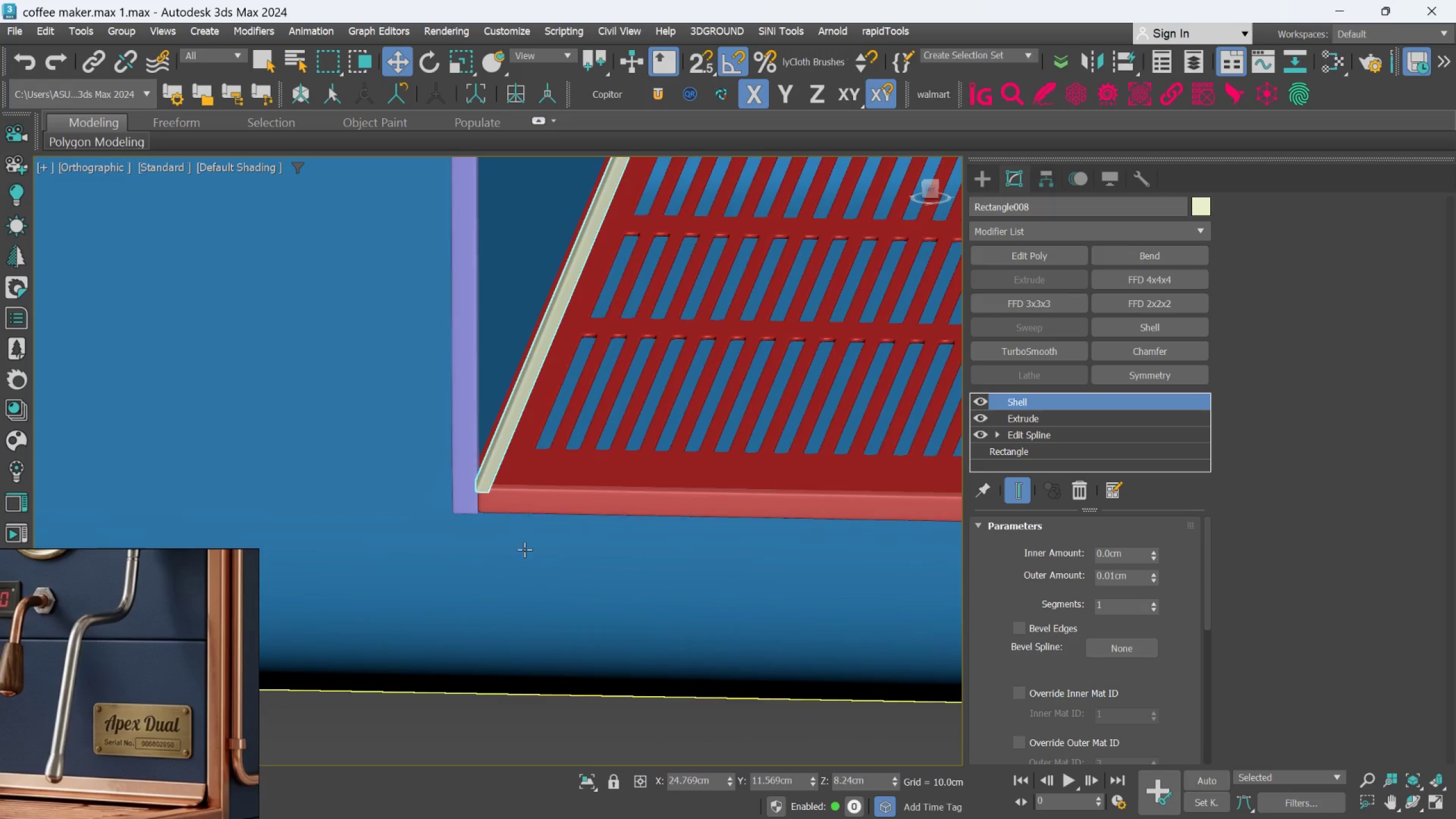 
scroll: coordinate [513, 512], scroll_direction: up, amount: 6.0
 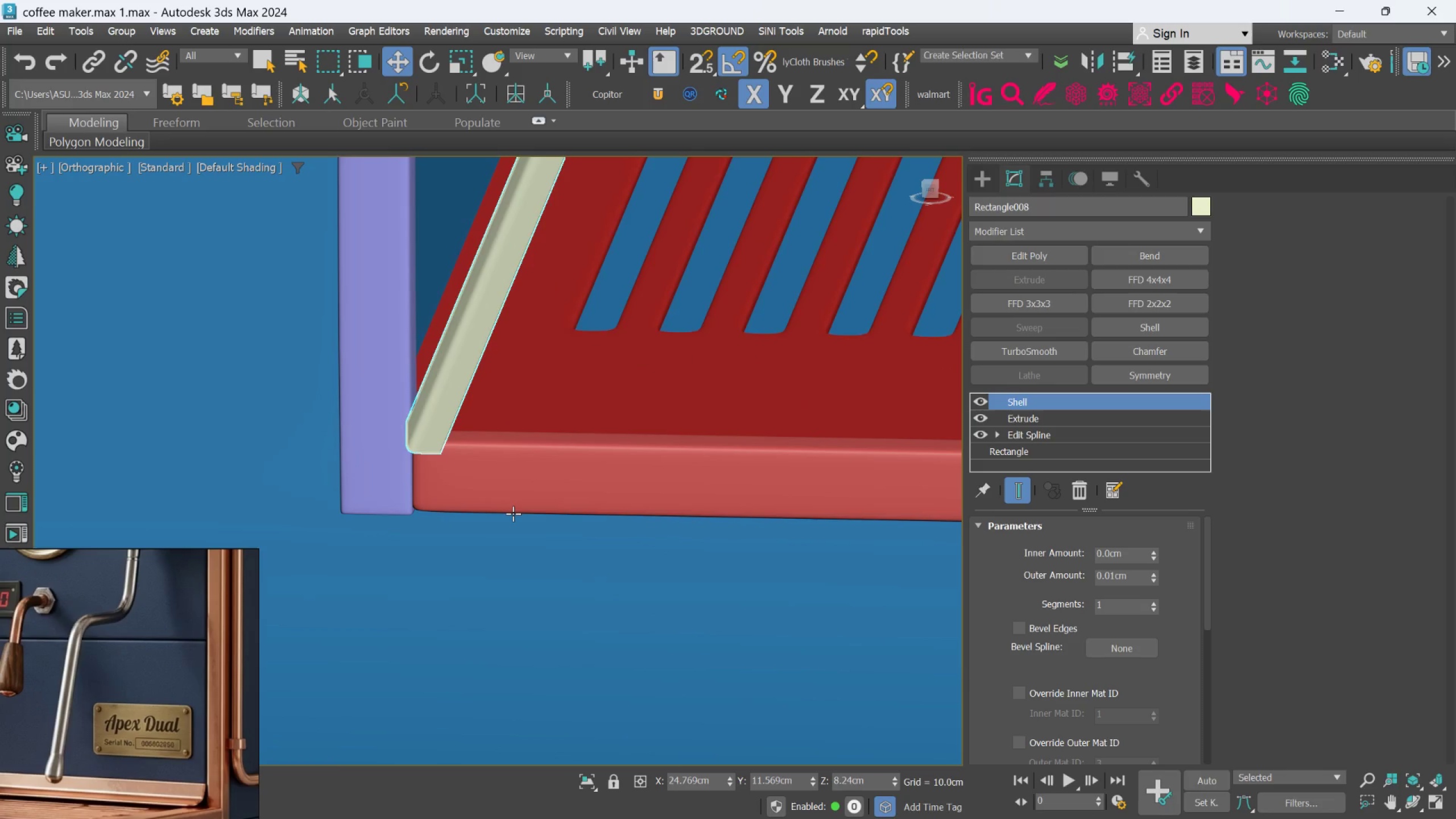 
key(L)
 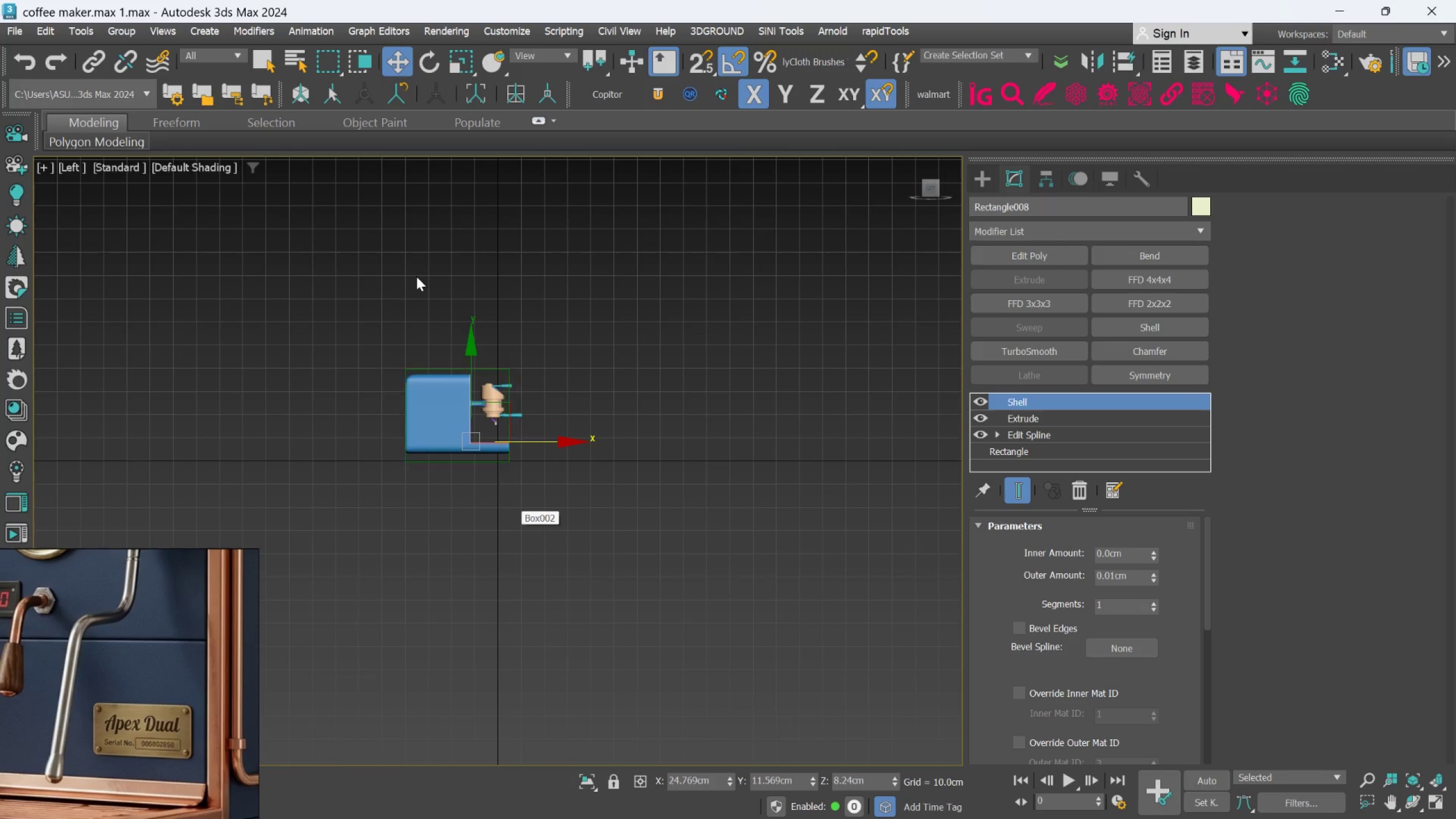 
scroll: coordinate [355, 477], scroll_direction: up, amount: 11.0
 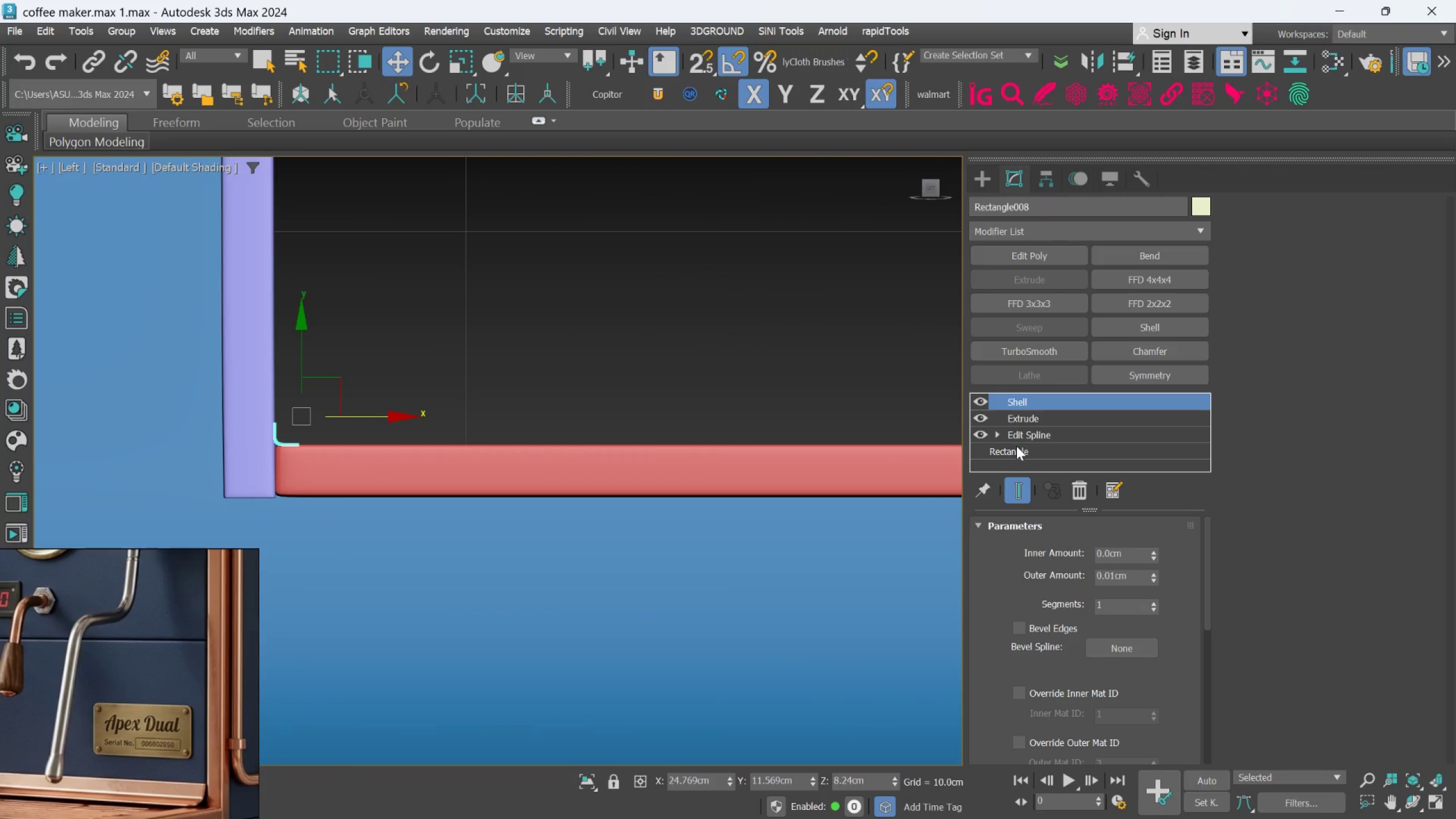 
left_click([1024, 440])
 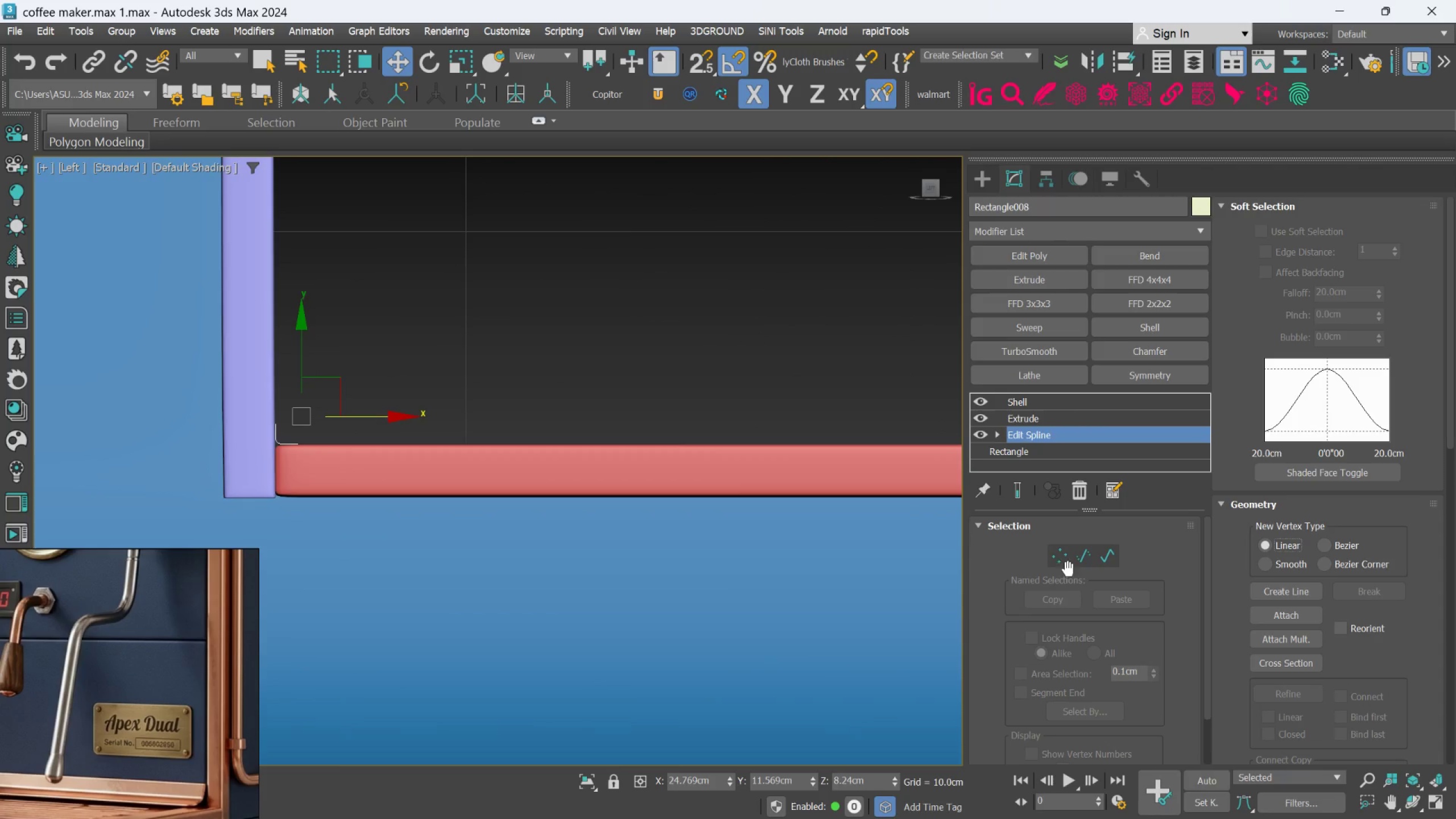 
left_click([1065, 561])
 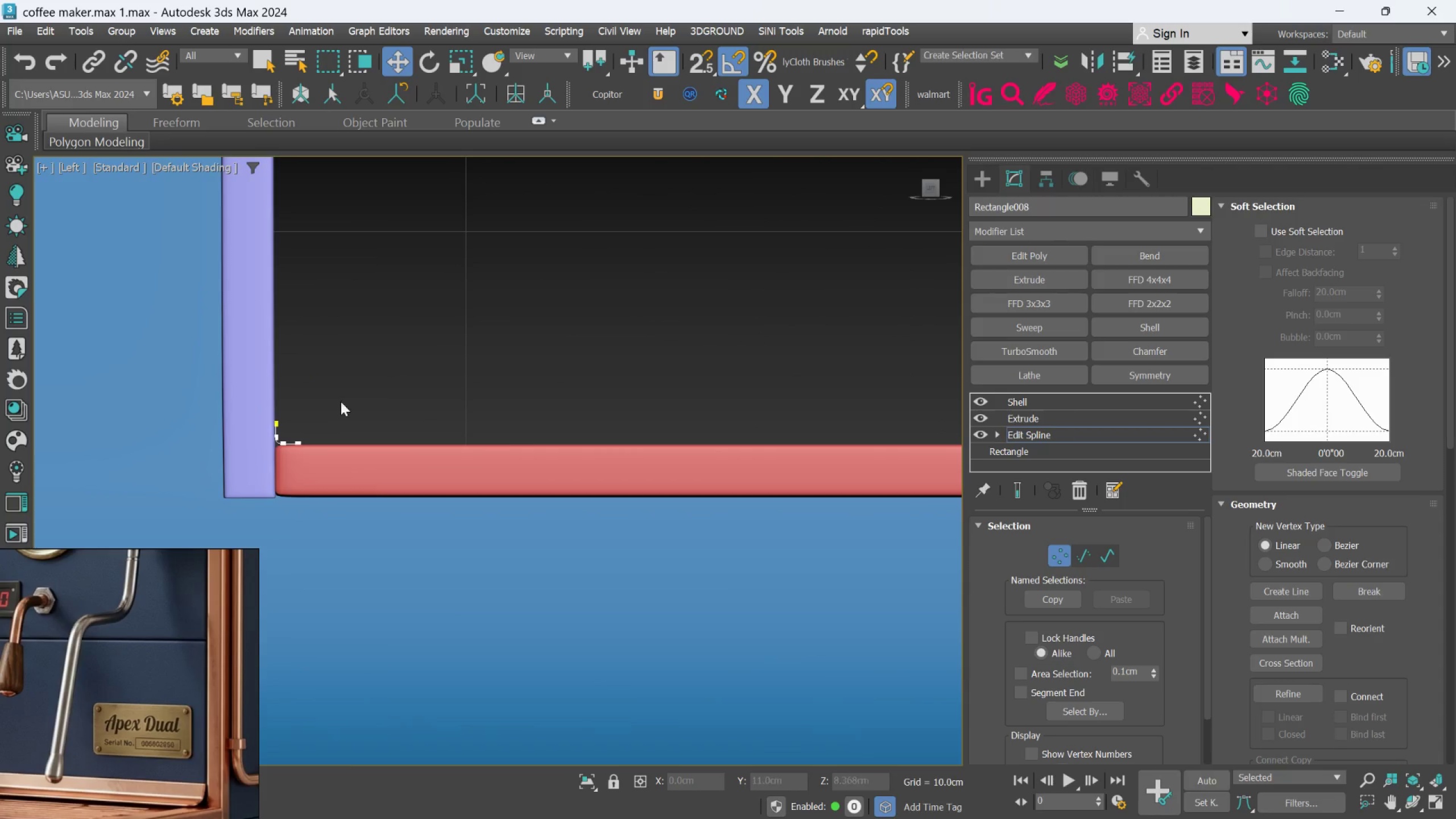 
scroll: coordinate [307, 398], scroll_direction: up, amount: 2.0
 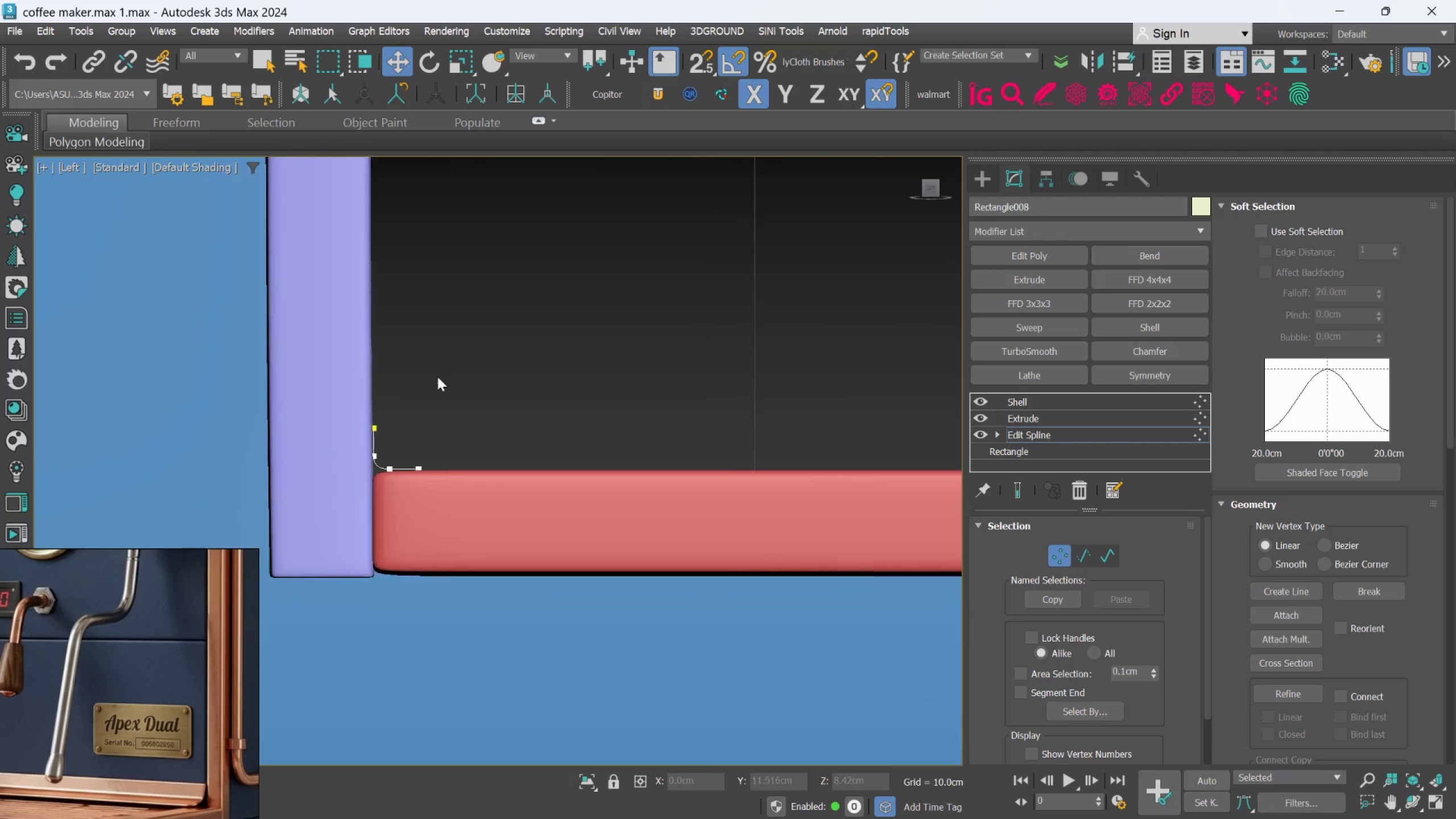 
left_click_drag(start_coordinate=[458, 446], to_coordinate=[415, 522])
 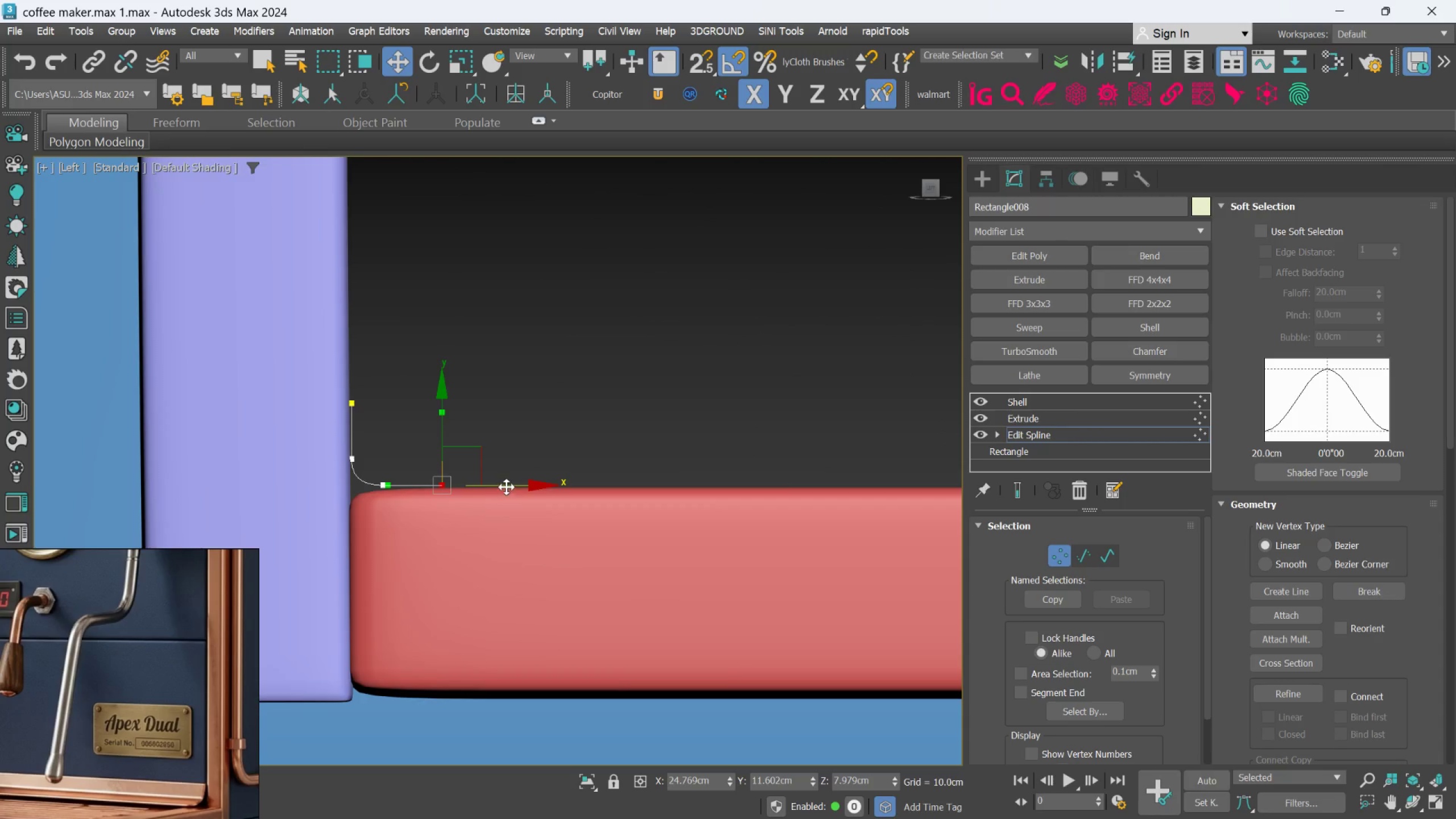 
scroll: coordinate [395, 453], scroll_direction: up, amount: 2.0
 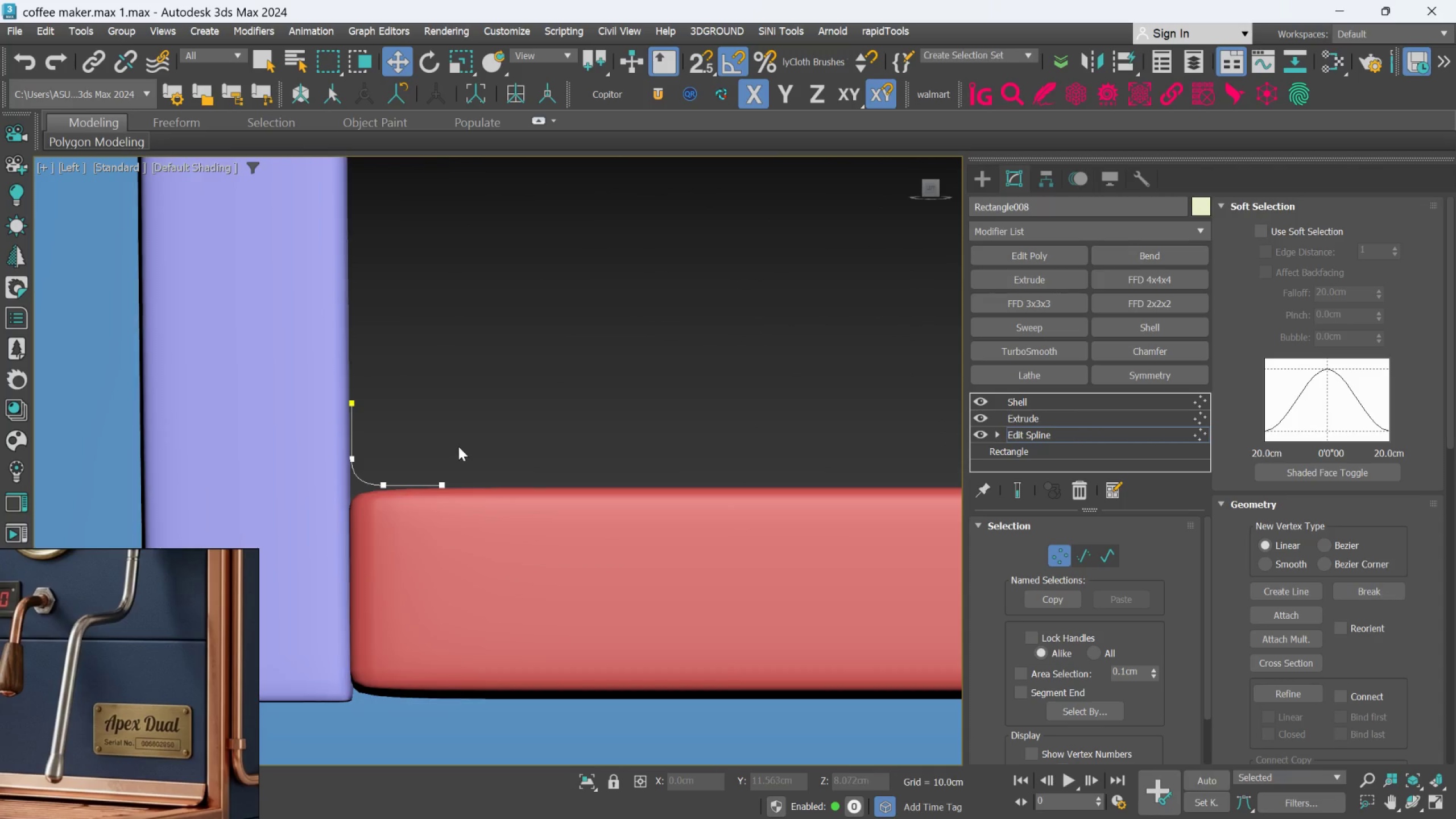 
left_click_drag(start_coordinate=[506, 487], to_coordinate=[531, 489])
 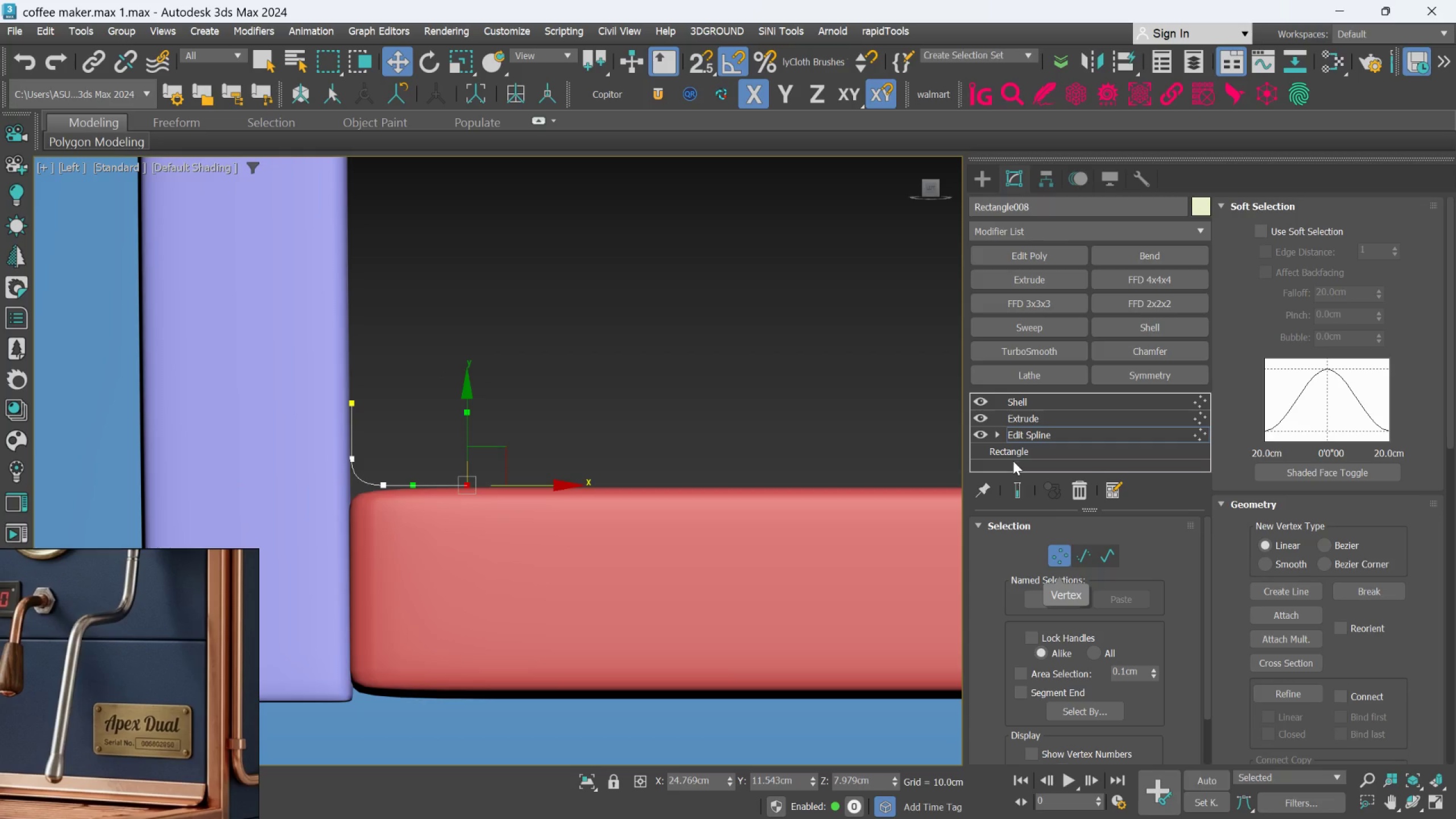 
left_click([1018, 482])
 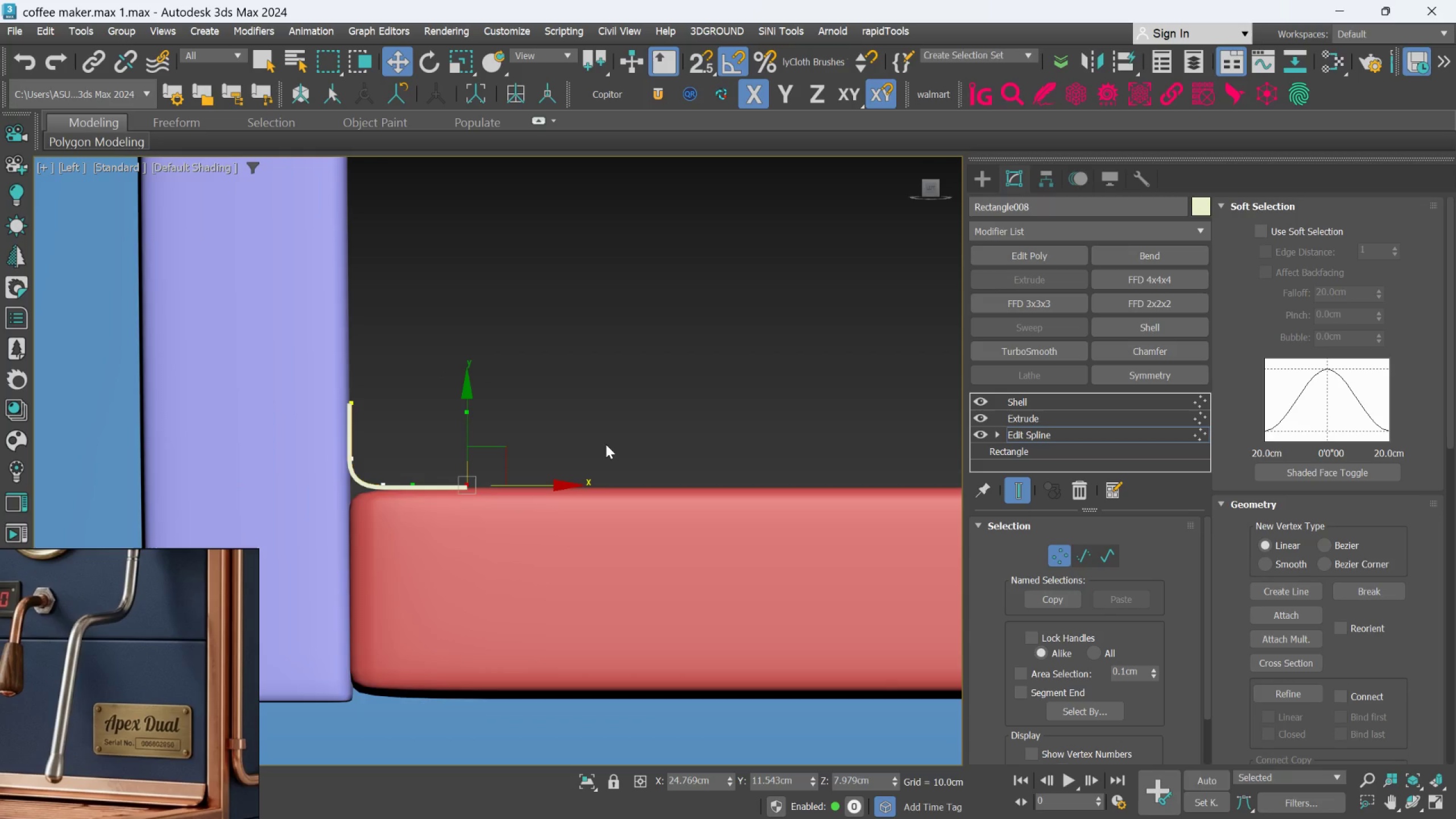 
scroll: coordinate [548, 445], scroll_direction: down, amount: 3.0
 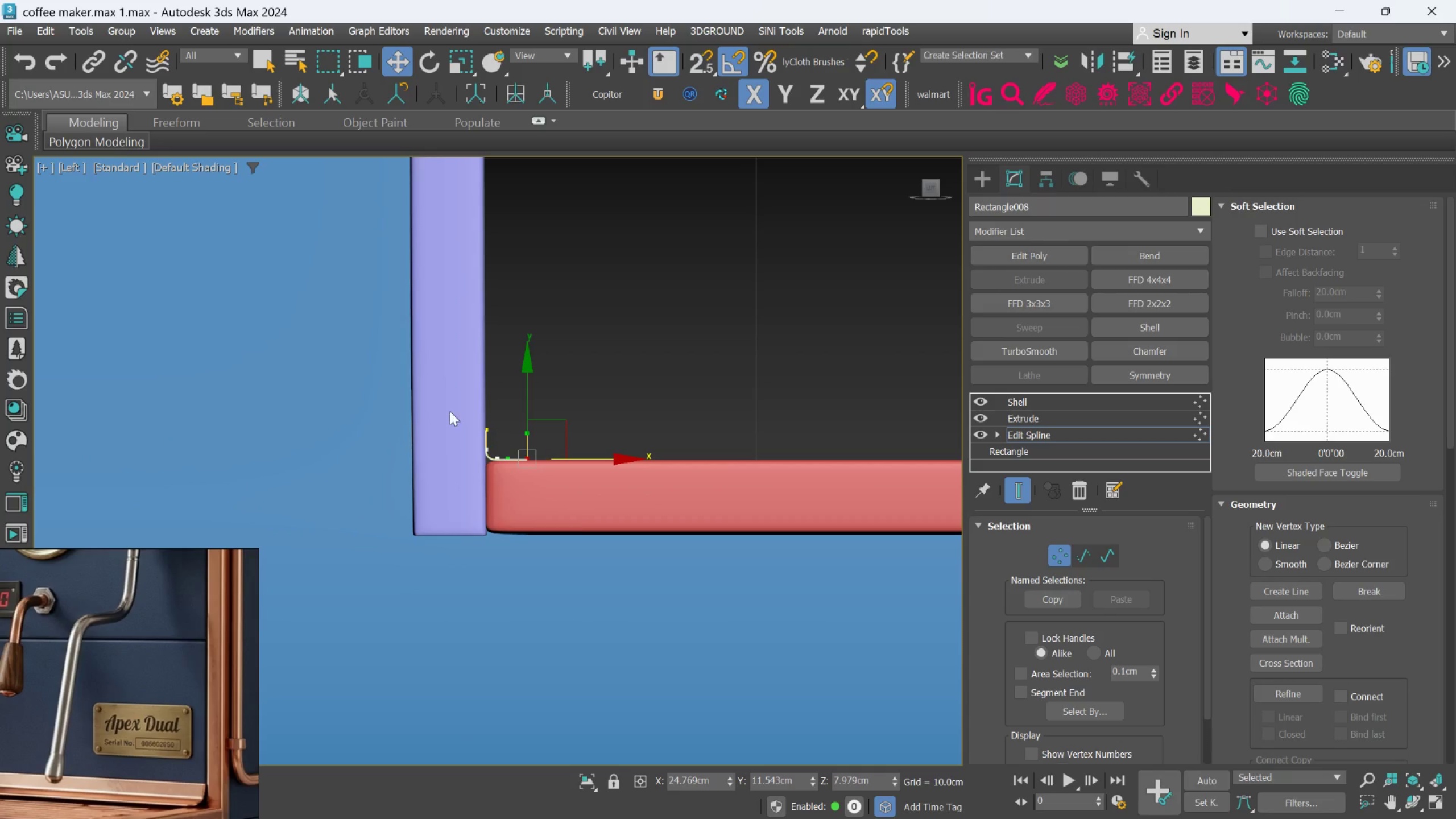 
scroll: coordinate [522, 438], scroll_direction: up, amount: 5.0
 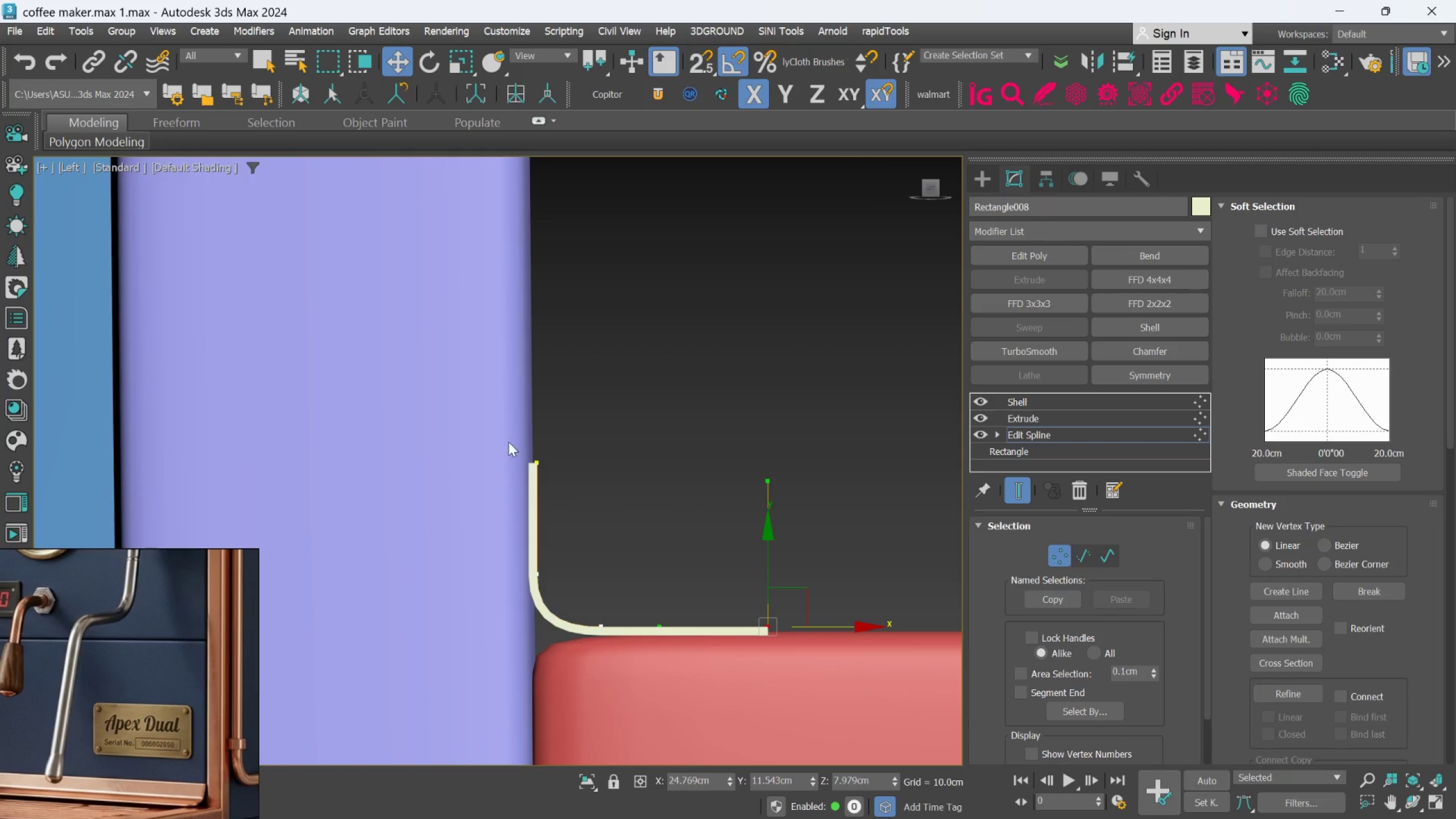 
left_click_drag(start_coordinate=[514, 441], to_coordinate=[569, 481])
 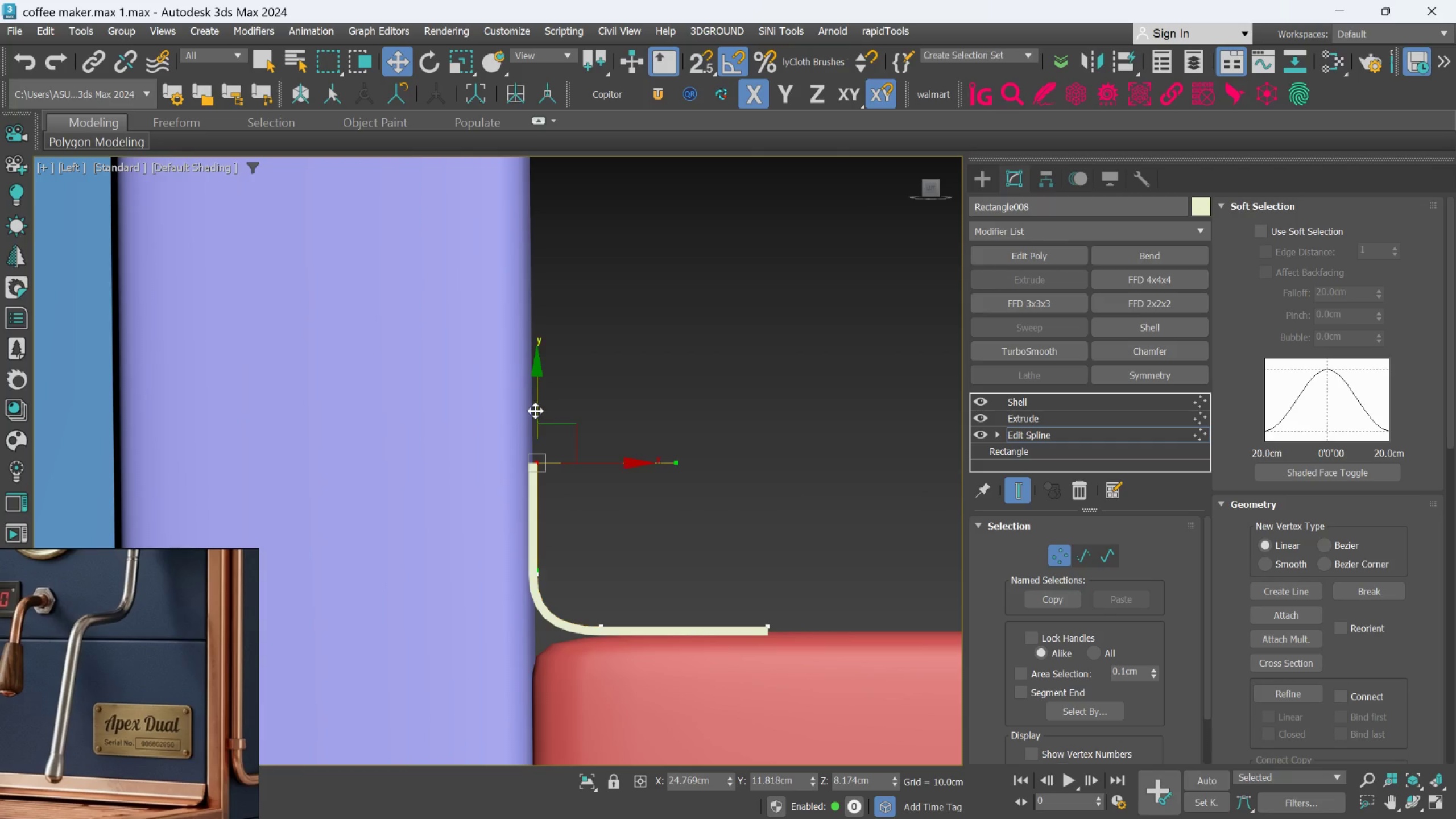 
left_click_drag(start_coordinate=[535, 411], to_coordinate=[534, 424])
 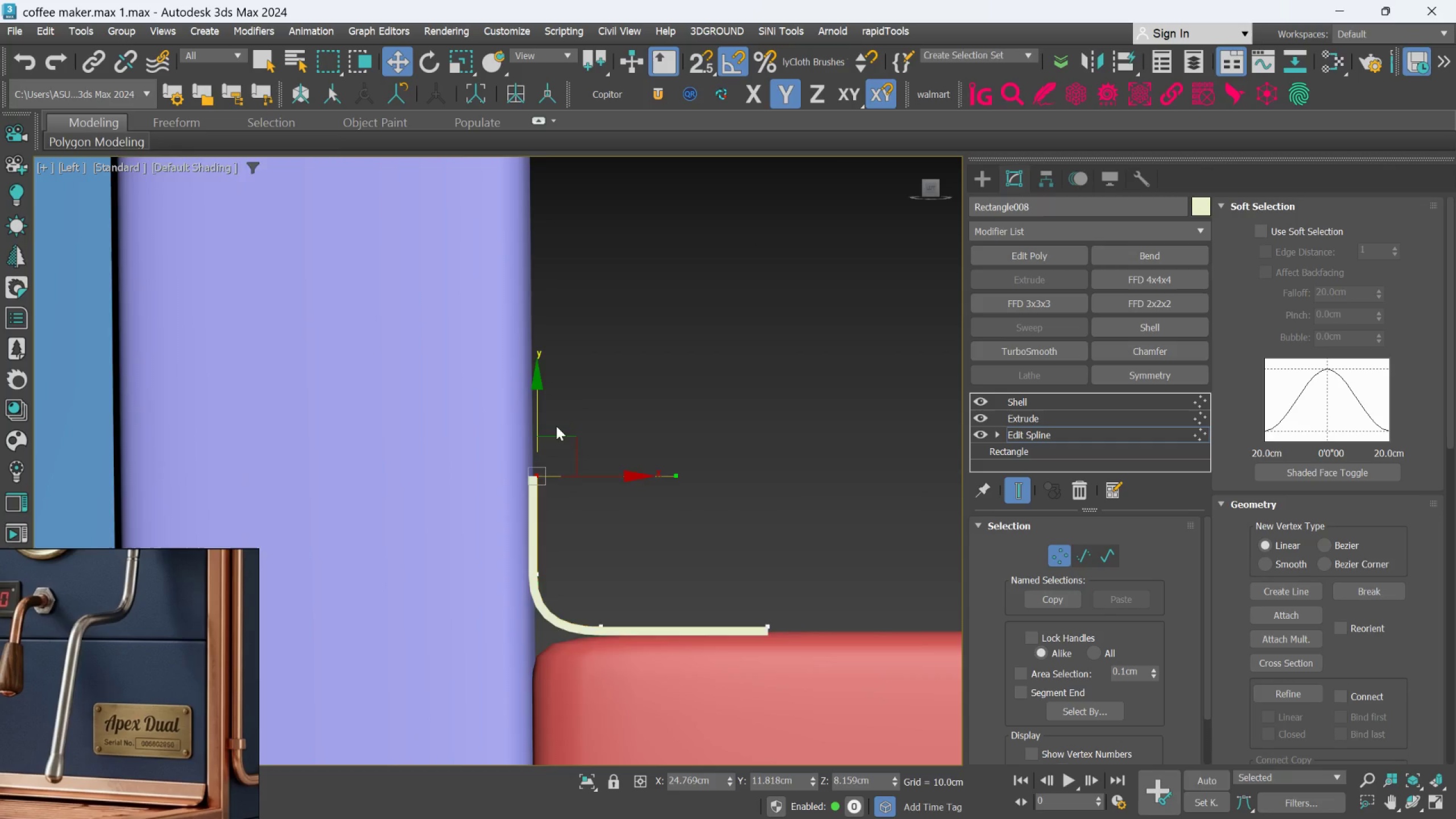 
hold_key(key=AltLeft, duration=0.4)
 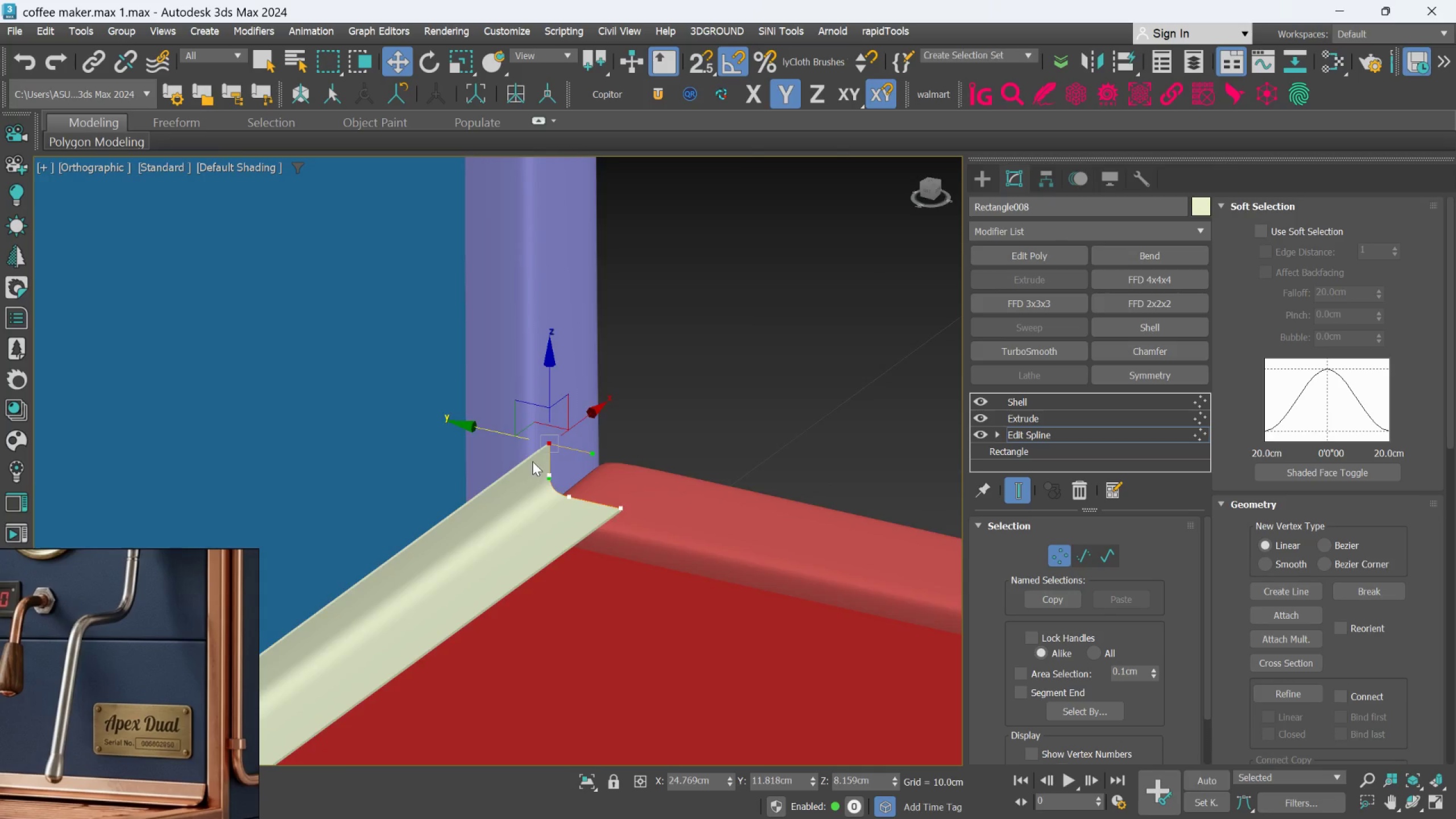 
scroll: coordinate [556, 426], scroll_direction: down, amount: 3.0
 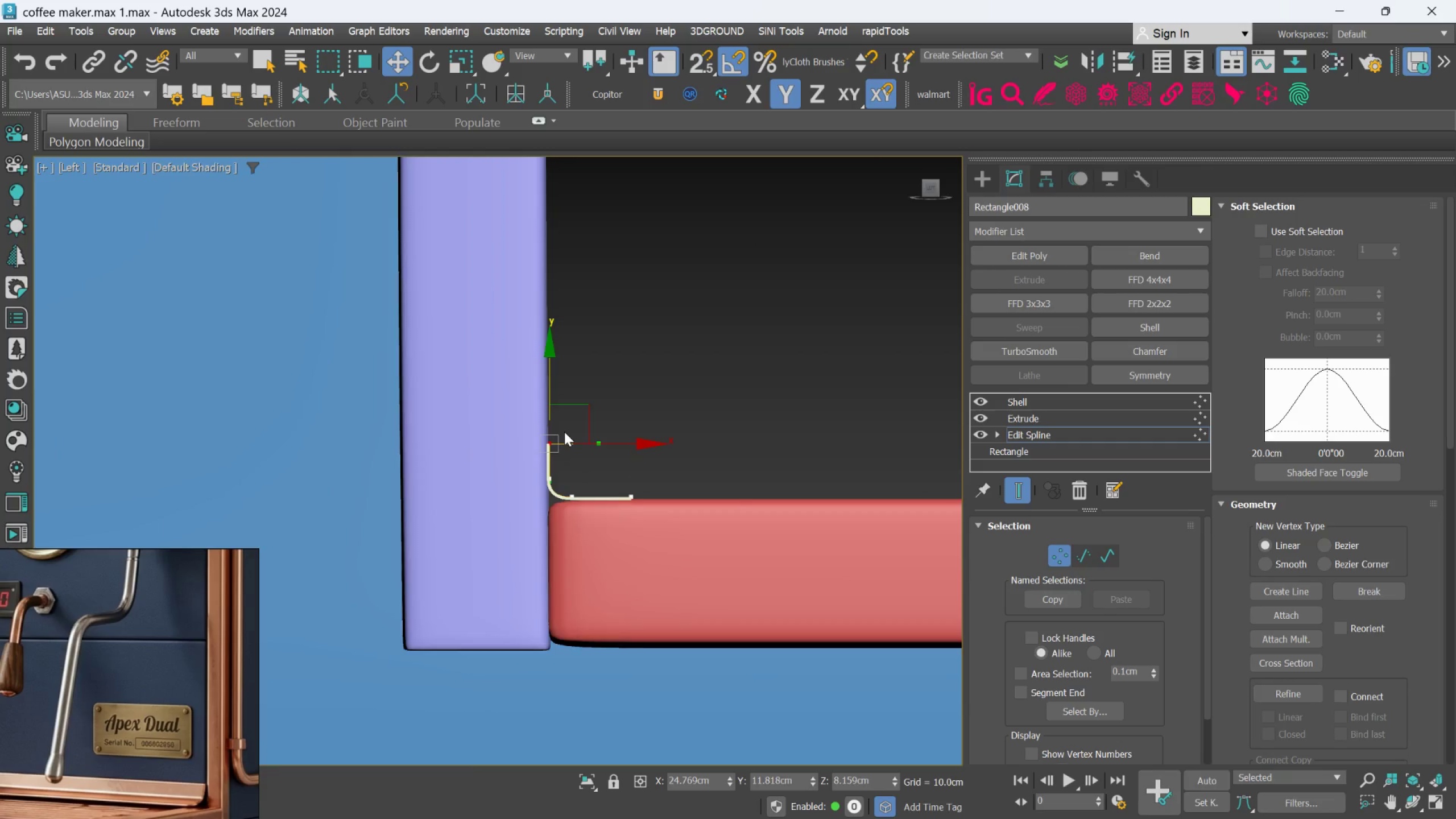 
hold_key(key=AltLeft, duration=0.63)
 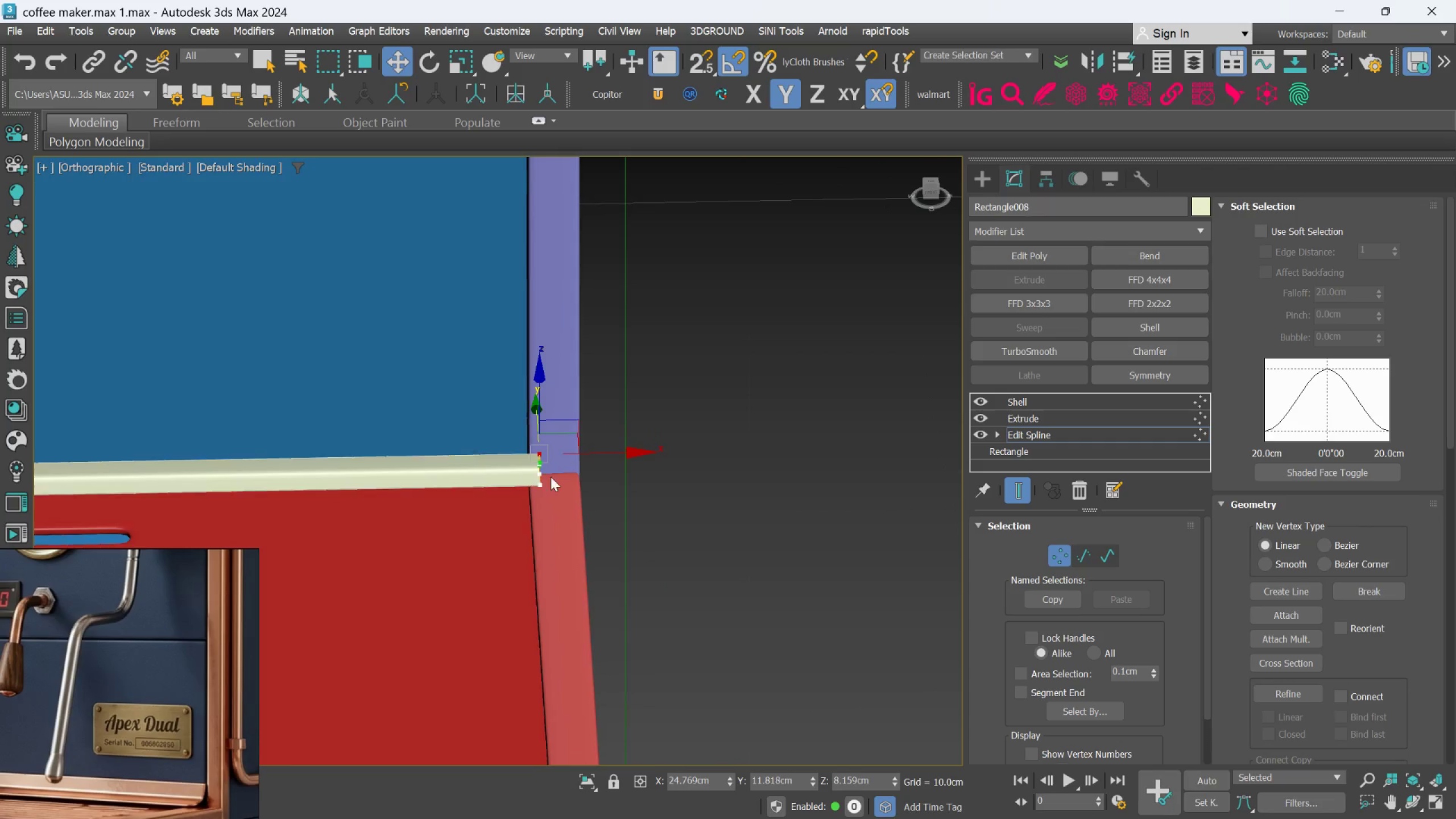 
scroll: coordinate [534, 460], scroll_direction: down, amount: 3.0
 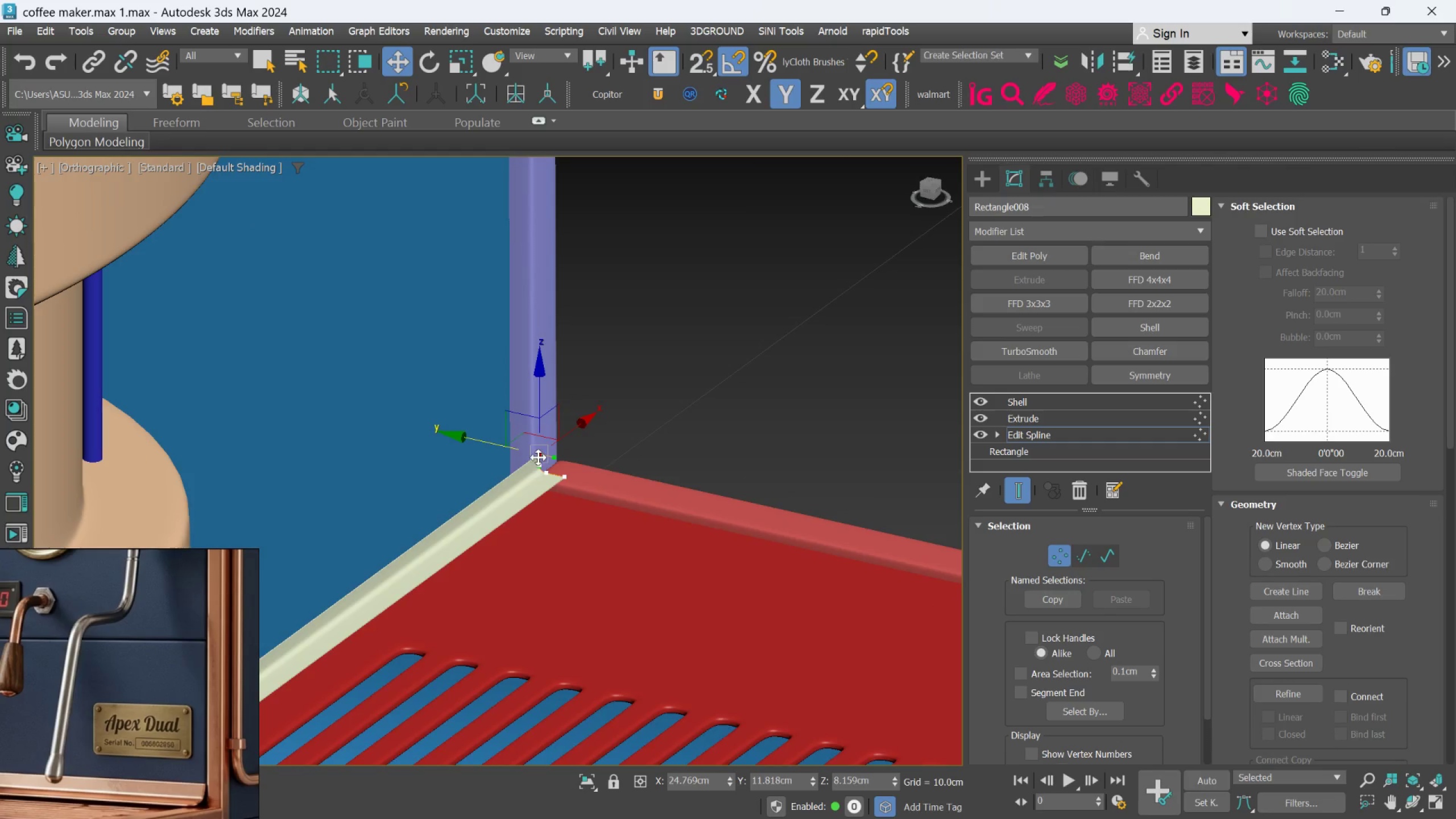 
scroll: coordinate [535, 472], scroll_direction: up, amount: 4.0
 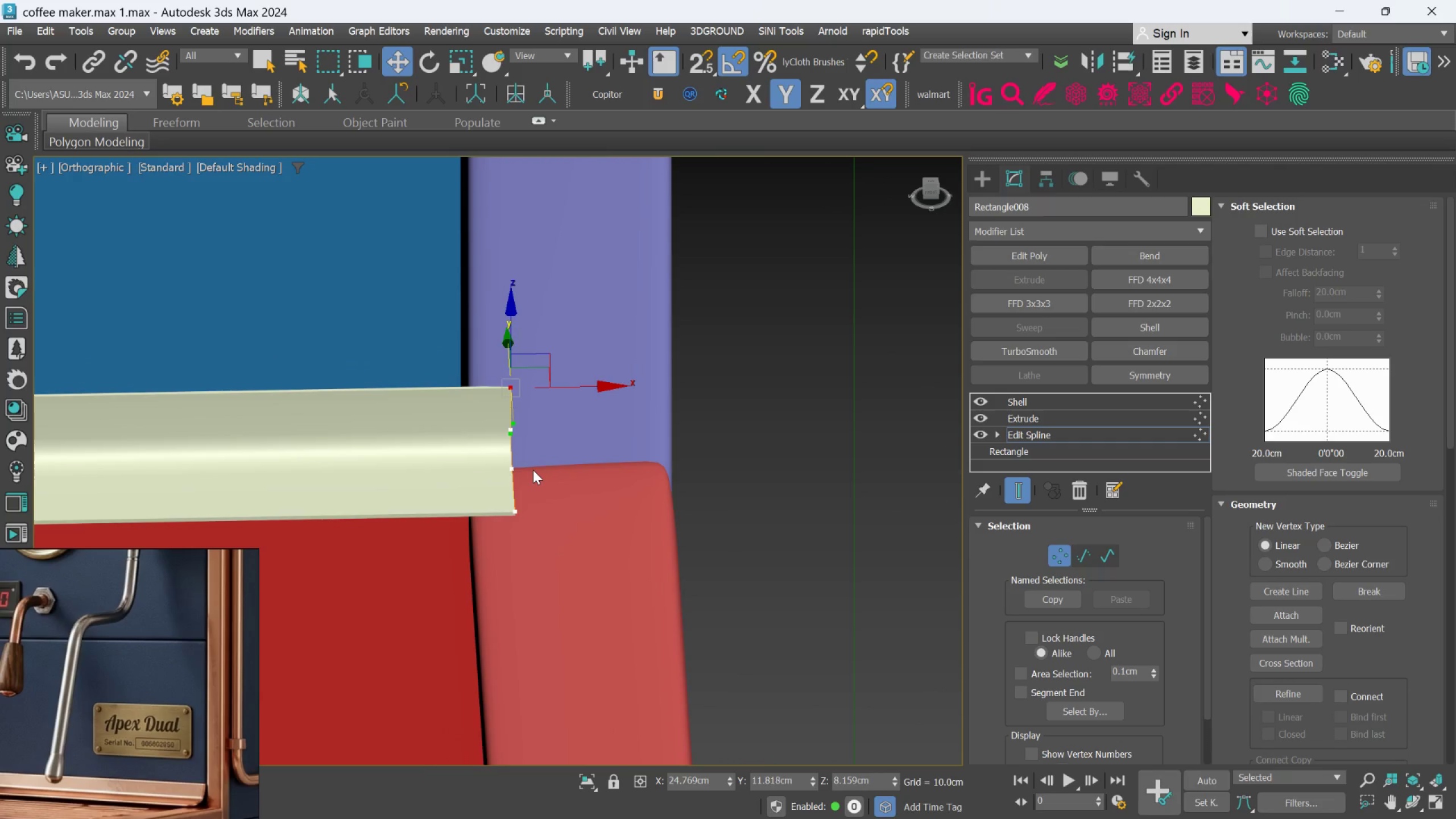 
hold_key(key=AltLeft, duration=0.78)
 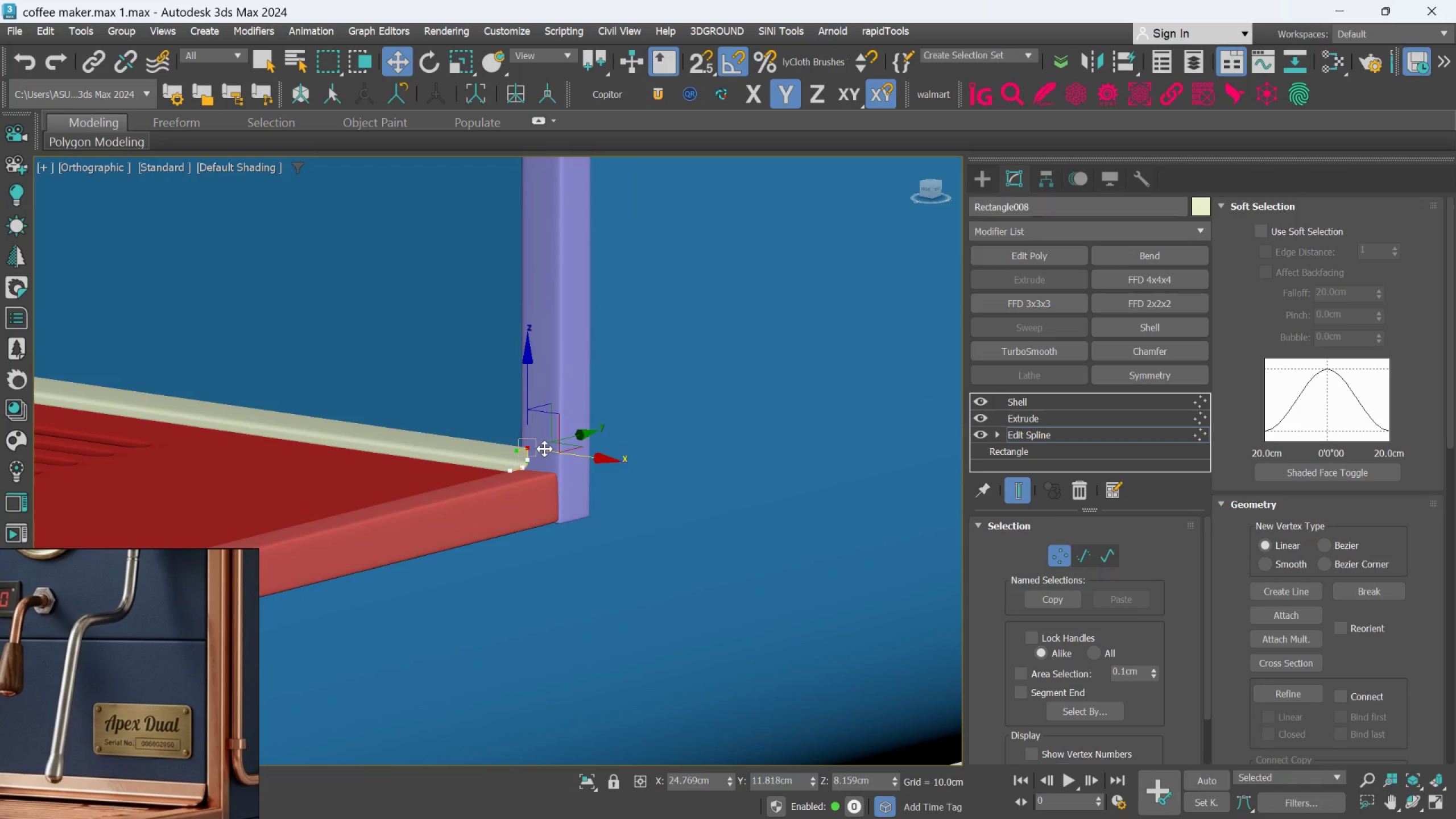 
scroll: coordinate [533, 467], scroll_direction: down, amount: 4.0
 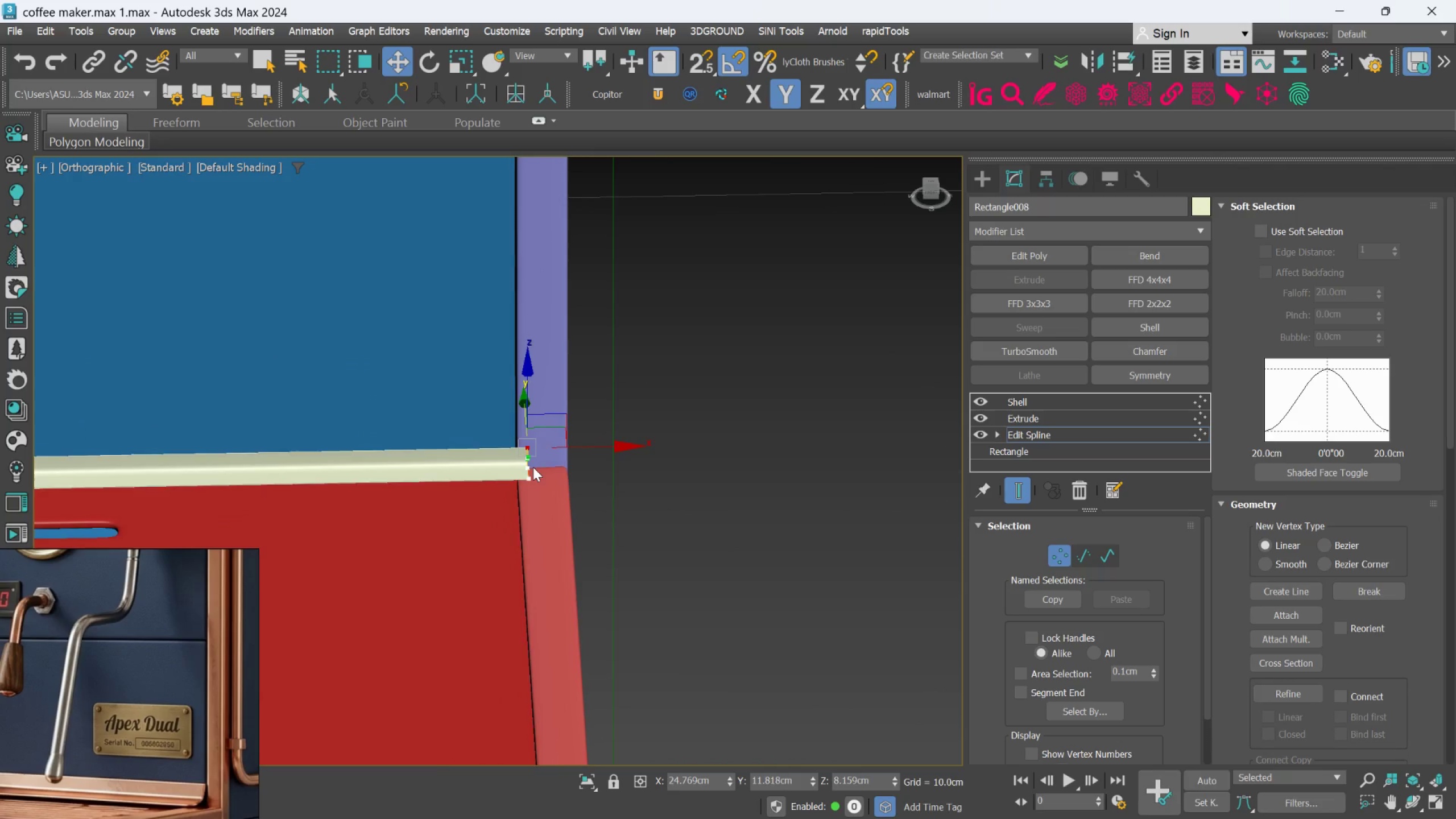 
scroll: coordinate [545, 468], scroll_direction: up, amount: 4.0
 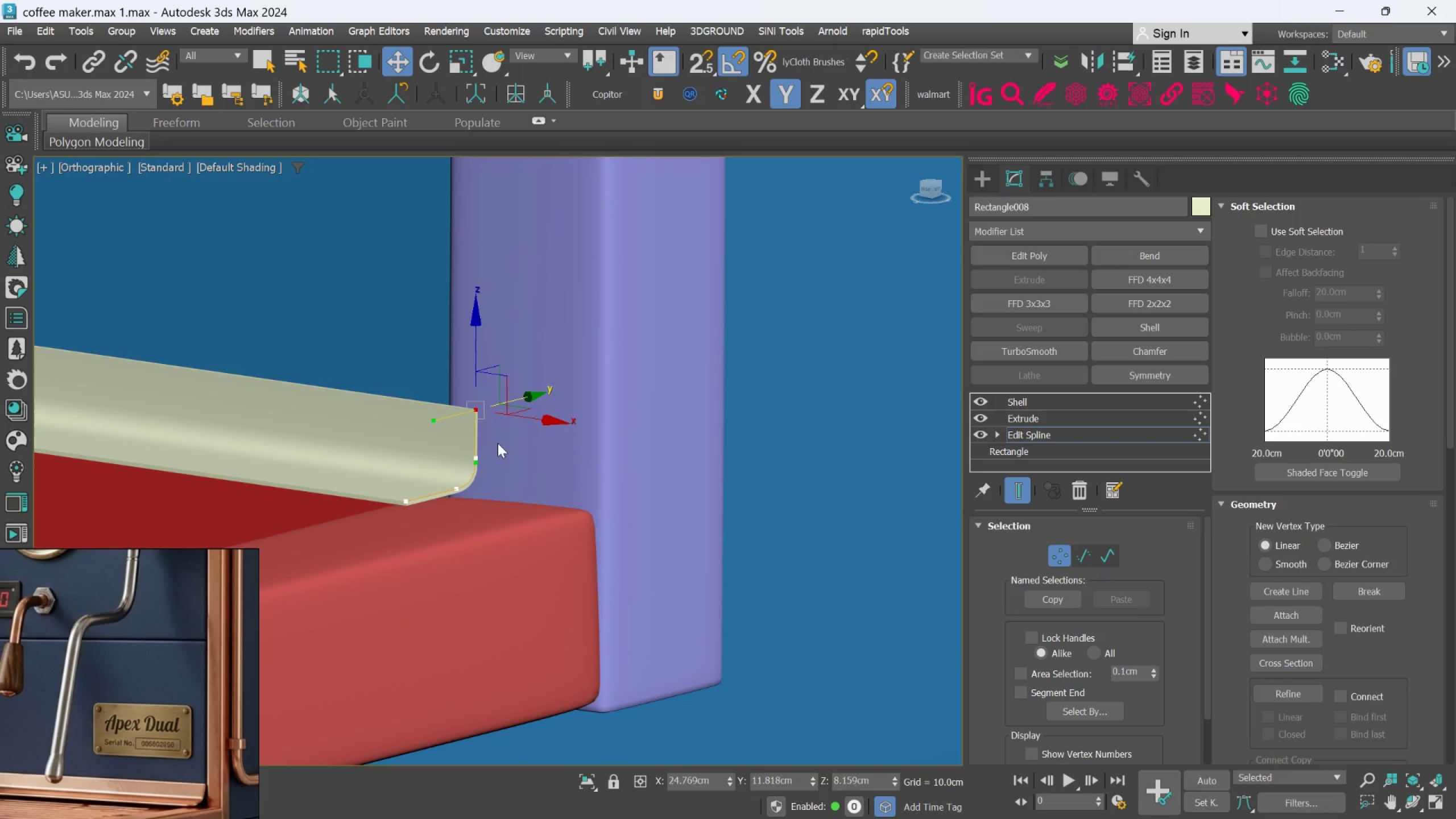 
left_click_drag(start_coordinate=[374, 375], to_coordinate=[532, 552])
 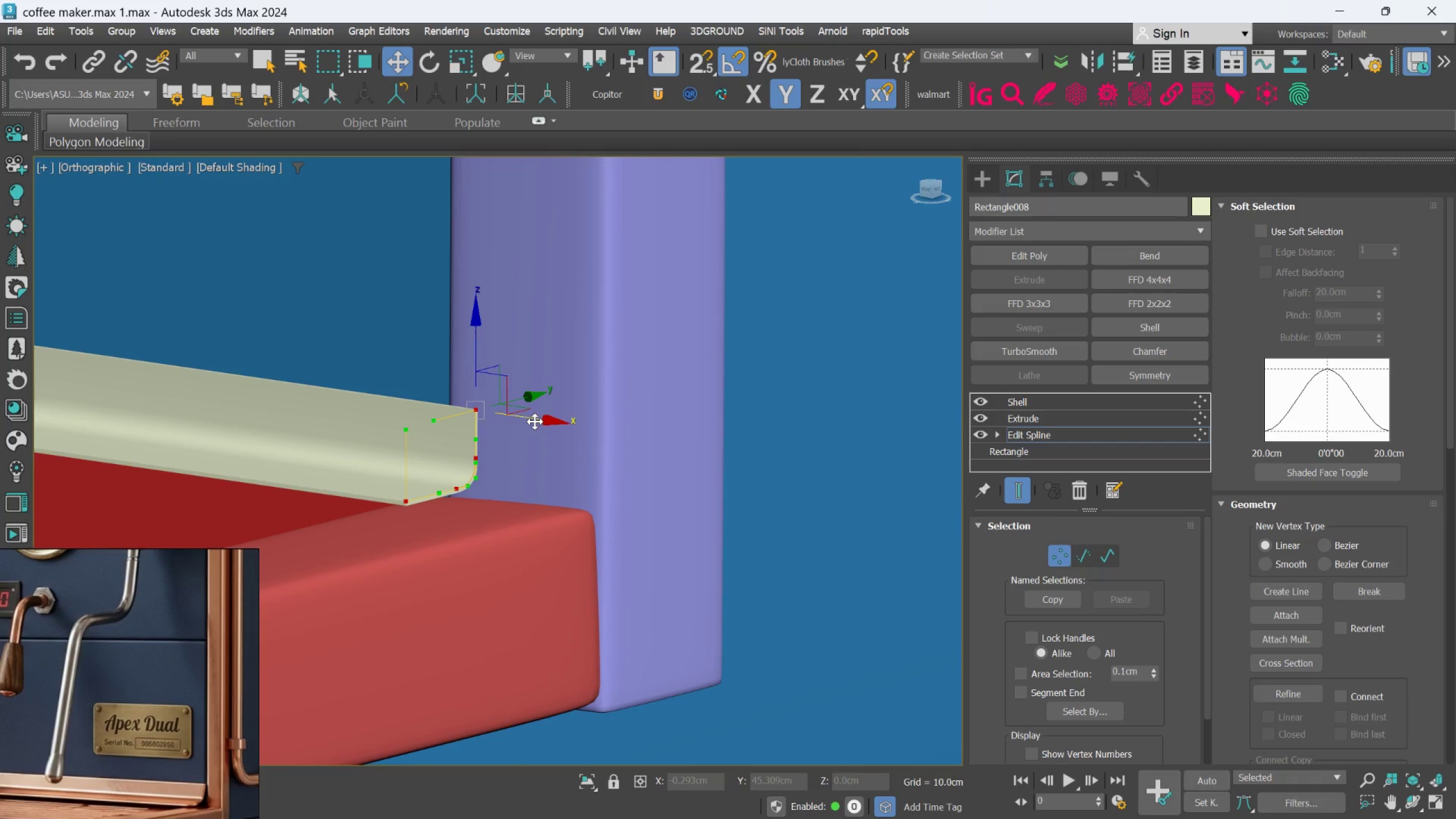 
left_click_drag(start_coordinate=[535, 421], to_coordinate=[501, 413])
 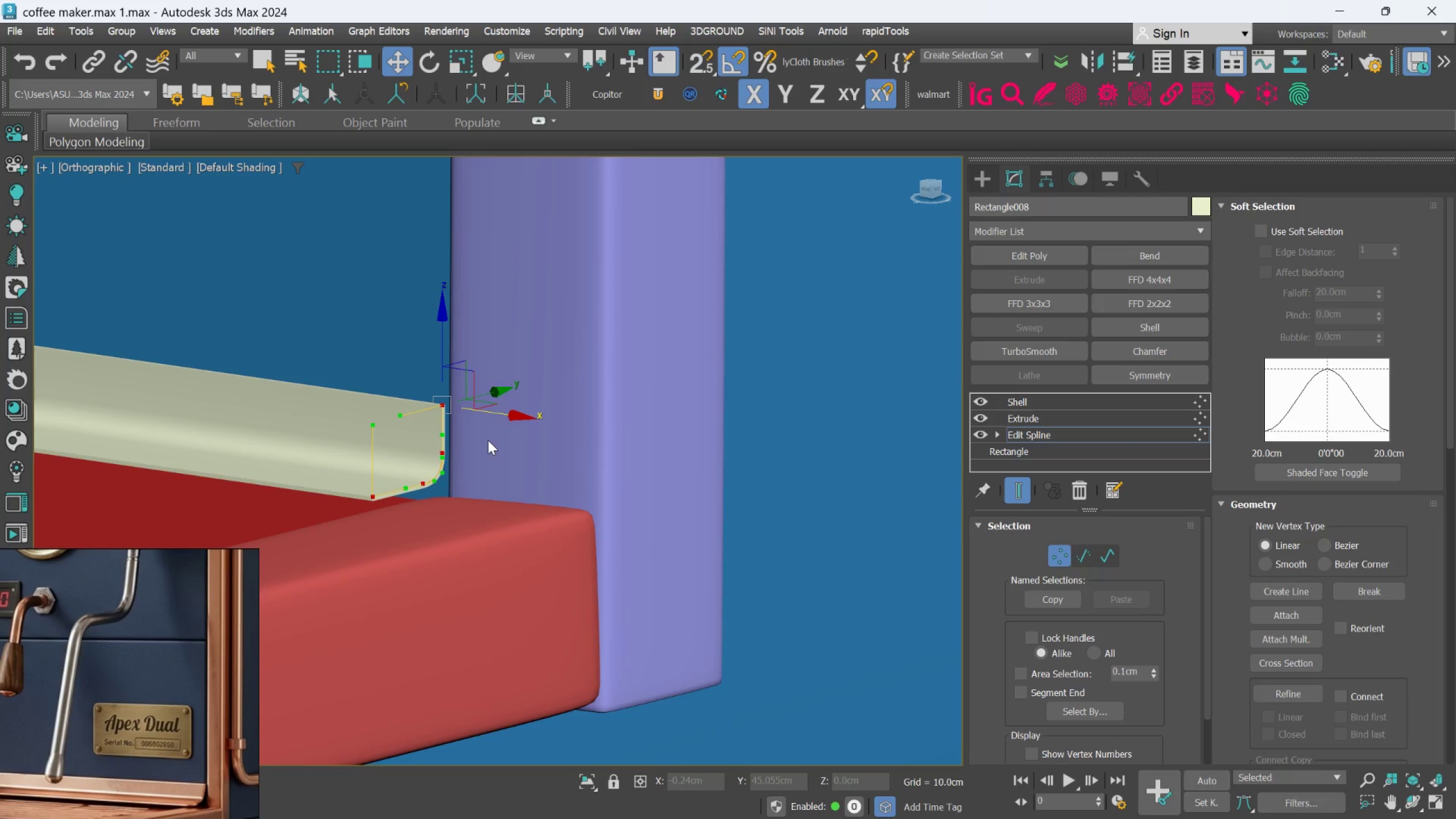 
hold_key(key=AltLeft, duration=0.41)
 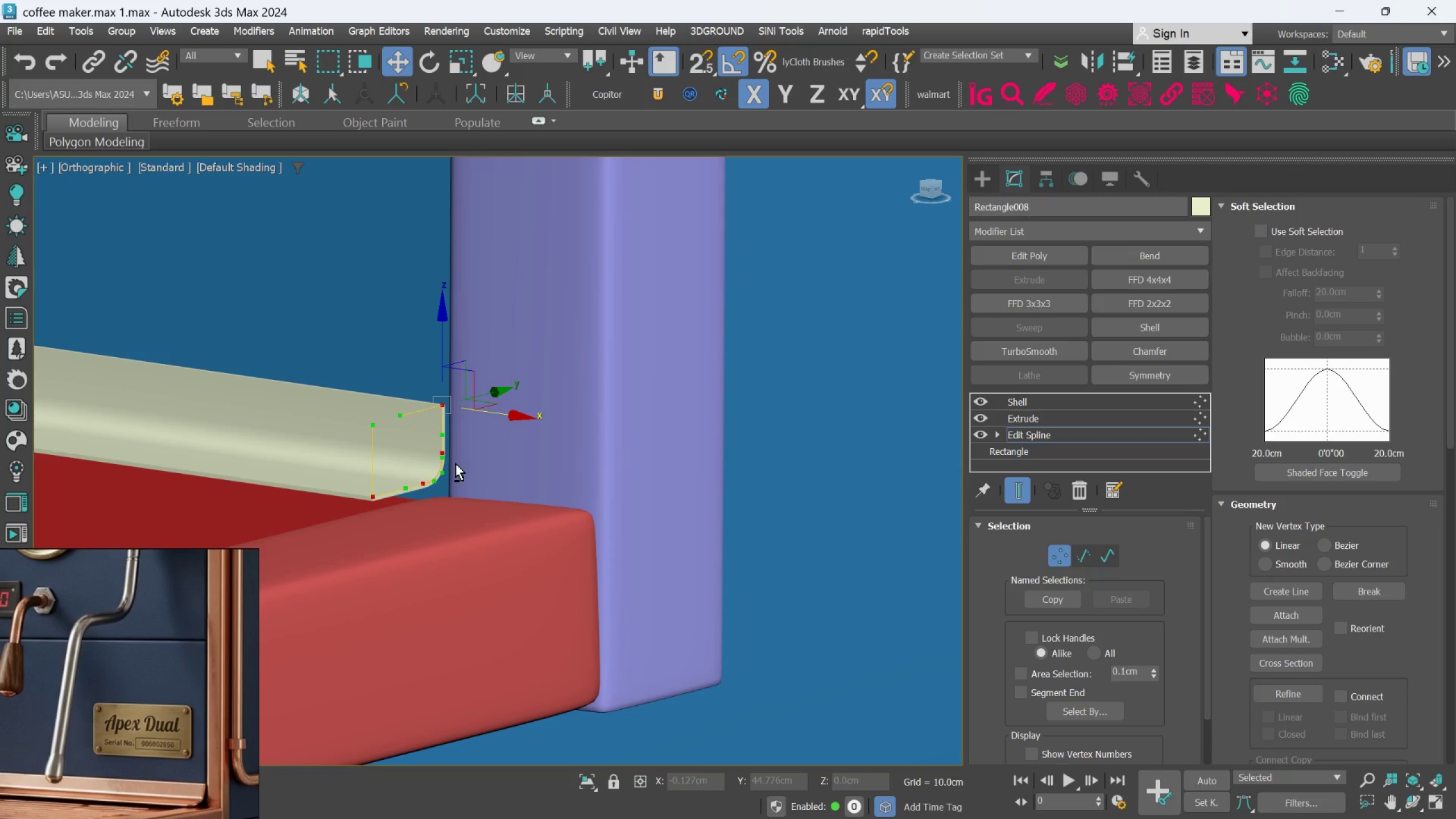 
hold_key(key=AltLeft, duration=0.8)
 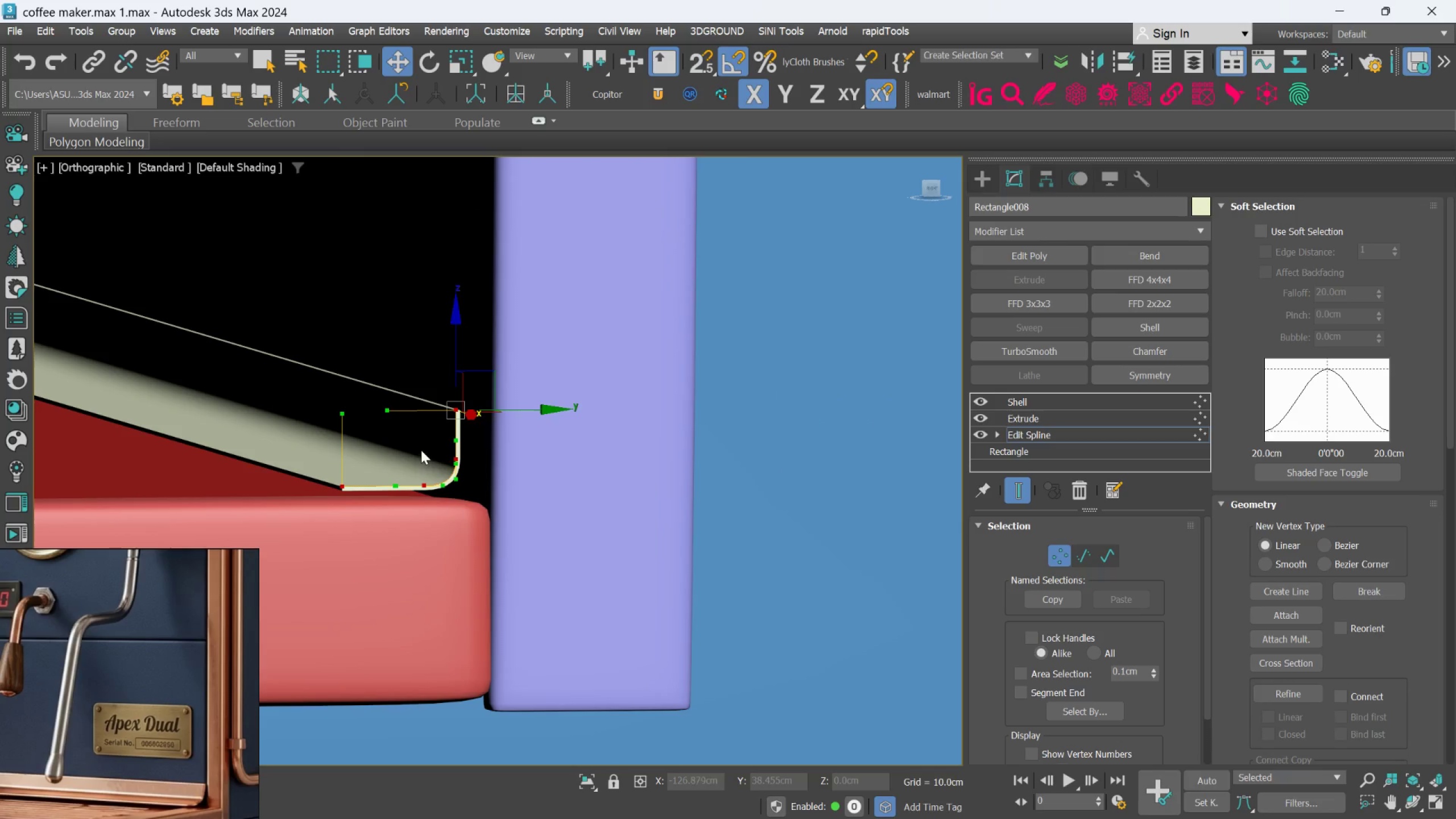 
hold_key(key=AltLeft, duration=1.52)
 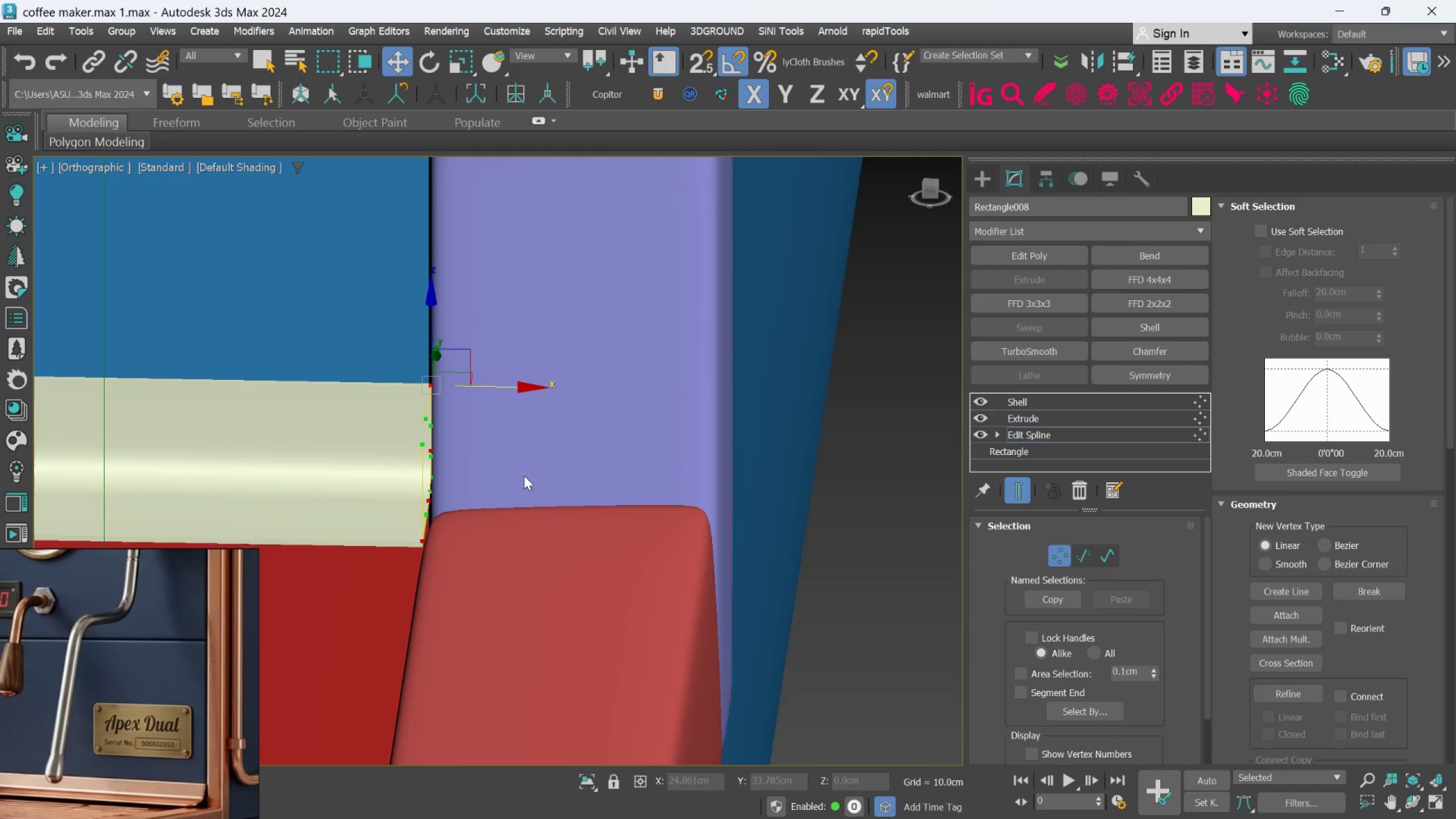 
scroll: coordinate [423, 449], scroll_direction: up, amount: 1.0
 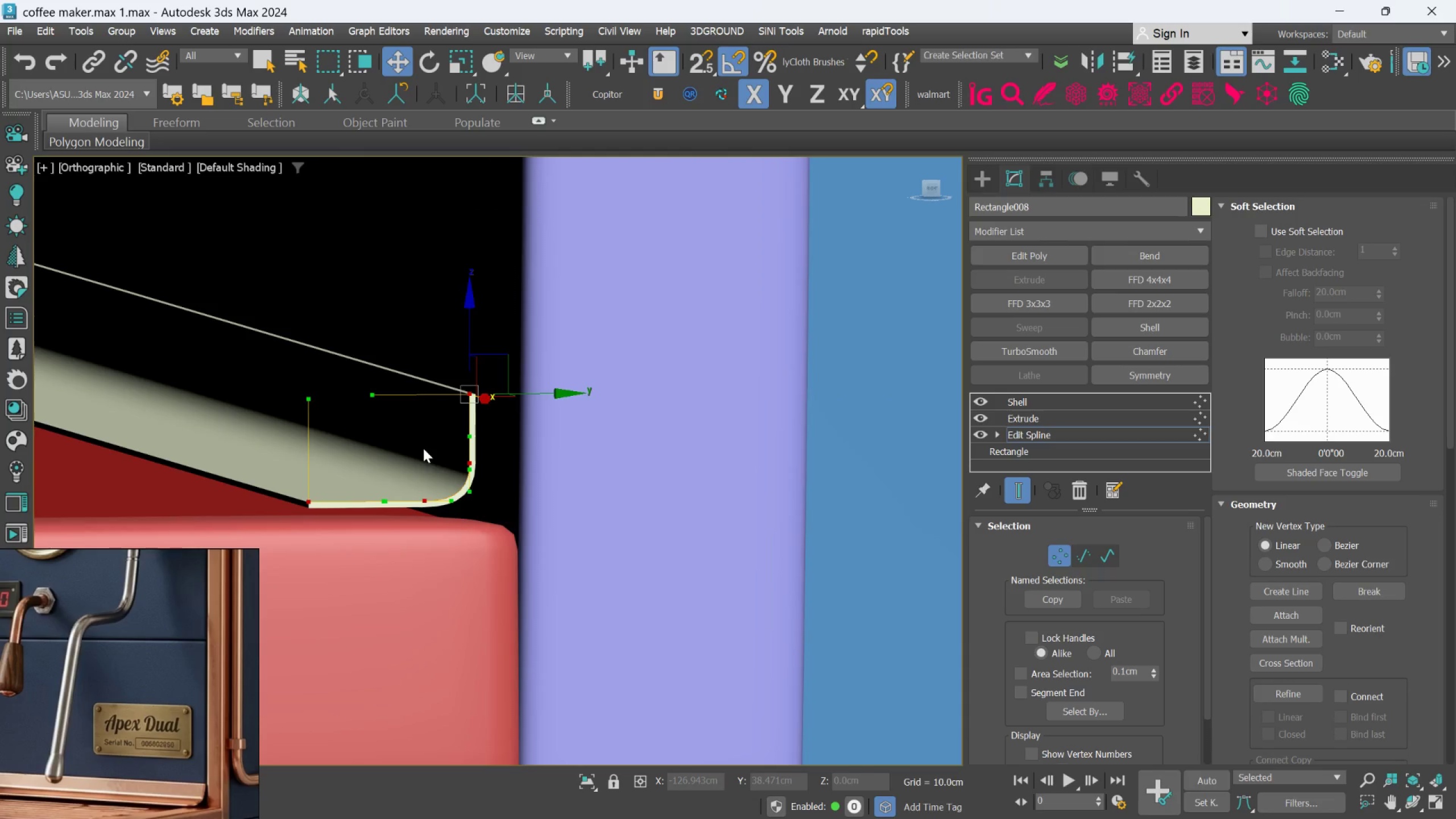 
hold_key(key=AltLeft, duration=0.45)
 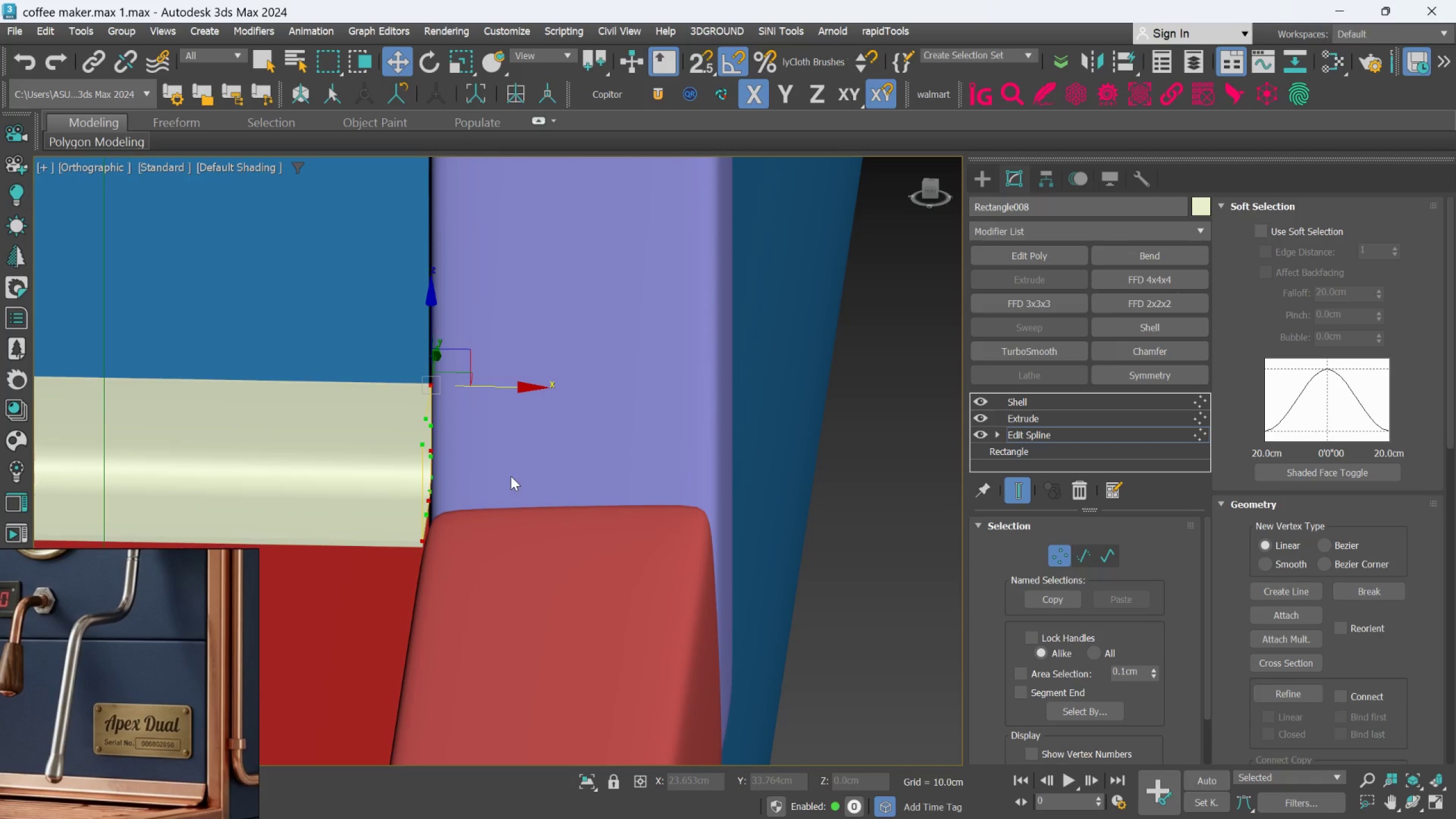 
scroll: coordinate [515, 405], scroll_direction: down, amount: 8.0
 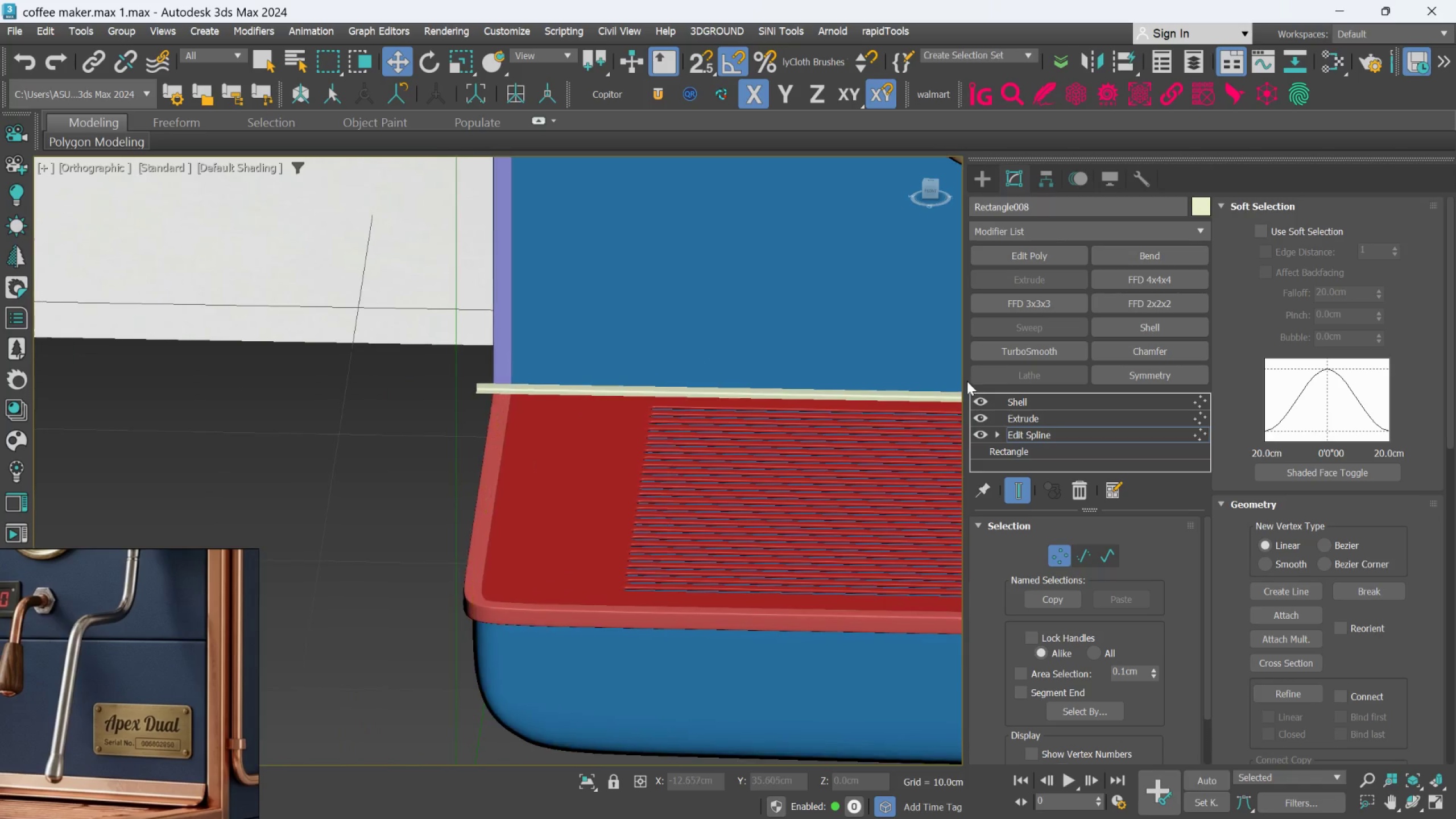 
scroll: coordinate [502, 375], scroll_direction: up, amount: 5.0
 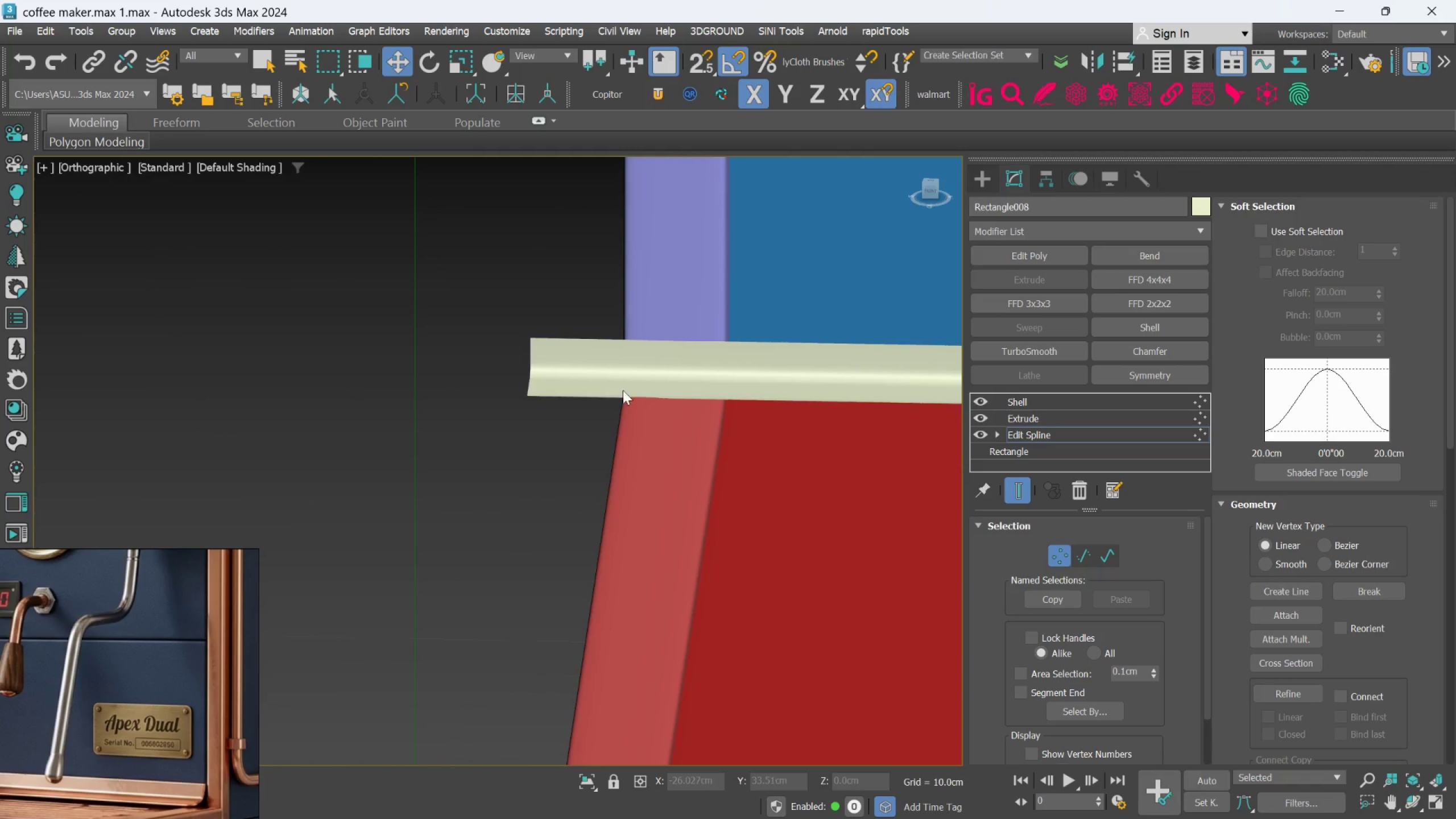 
scroll: coordinate [630, 454], scroll_direction: down, amount: 4.0
 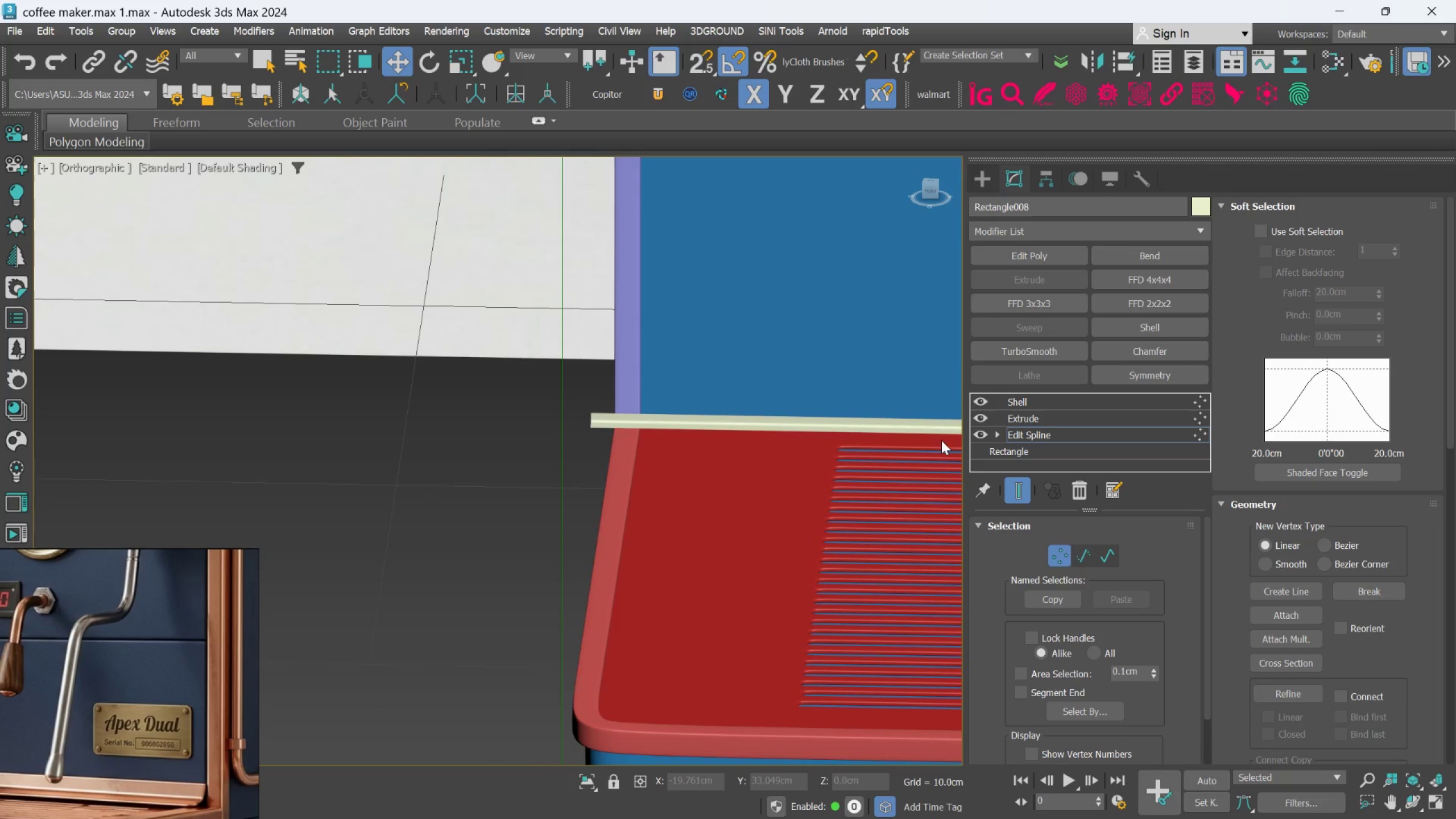 
hold_key(key=AltLeft, duration=0.53)
 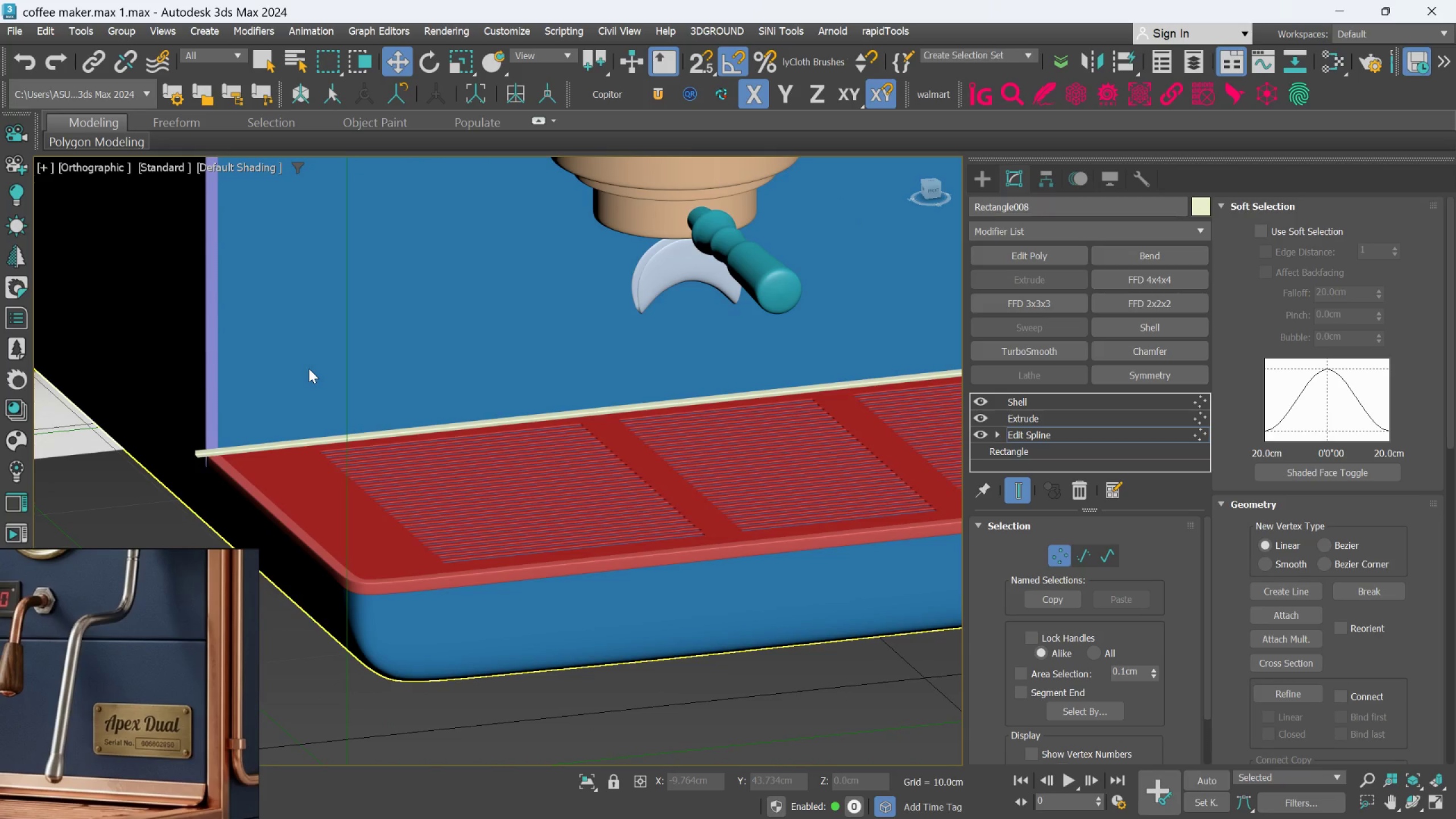 
scroll: coordinate [602, 416], scroll_direction: down, amount: 2.0
 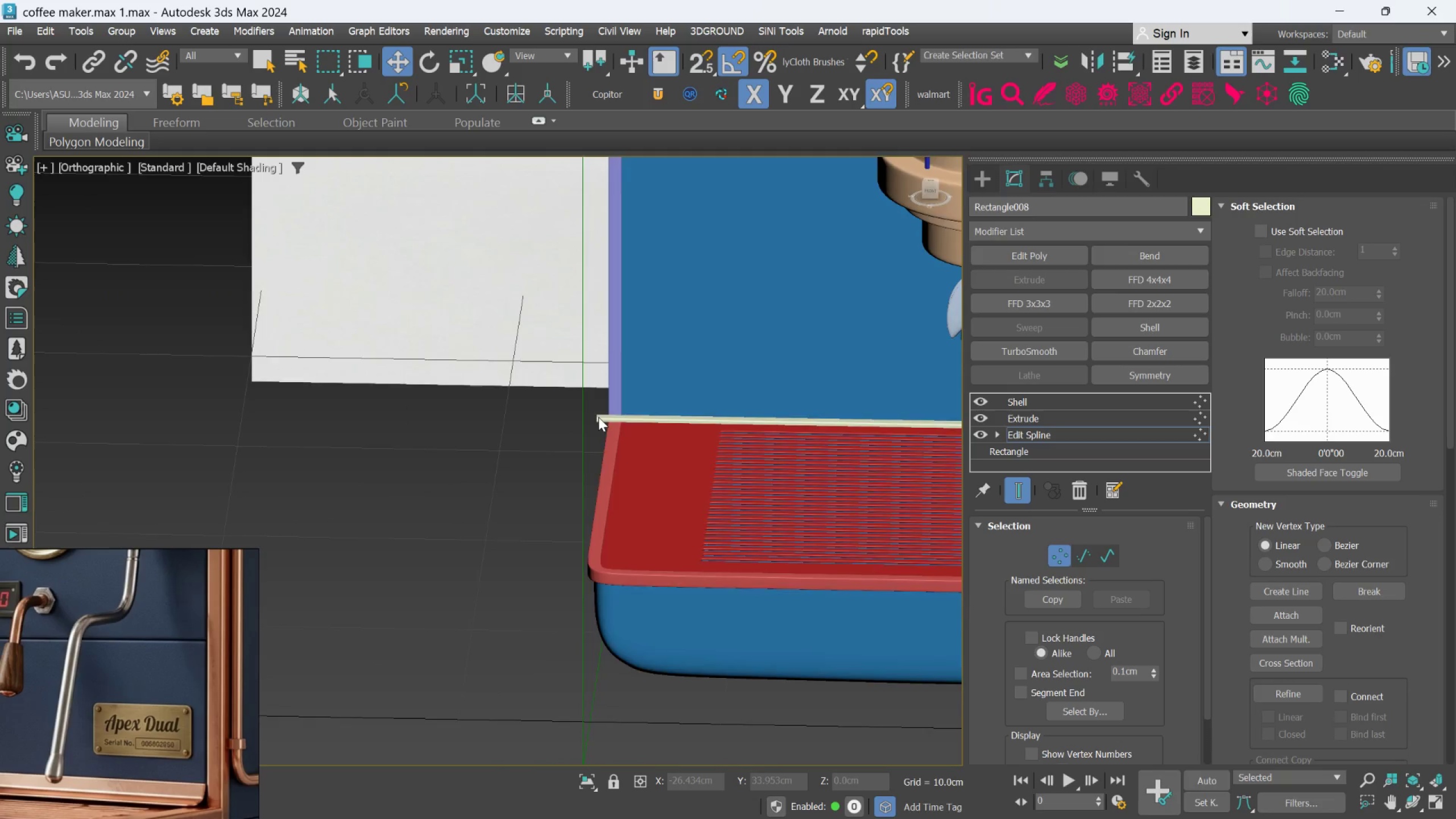 
key(L)
 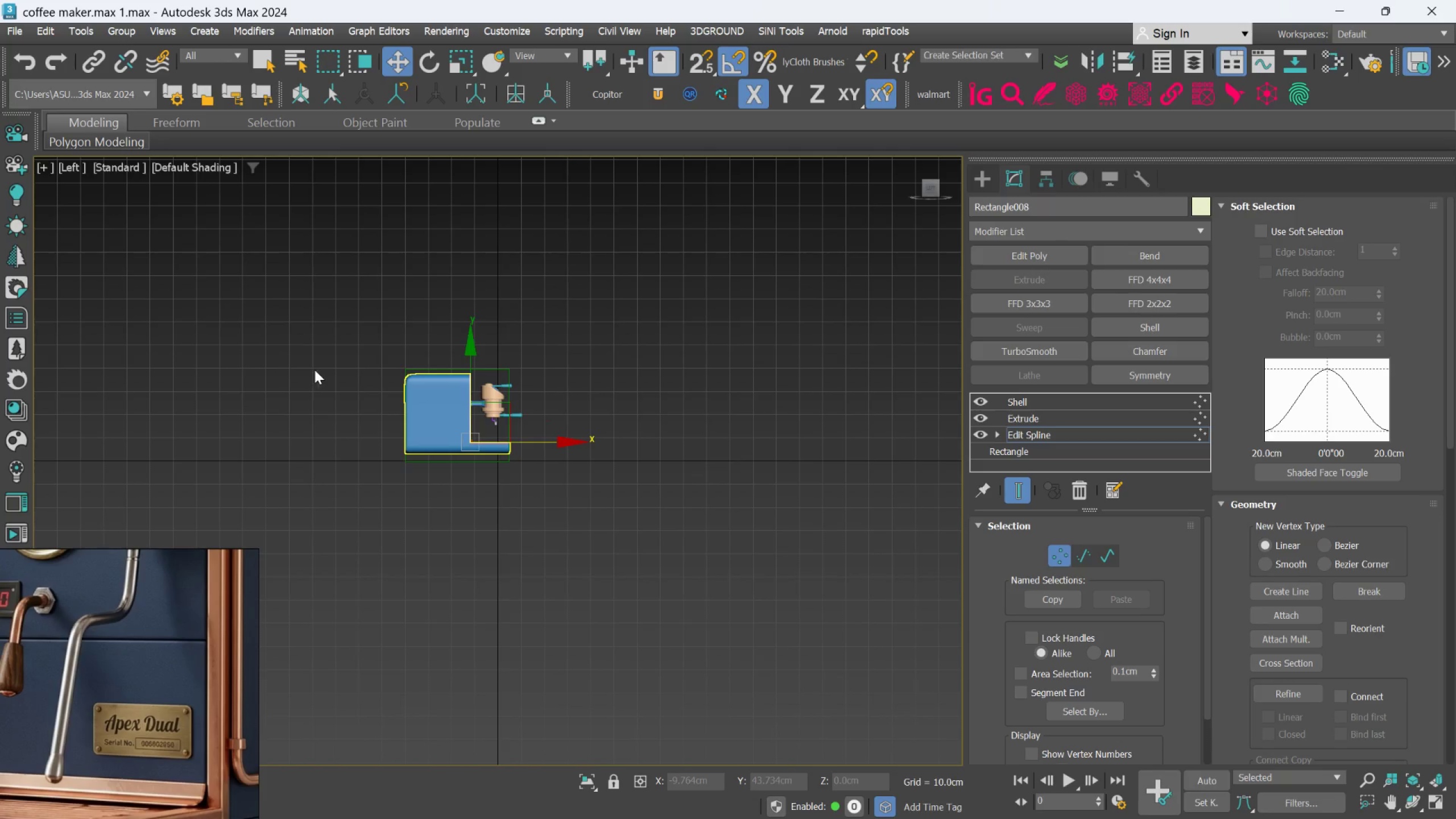 
scroll: coordinate [407, 390], scroll_direction: up, amount: 19.0
 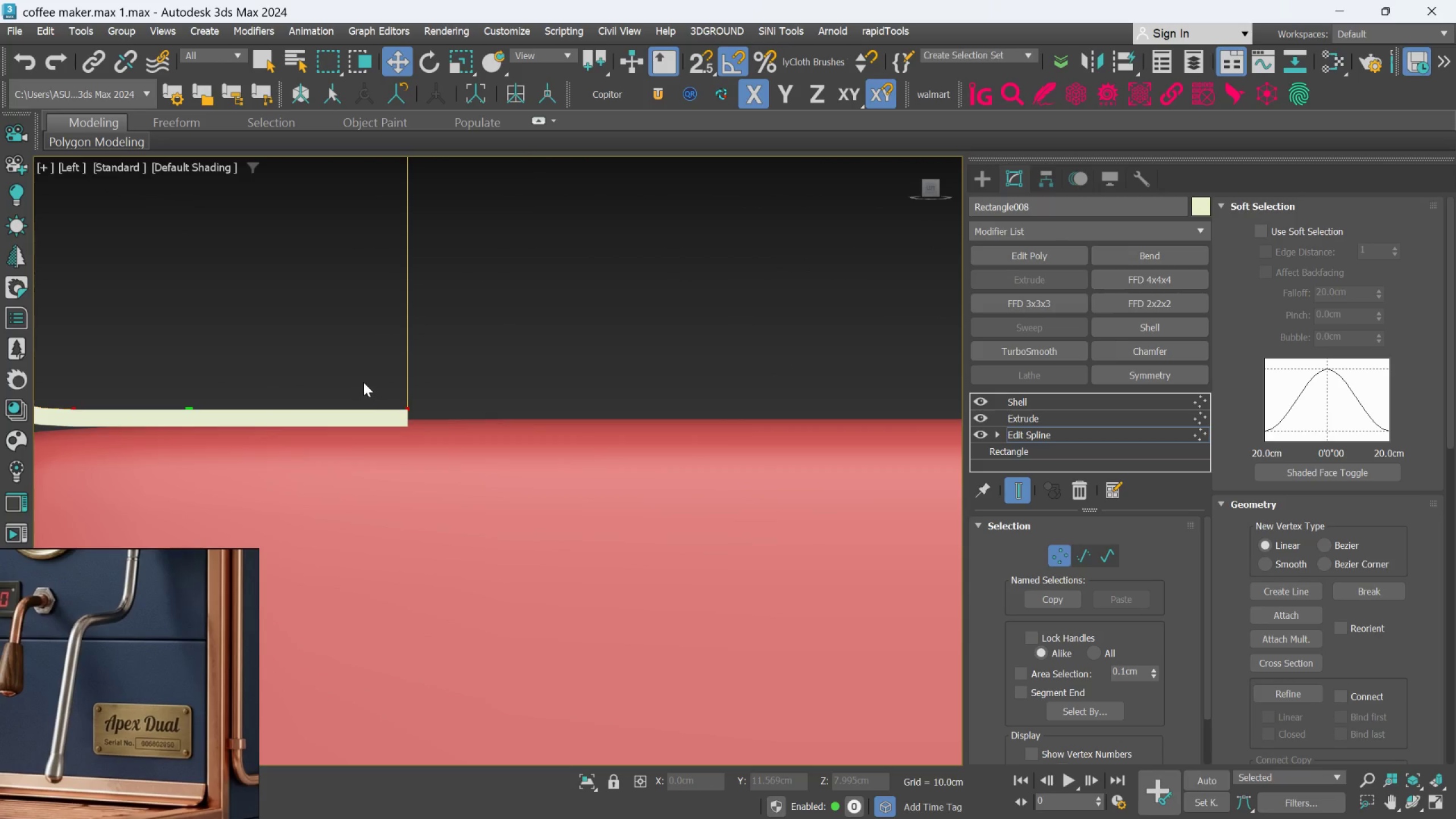 
left_click_drag(start_coordinate=[363, 382], to_coordinate=[437, 459])
 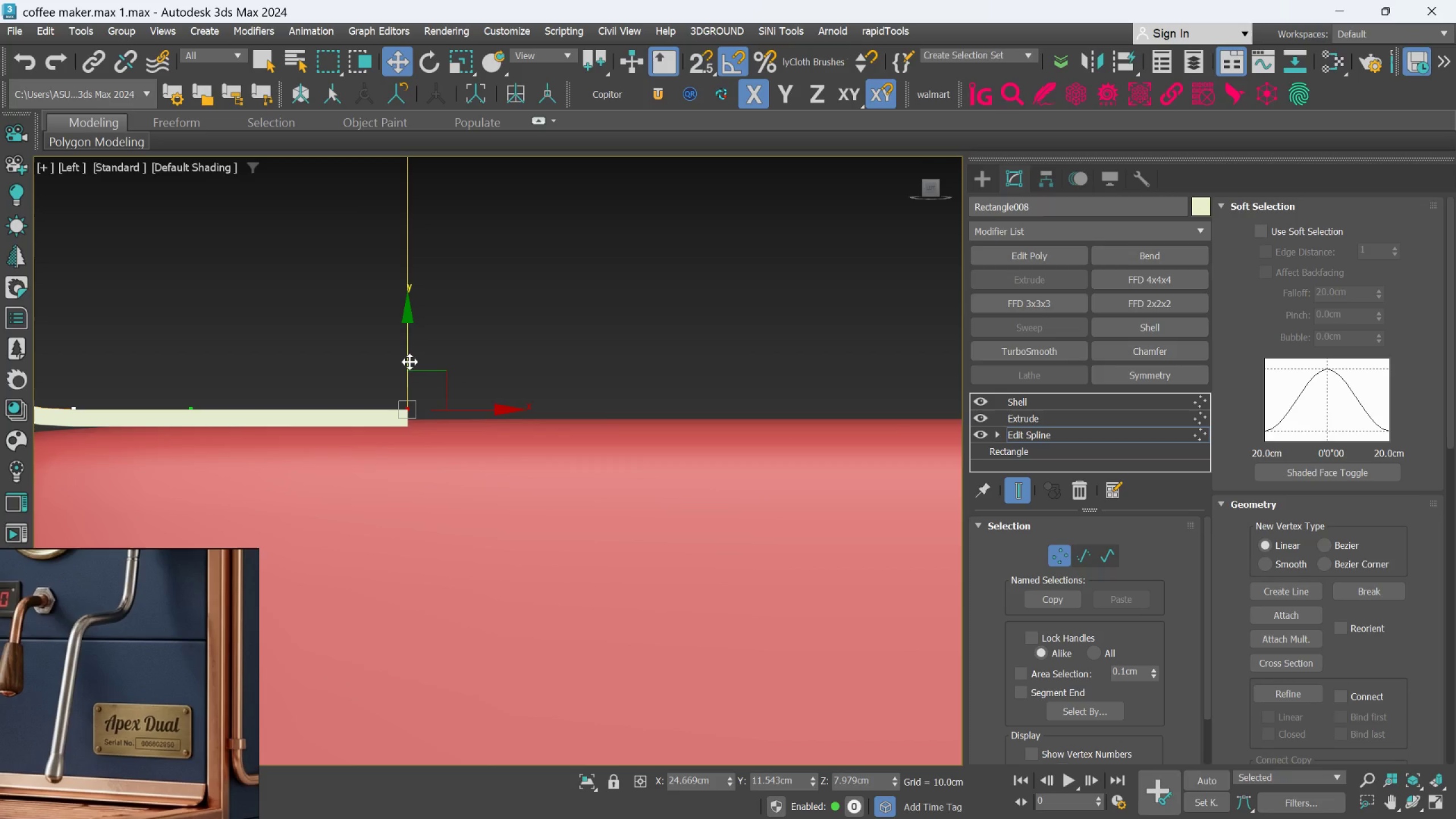 
left_click_drag(start_coordinate=[409, 362], to_coordinate=[408, 365])
 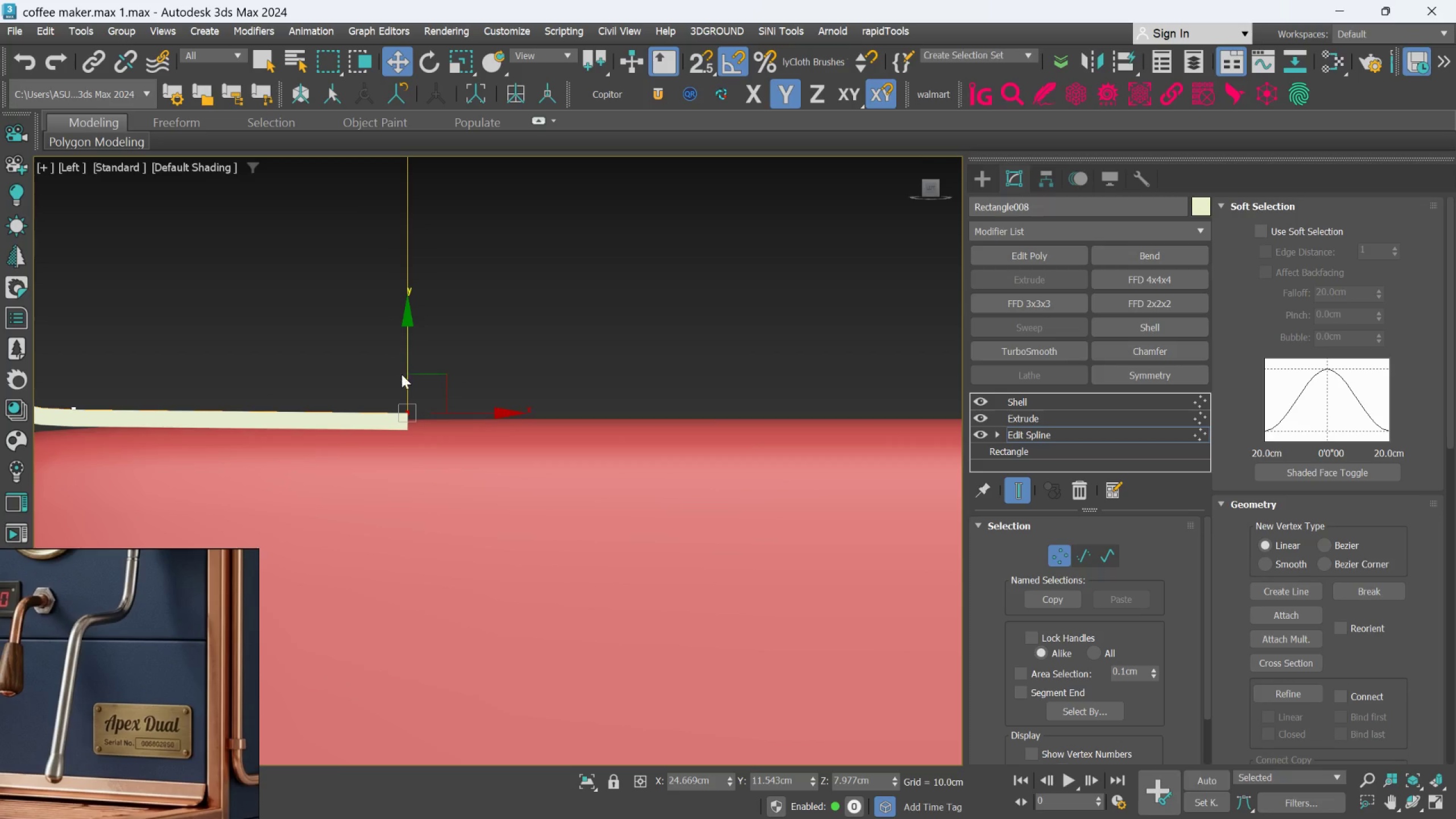 
scroll: coordinate [400, 376], scroll_direction: down, amount: 2.0
 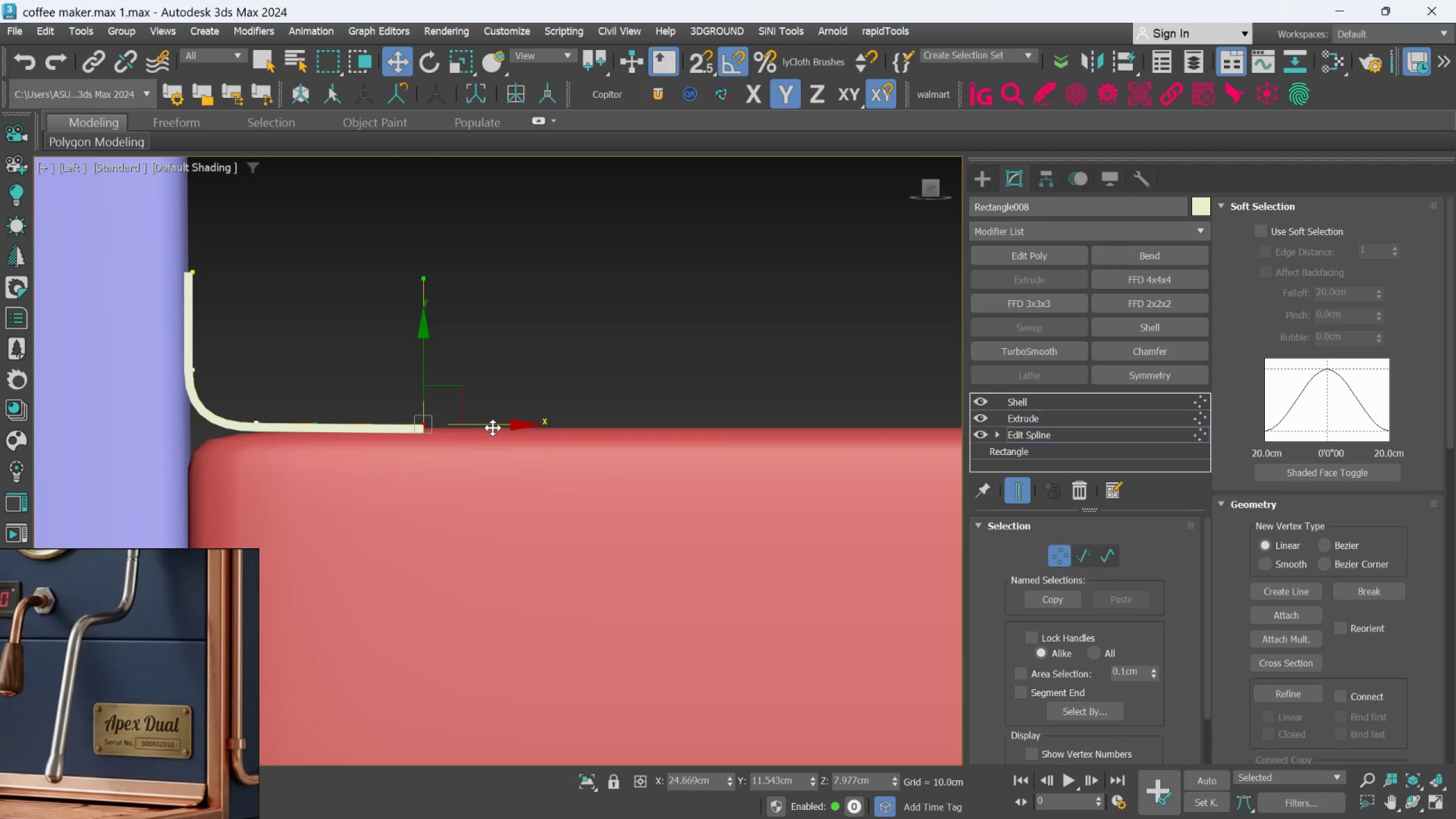 
hold_key(key=AltLeft, duration=0.8)
 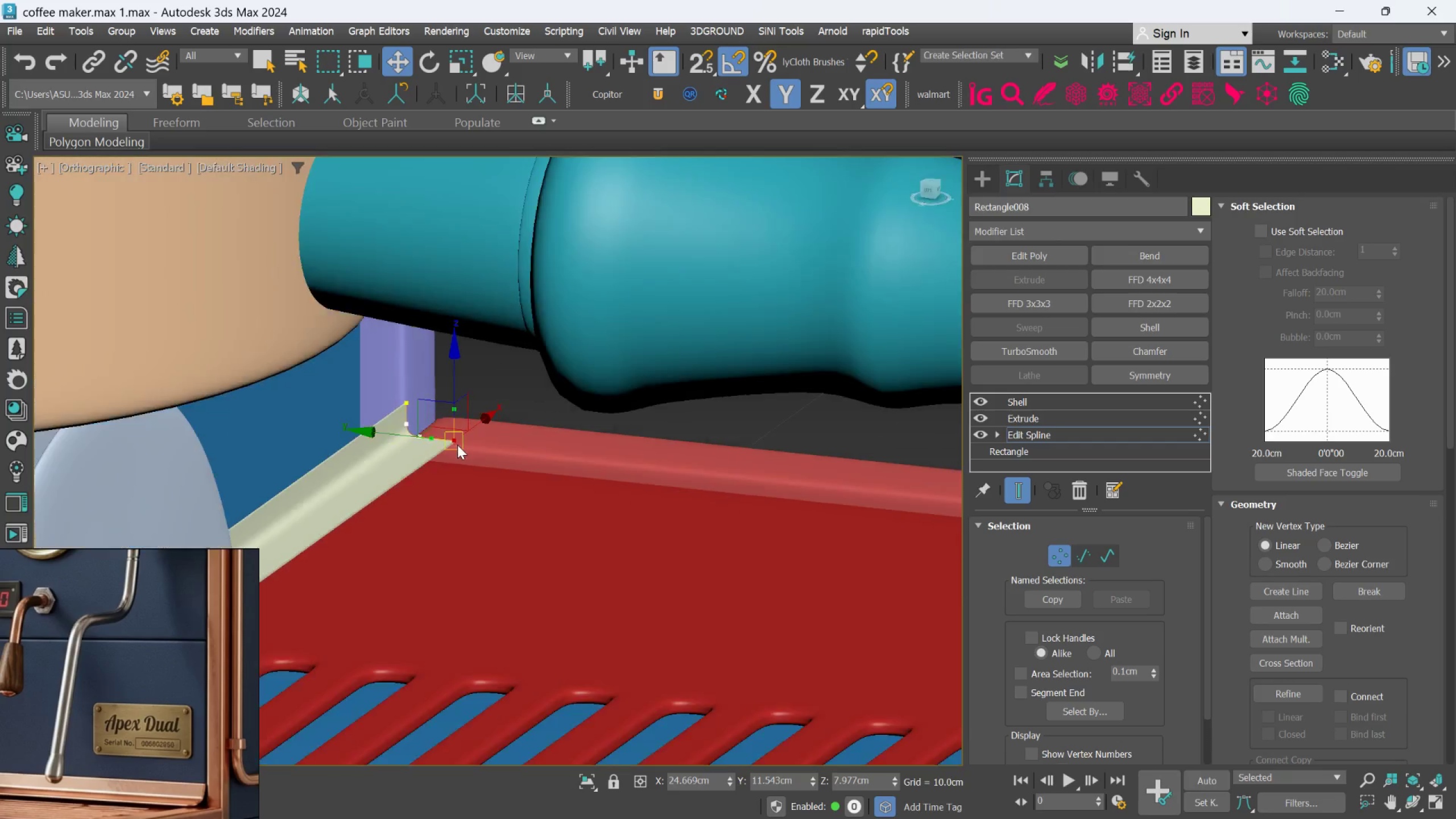 
scroll: coordinate [487, 432], scroll_direction: down, amount: 2.0
 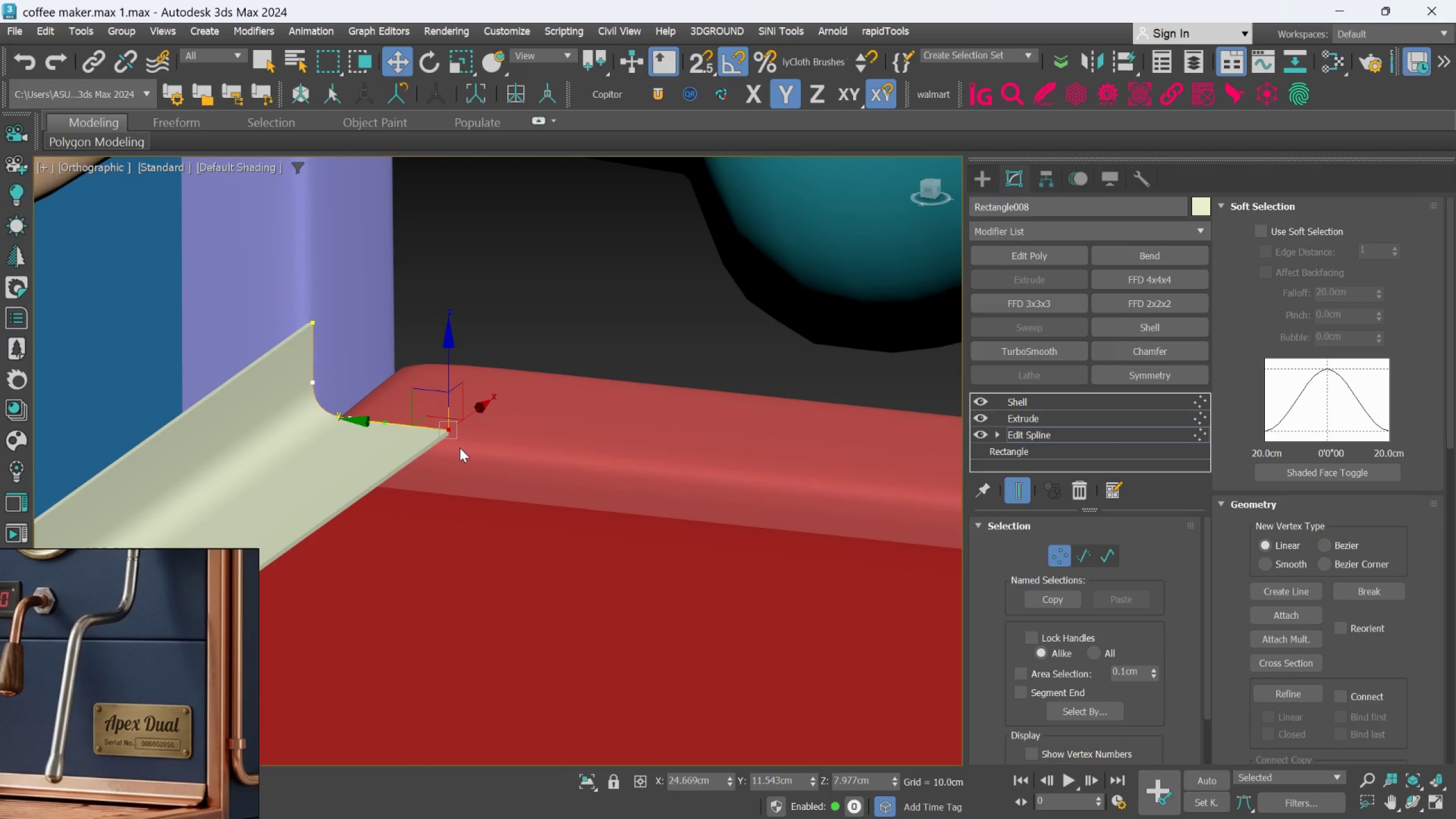 
hold_key(key=AltLeft, duration=0.84)
 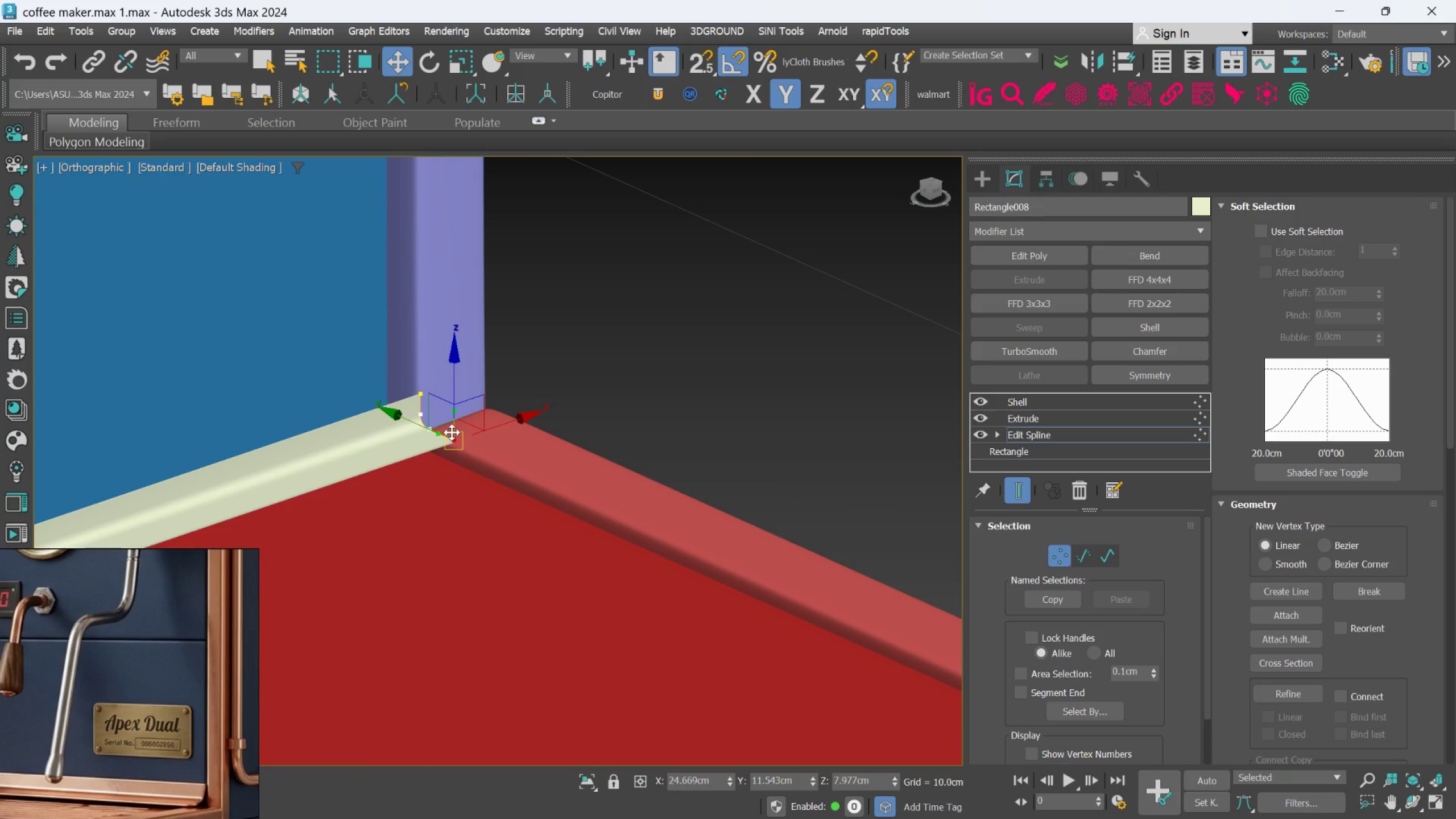 
scroll: coordinate [457, 446], scroll_direction: down, amount: 3.0
 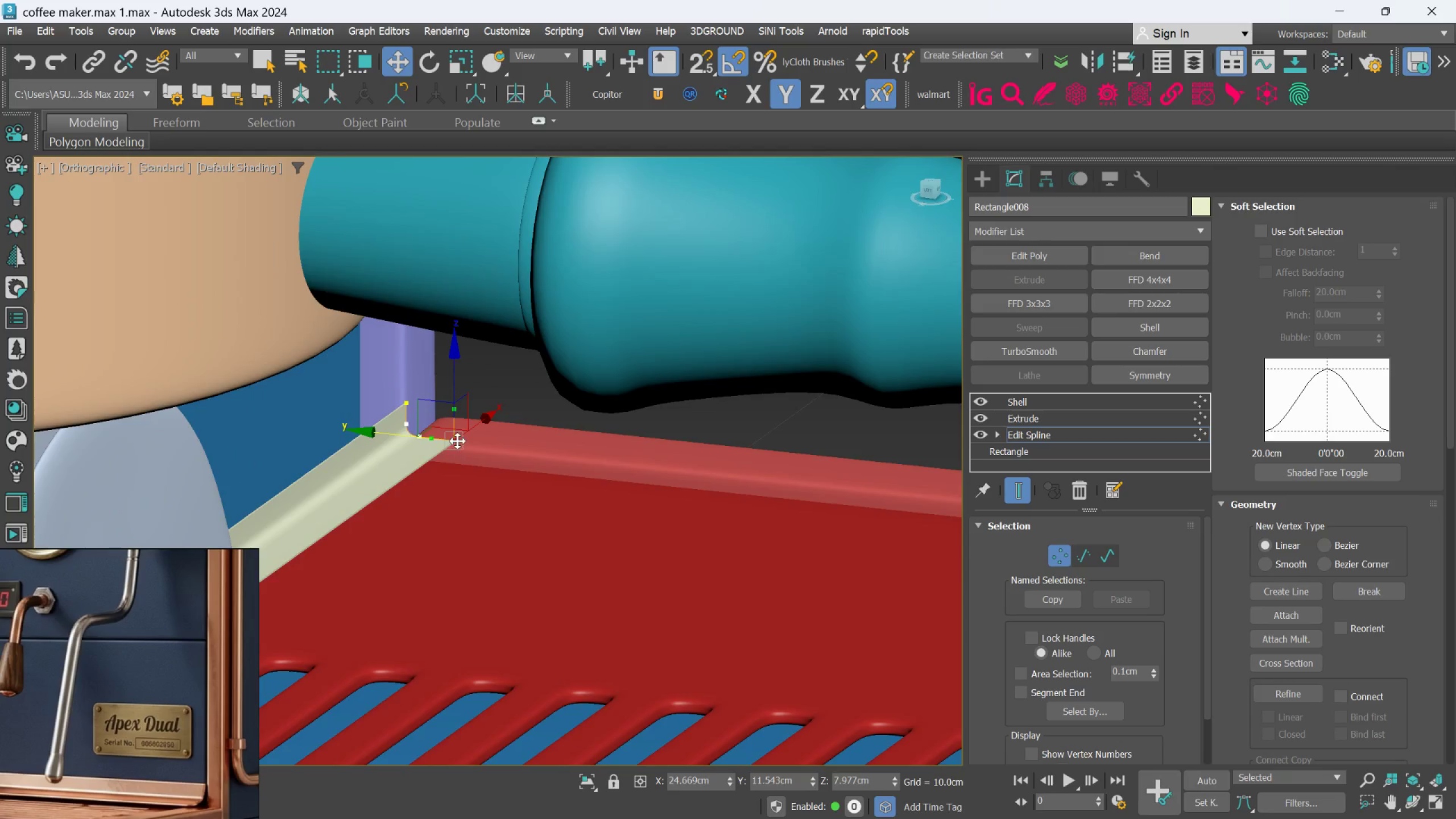 
hold_key(key=AltLeft, duration=0.48)
 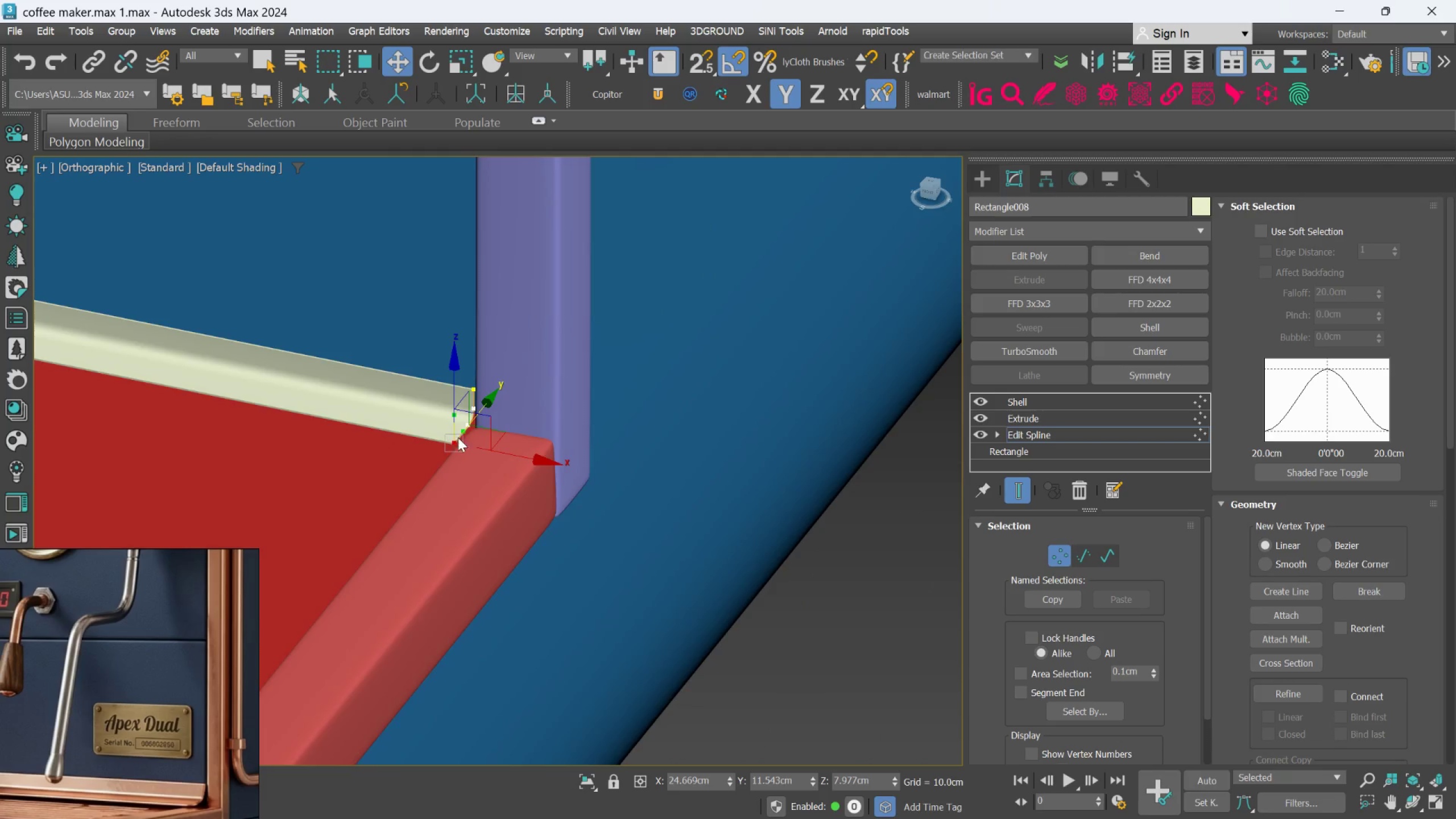 
hold_key(key=AltLeft, duration=0.39)
 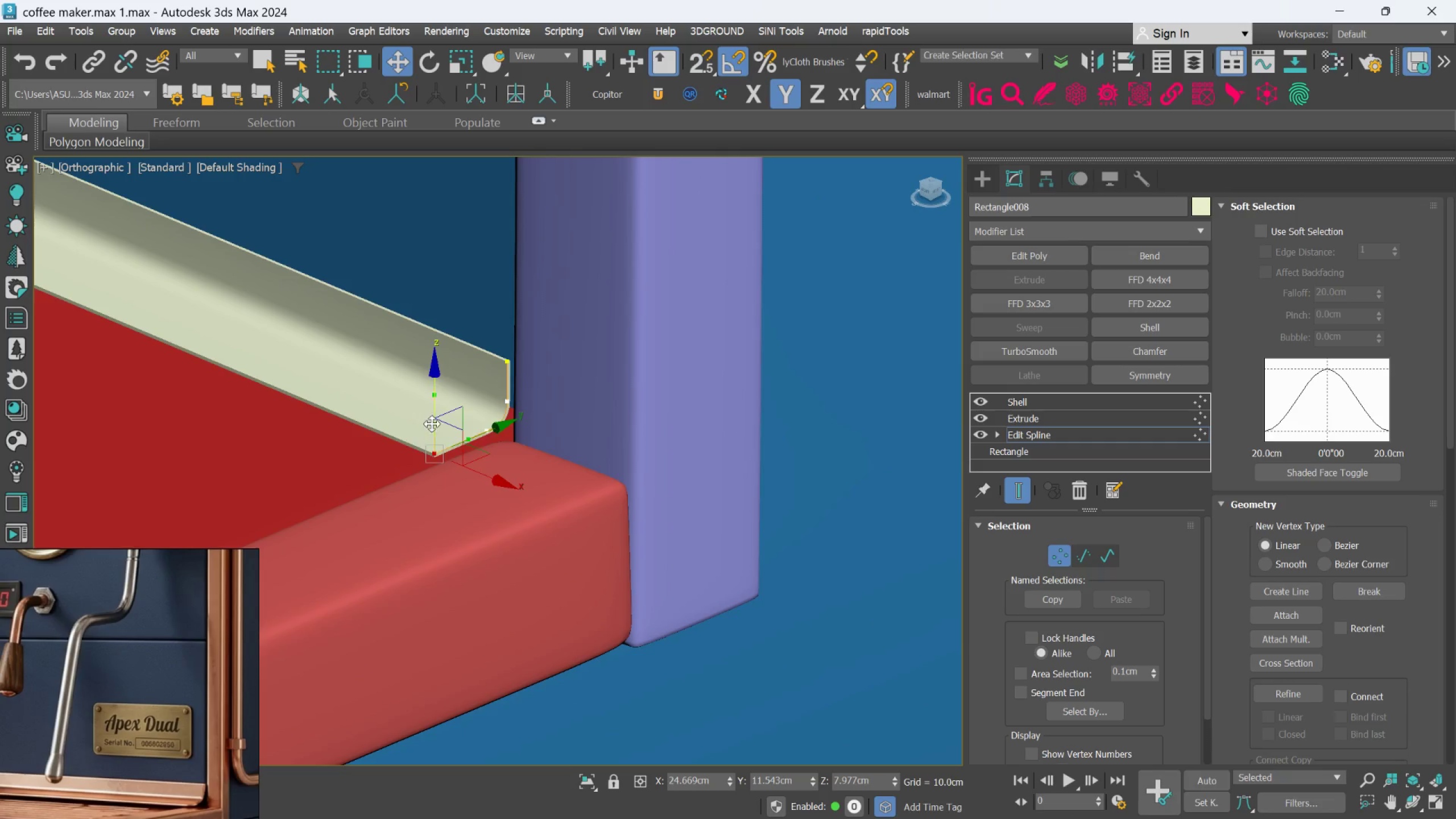 
scroll: coordinate [437, 433], scroll_direction: up, amount: 5.0
 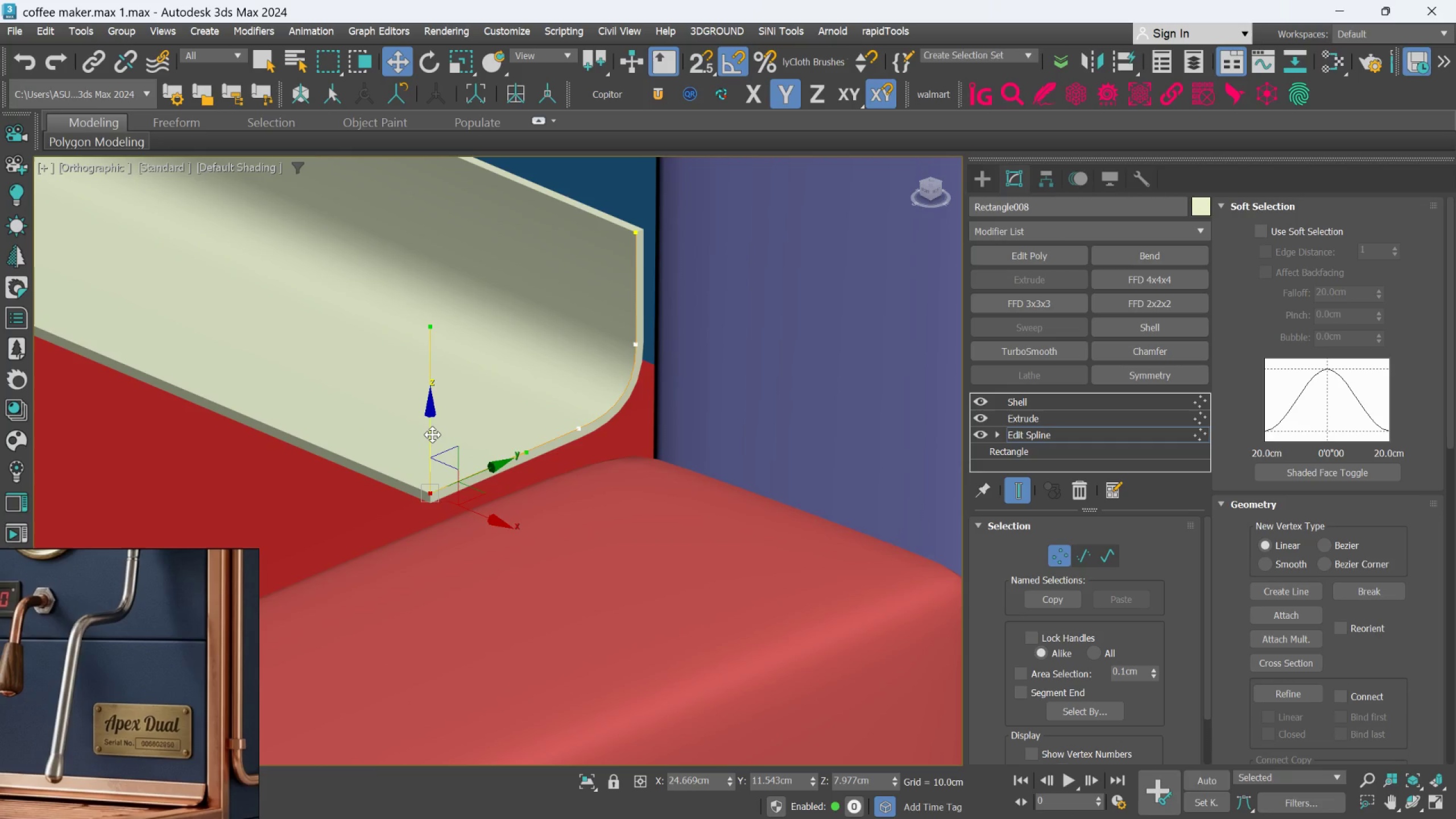 
left_click_drag(start_coordinate=[432, 435], to_coordinate=[425, 457])
 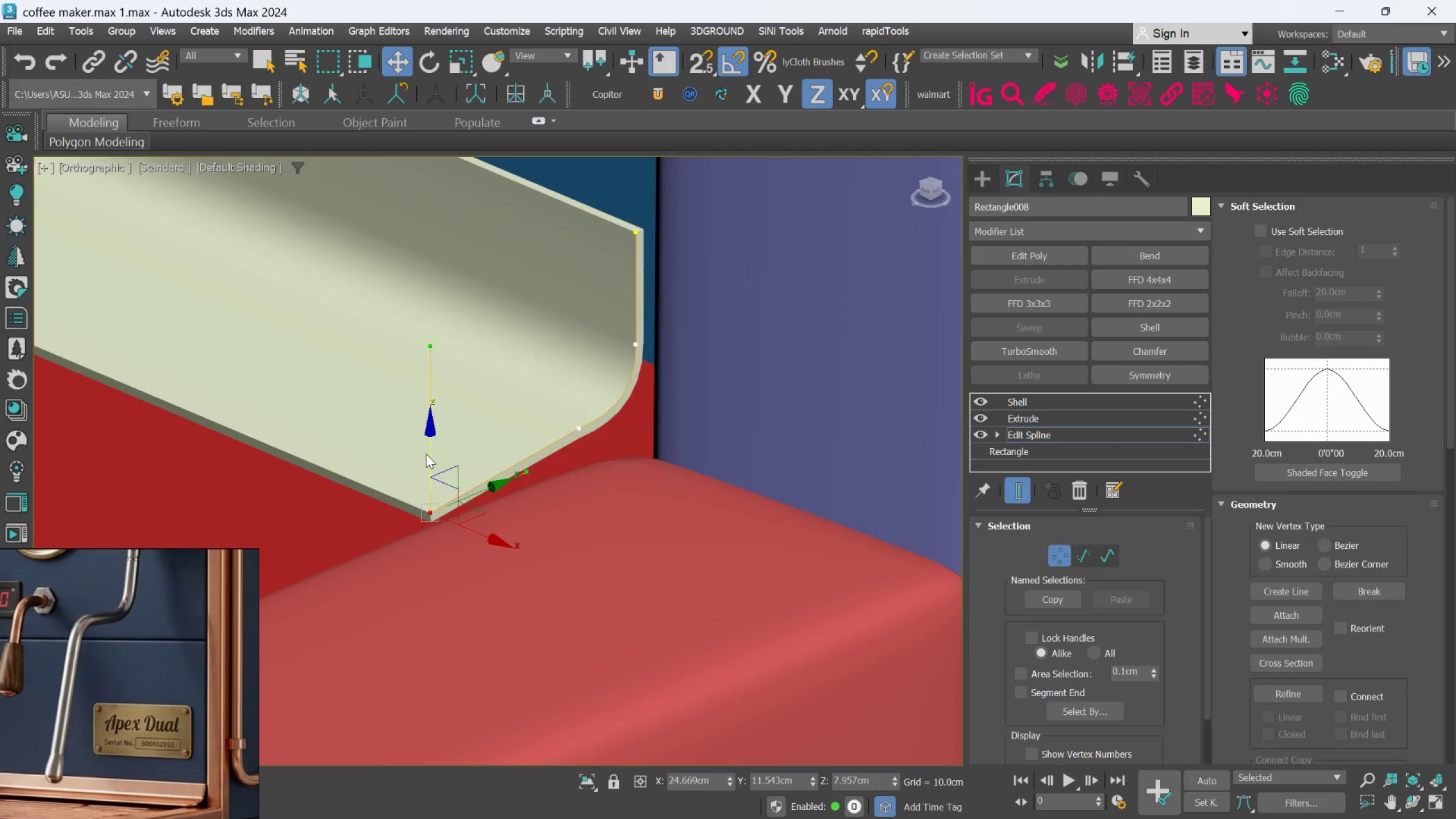 
hold_key(key=AltLeft, duration=0.38)
 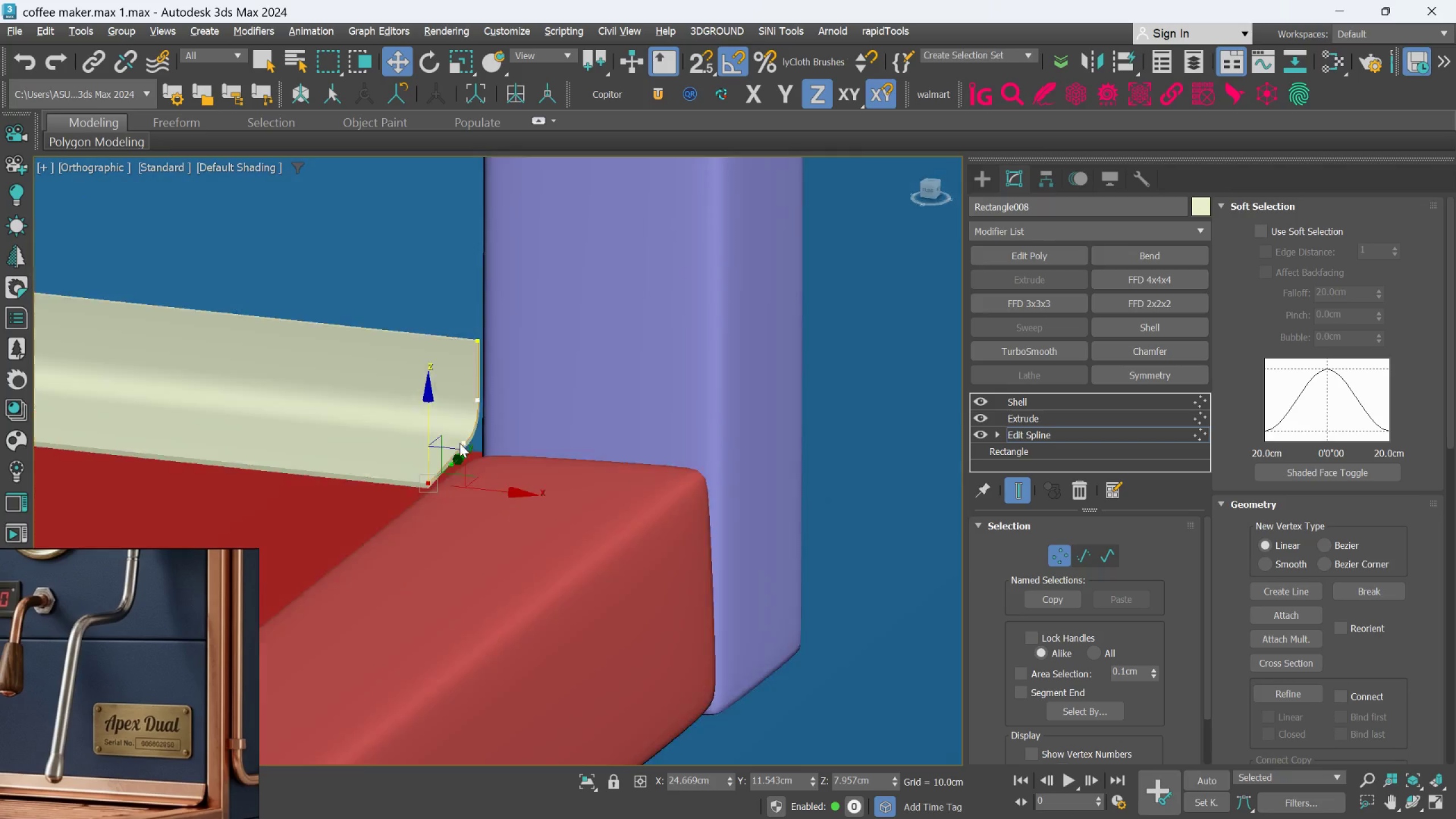 
scroll: coordinate [426, 454], scroll_direction: down, amount: 2.0
 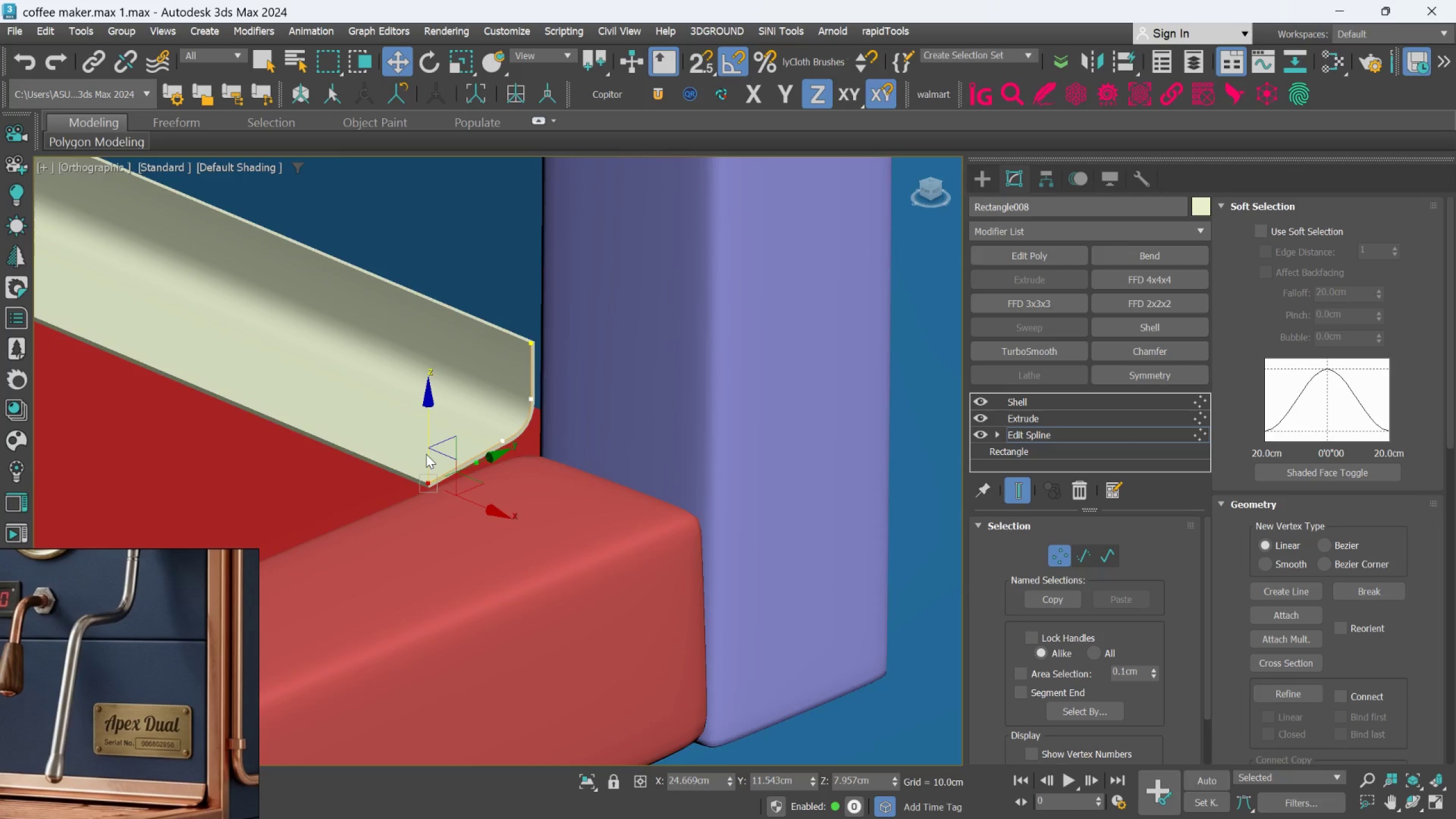 
hold_key(key=AltLeft, duration=0.47)
 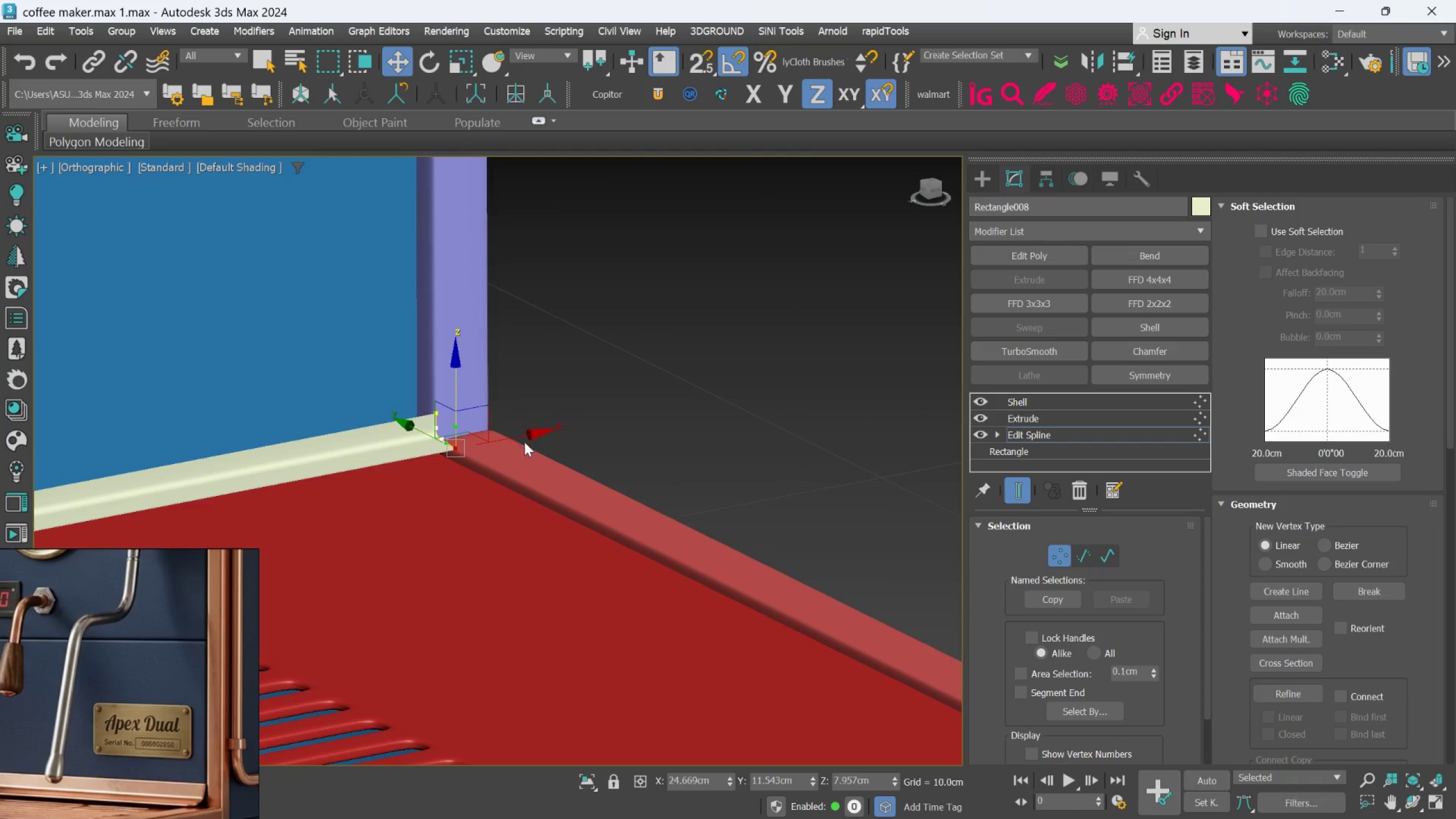 
scroll: coordinate [526, 442], scroll_direction: down, amount: 7.0
 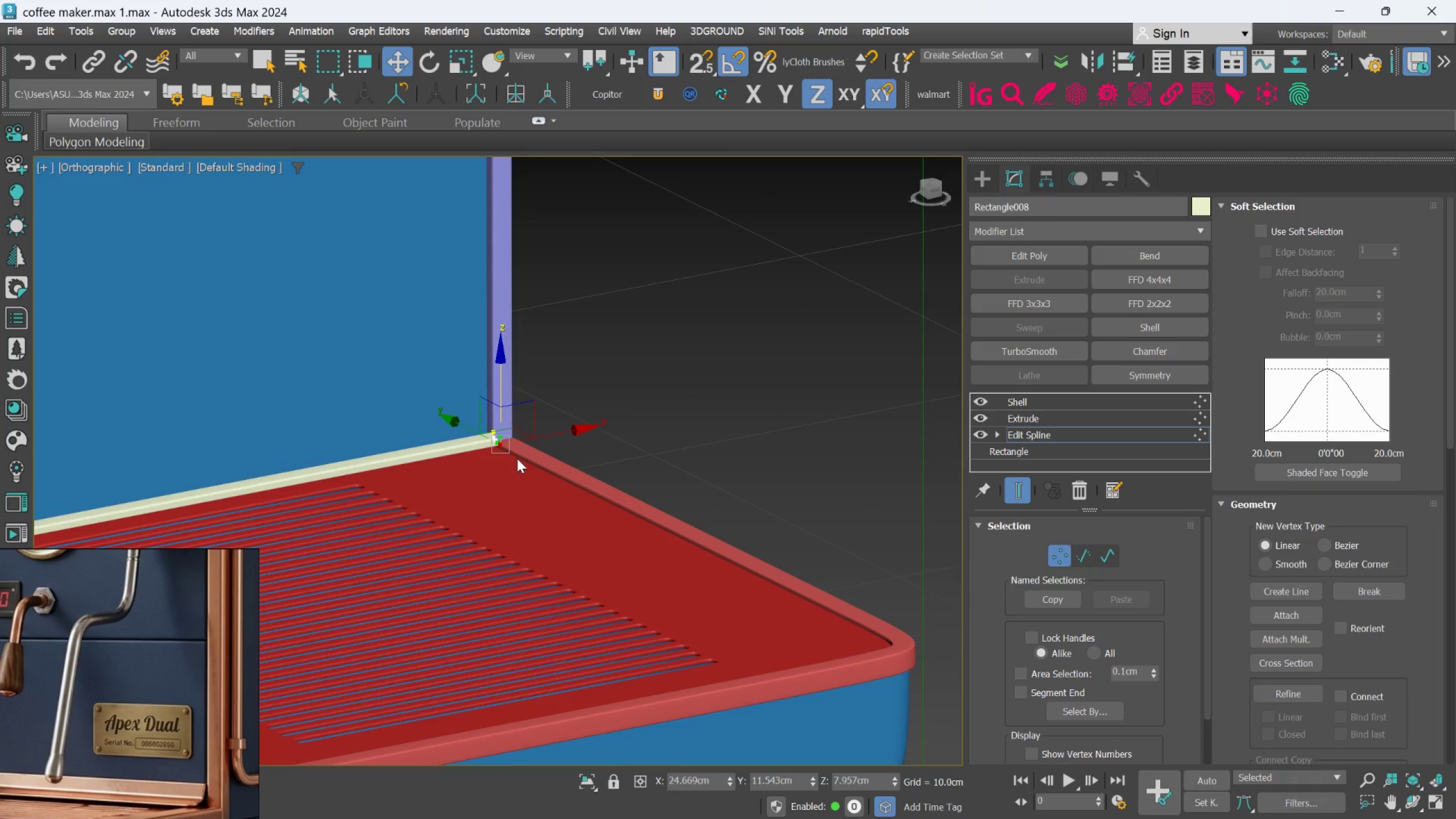 
hold_key(key=AltLeft, duration=1.07)
 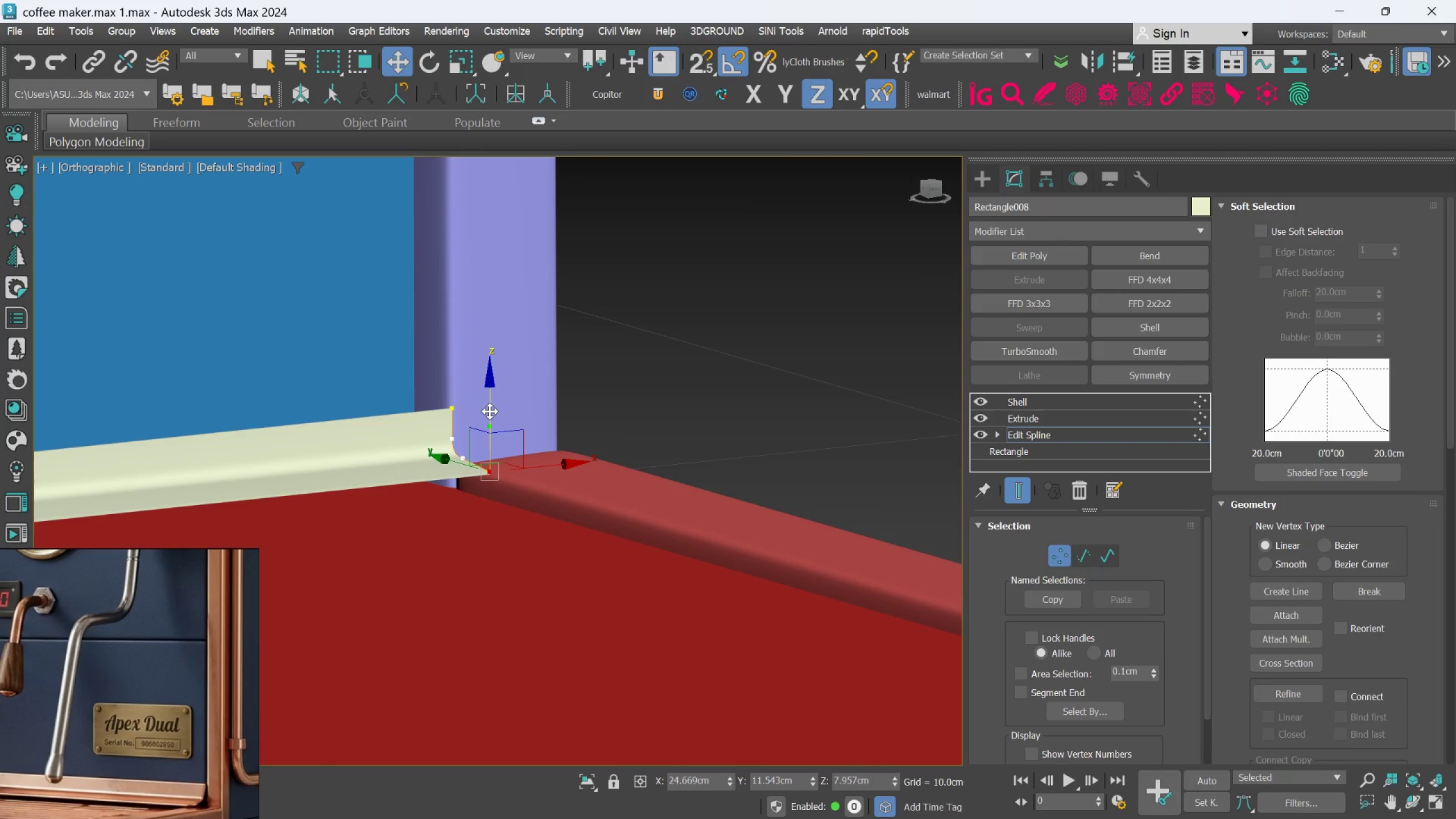 
scroll: coordinate [503, 435], scroll_direction: up, amount: 5.0
 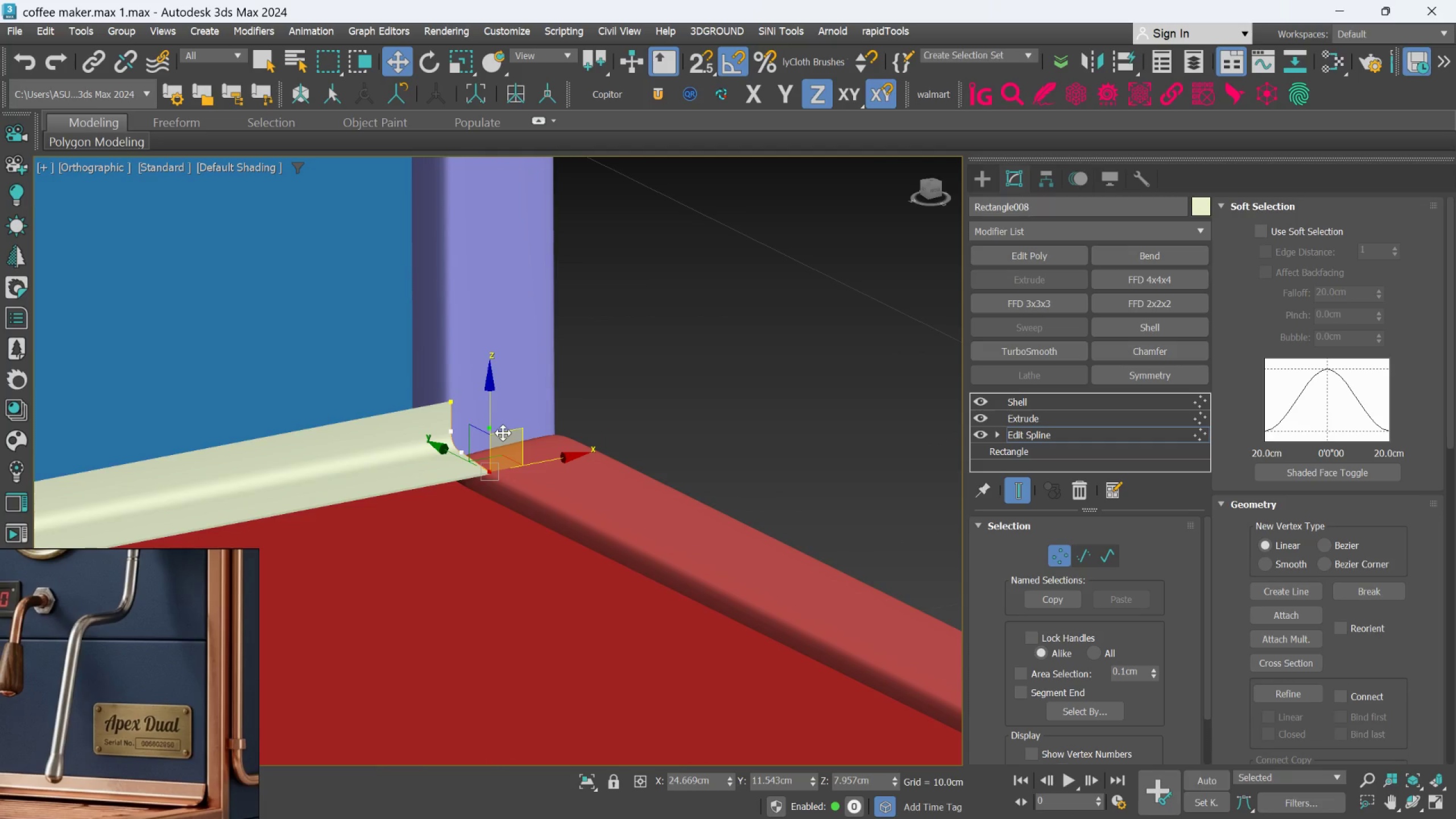 
left_click_drag(start_coordinate=[490, 411], to_coordinate=[490, 419])
 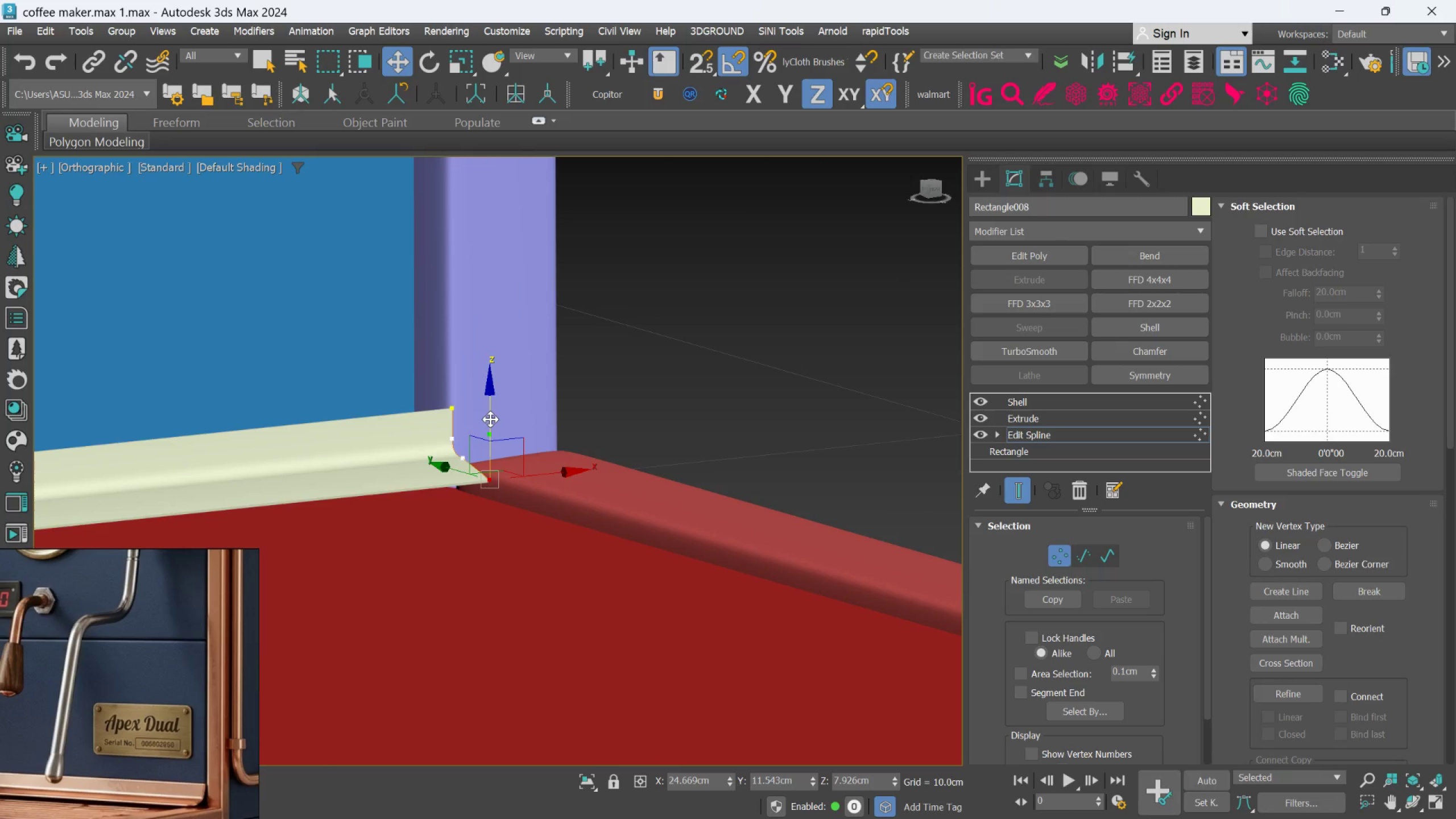 
hold_key(key=AltLeft, duration=1.39)
 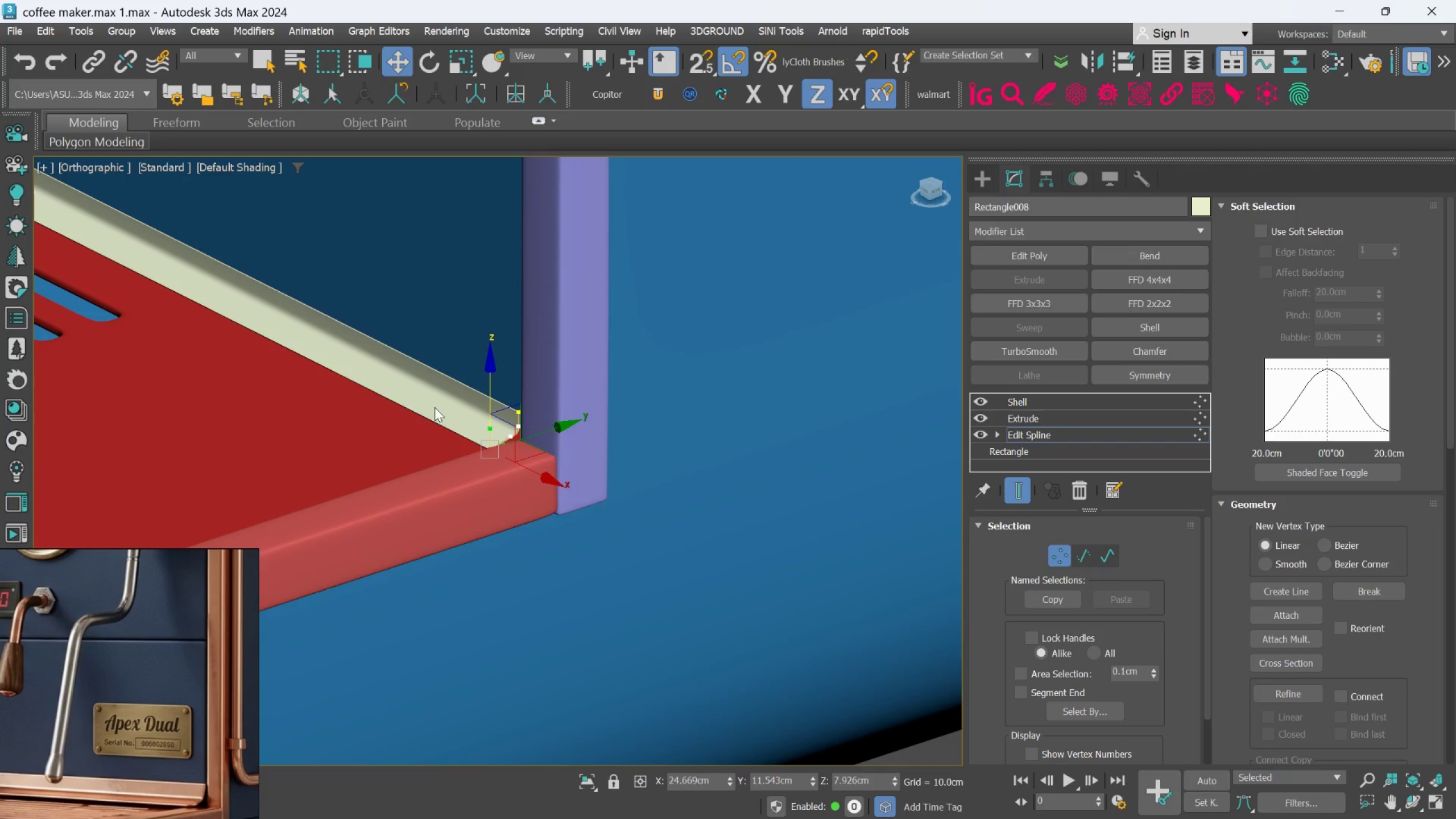 
scroll: coordinate [490, 419], scroll_direction: down, amount: 2.0
 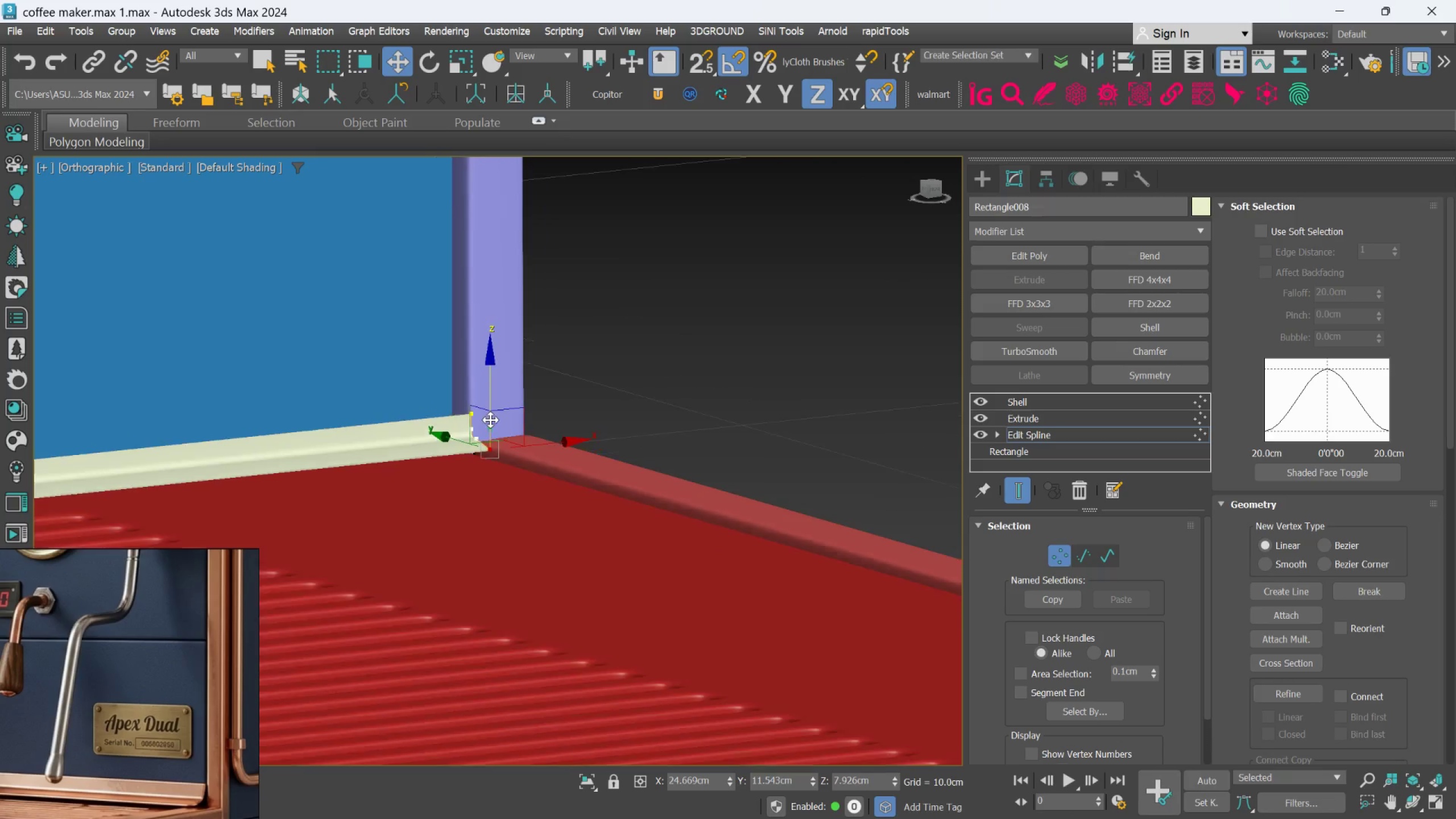 
hold_key(key=AltLeft, duration=0.33)
 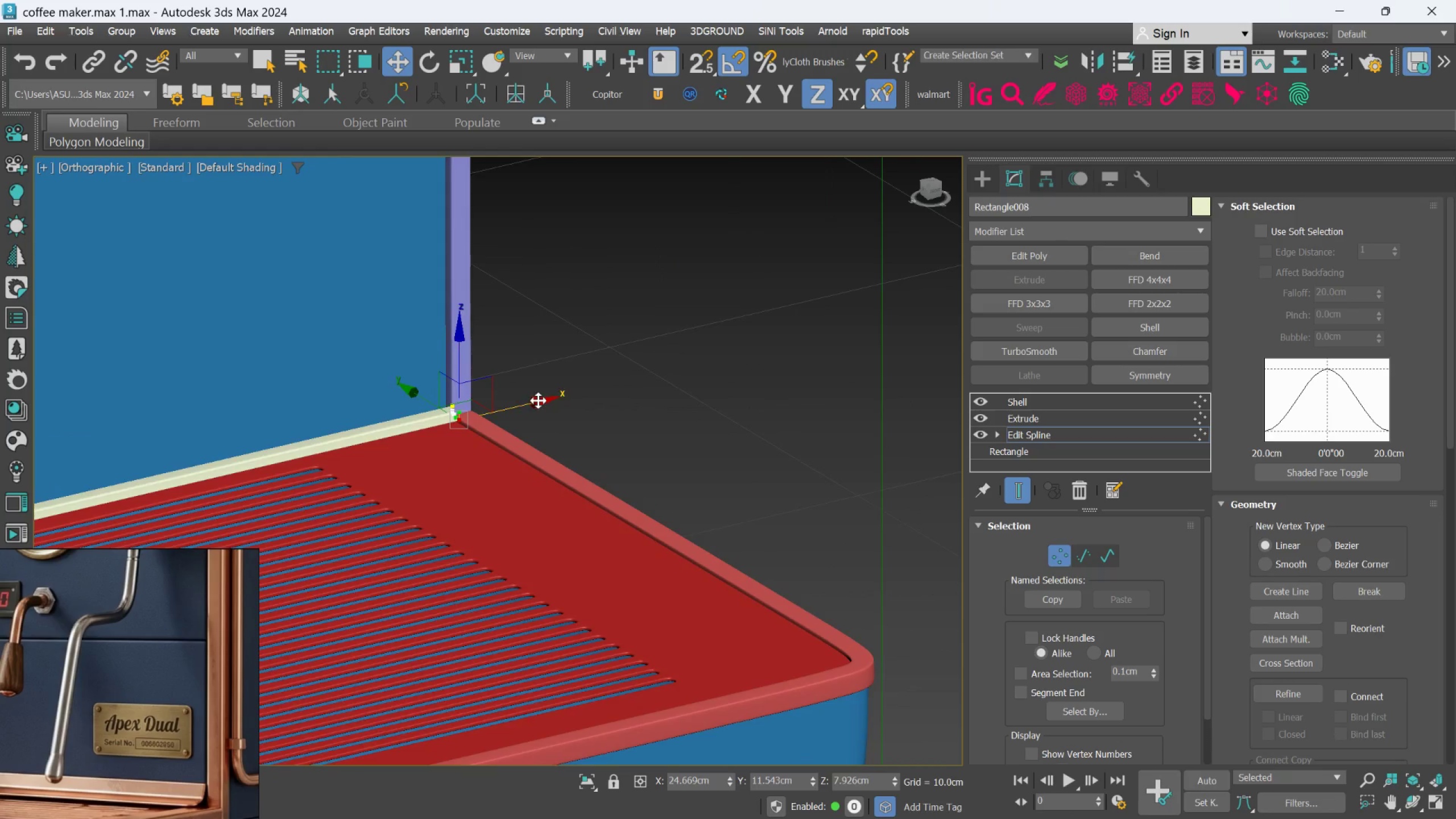 
scroll: coordinate [810, 450], scroll_direction: down, amount: 8.0
 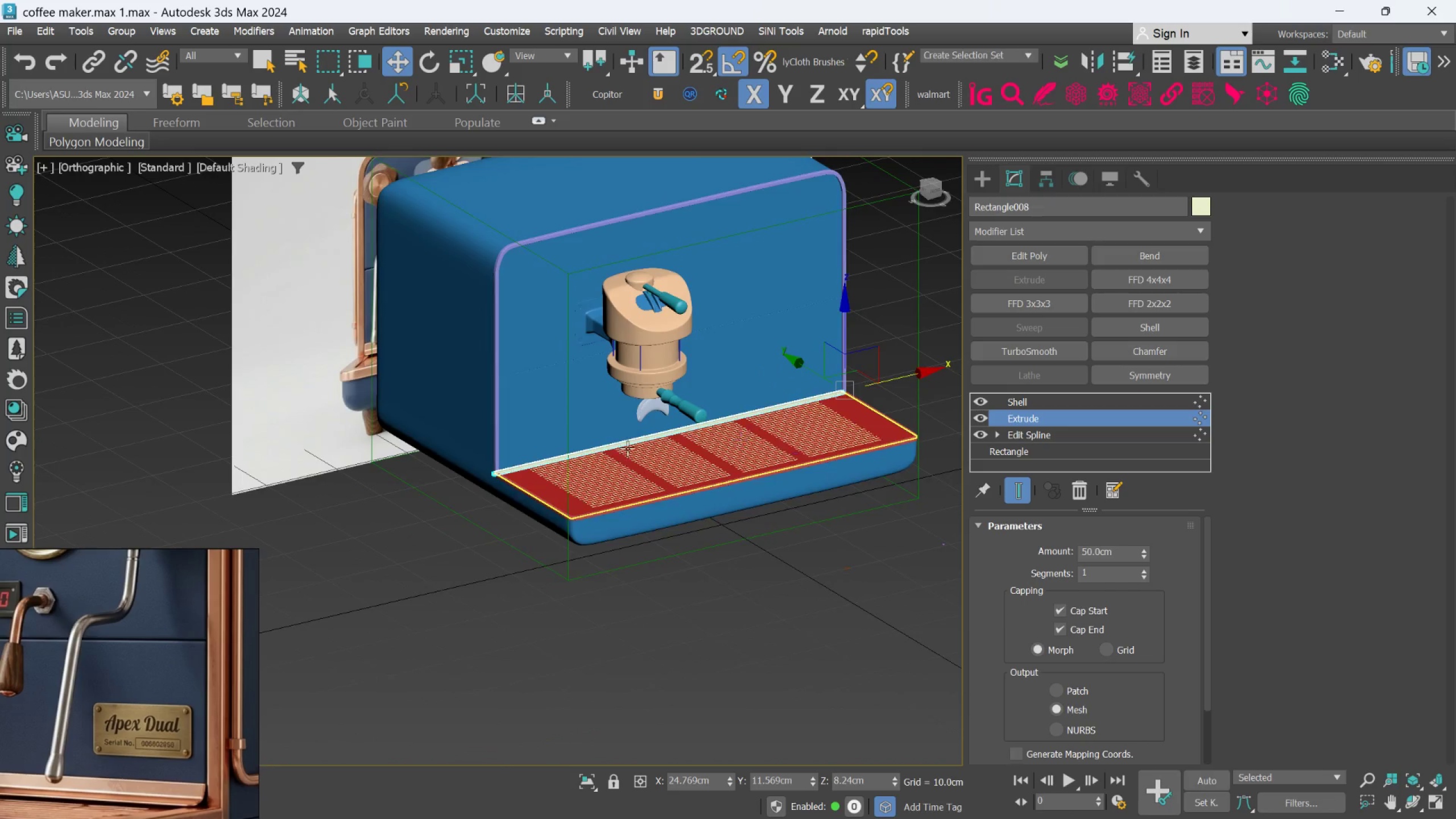 
scroll: coordinate [394, 523], scroll_direction: up, amount: 8.0
 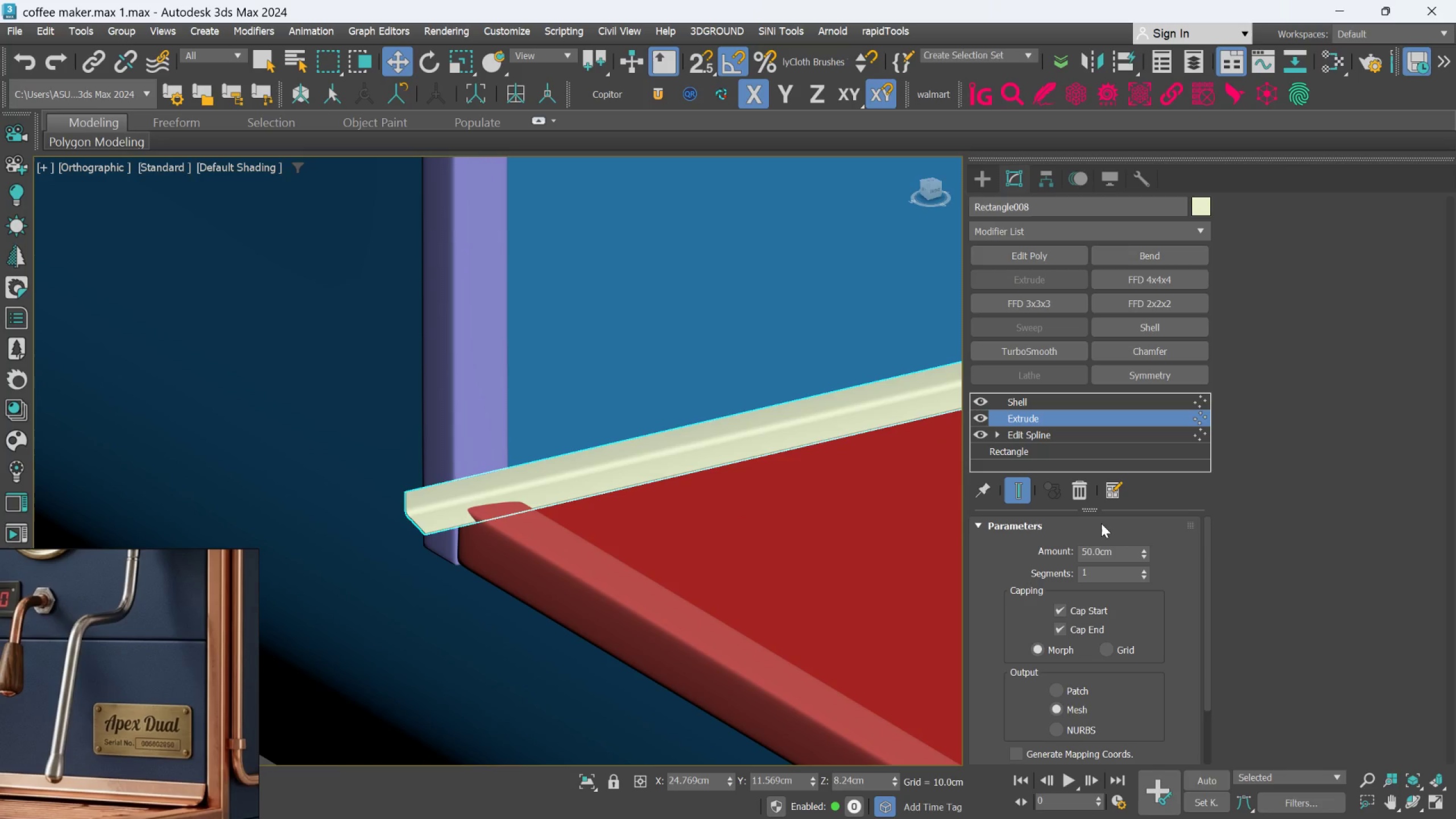 
double_click([1097, 551])
 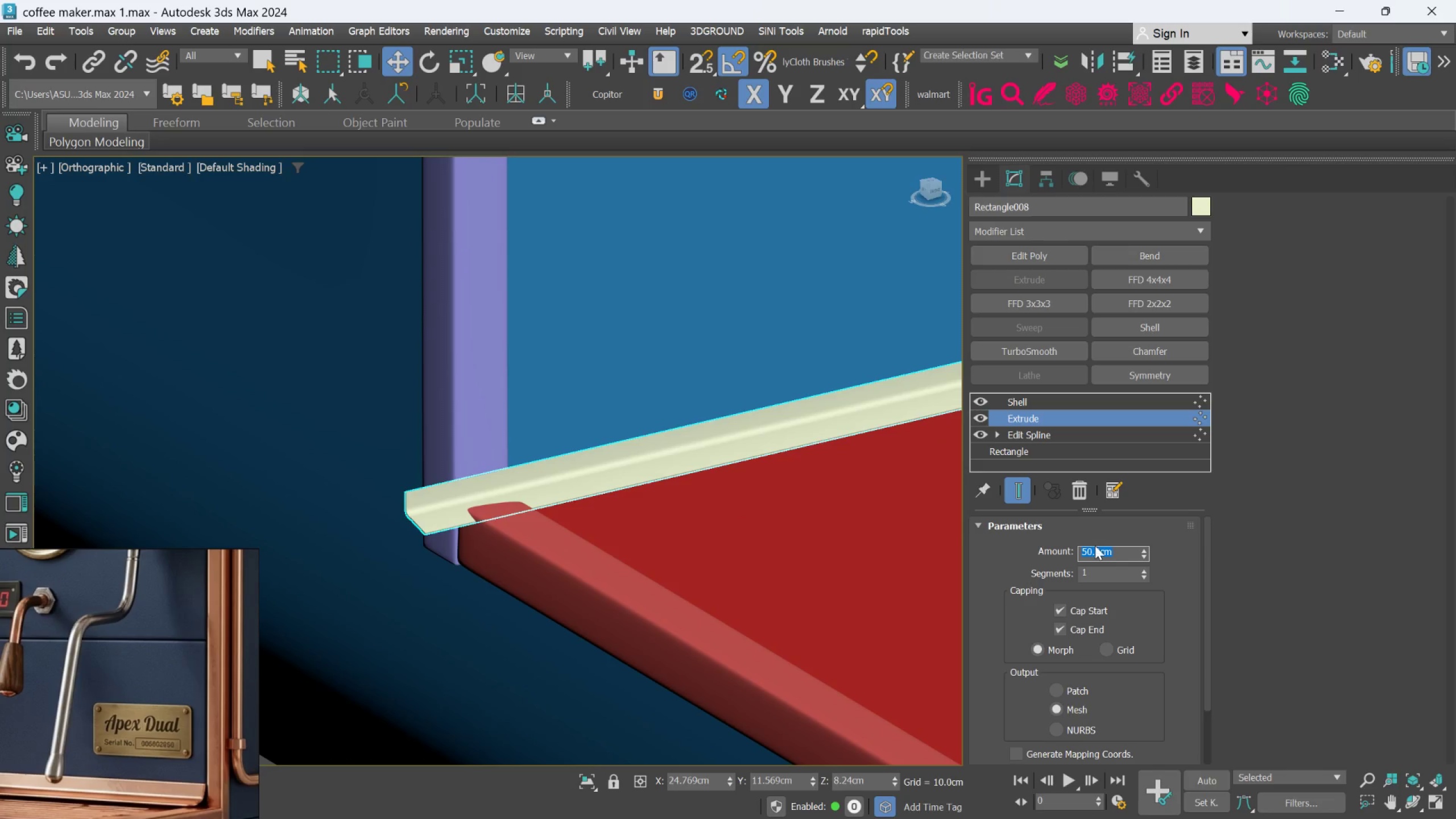 
type(45)
 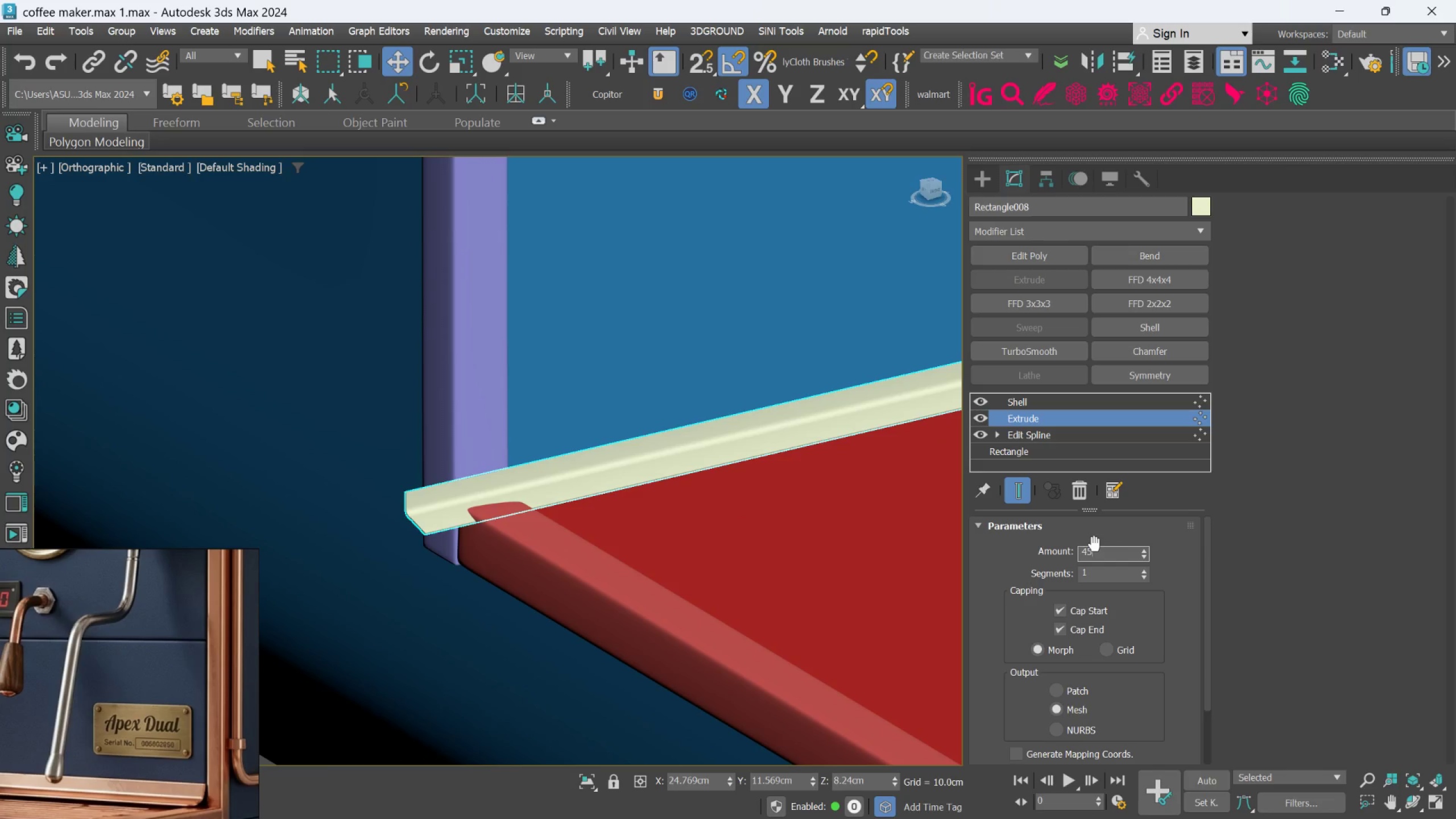 
key(Enter)
 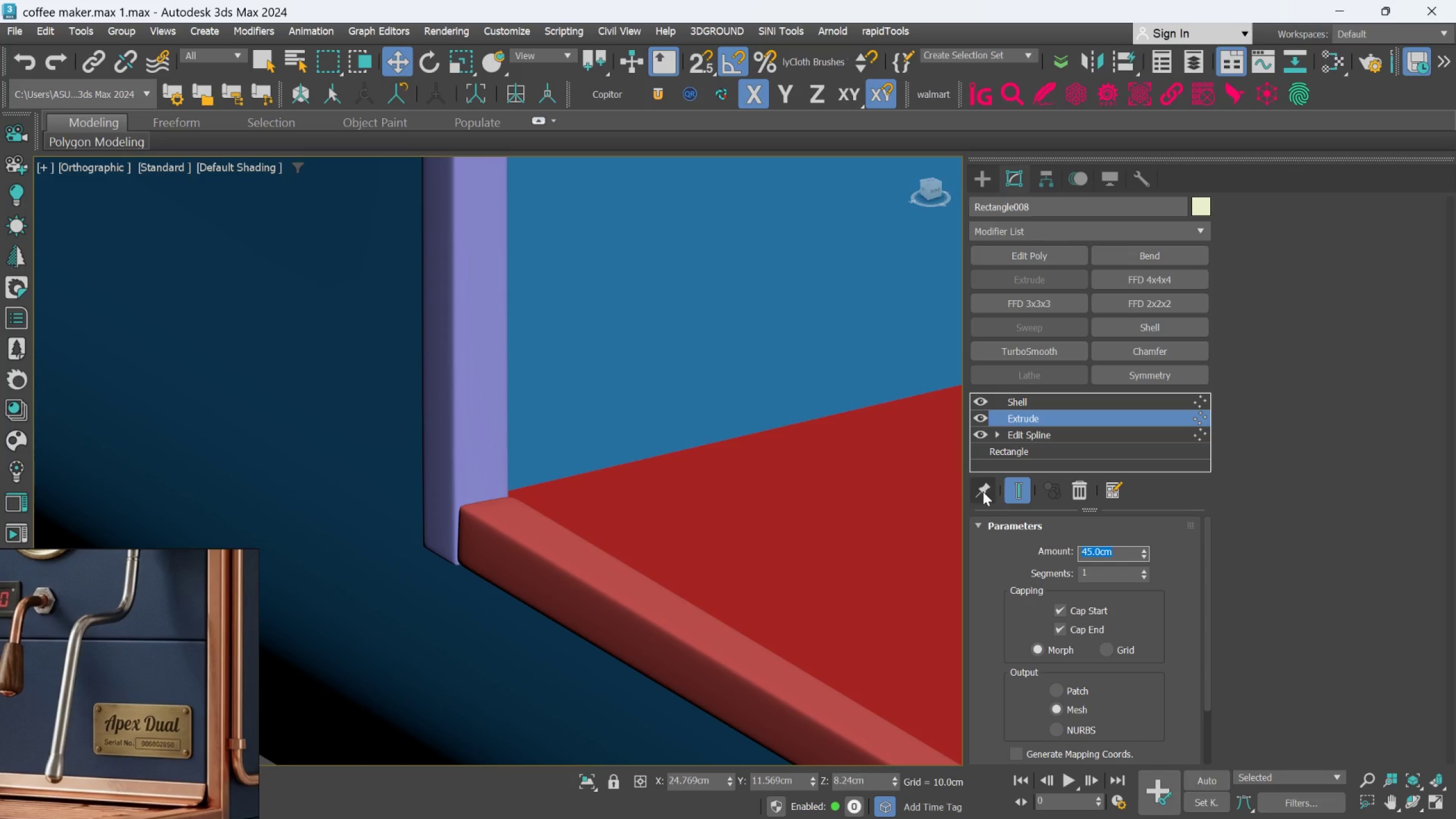 
scroll: coordinate [837, 509], scroll_direction: down, amount: 4.0
 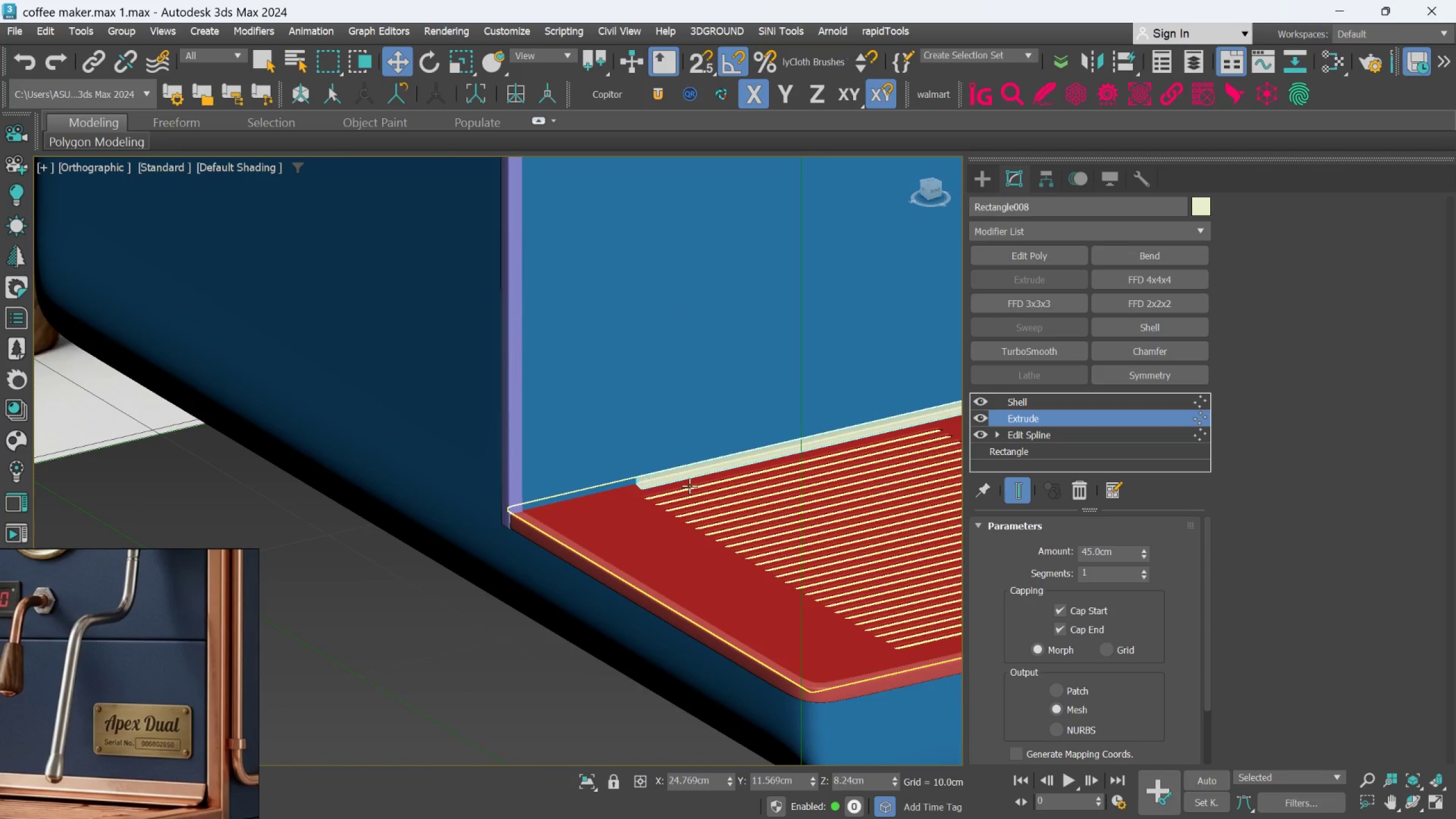 
scroll: coordinate [690, 486], scroll_direction: up, amount: 2.0
 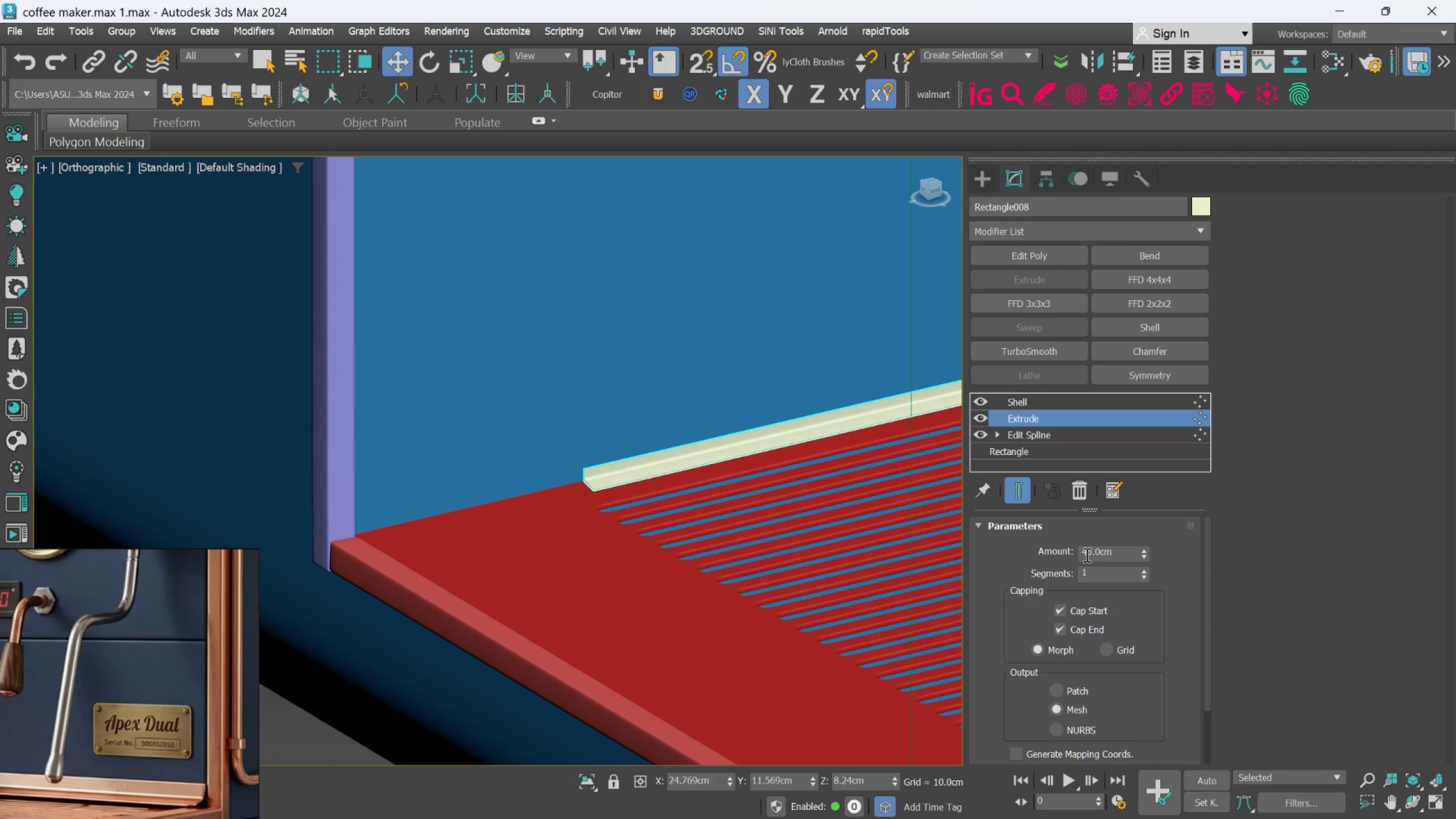 
double_click([1086, 555])
 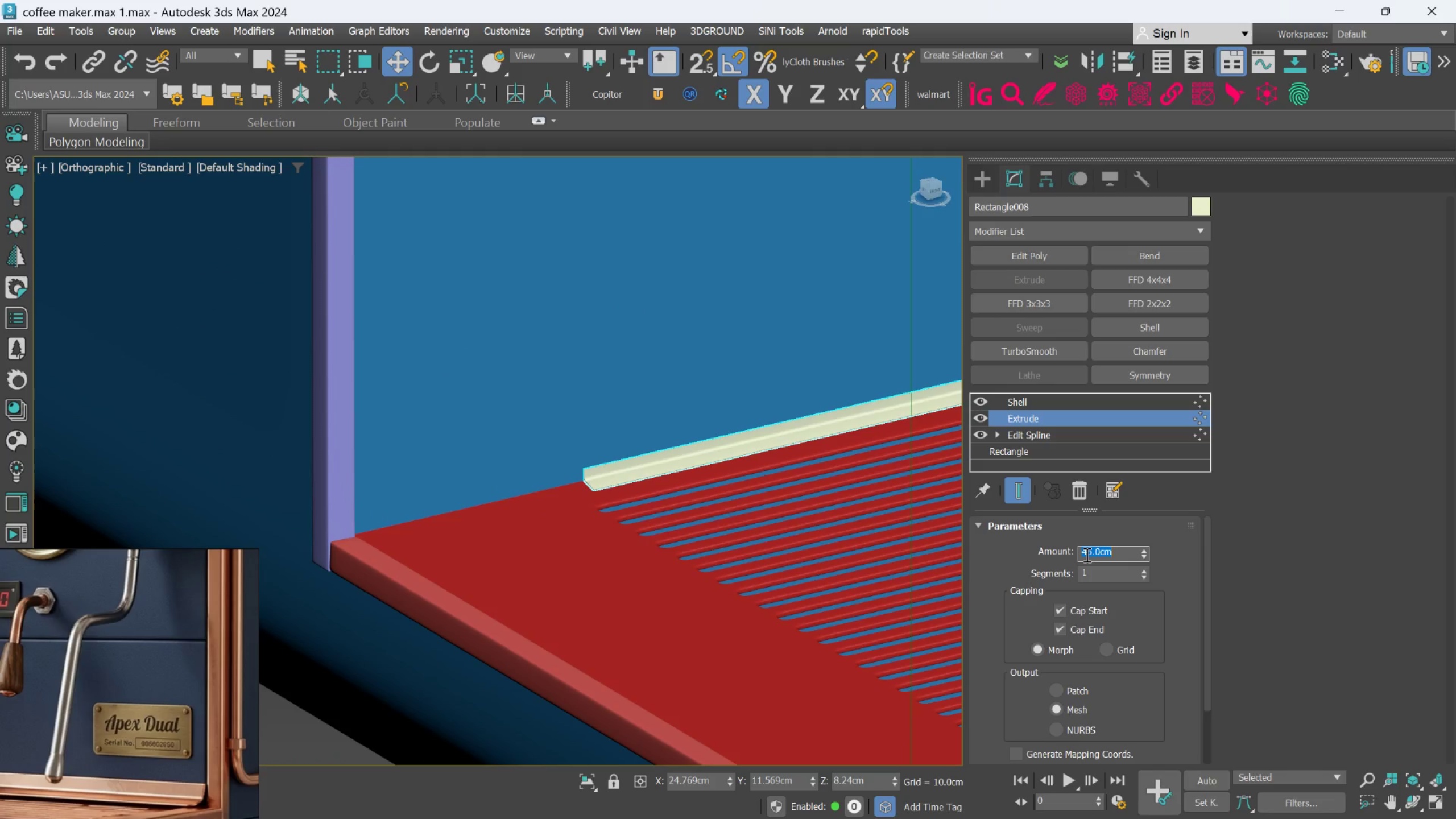 
type(48)
 